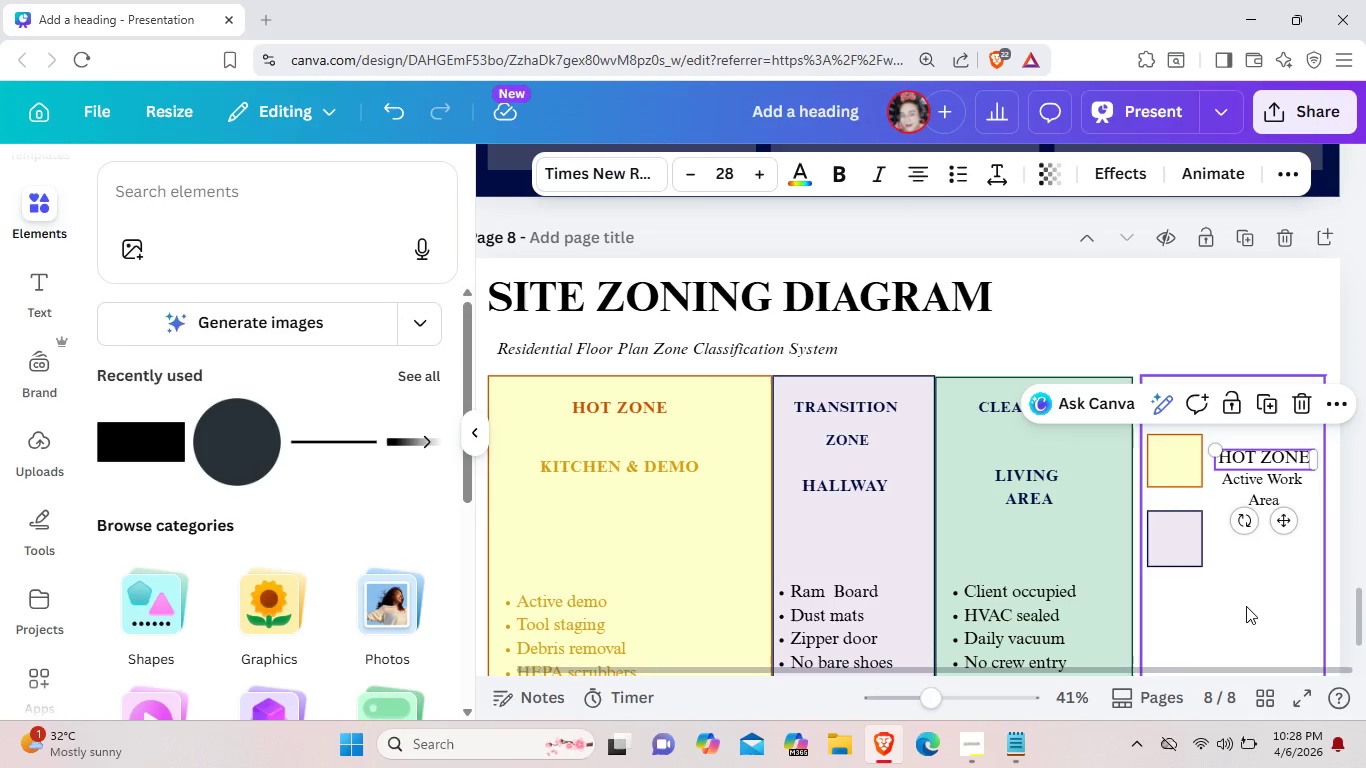 
key(Control+C)
 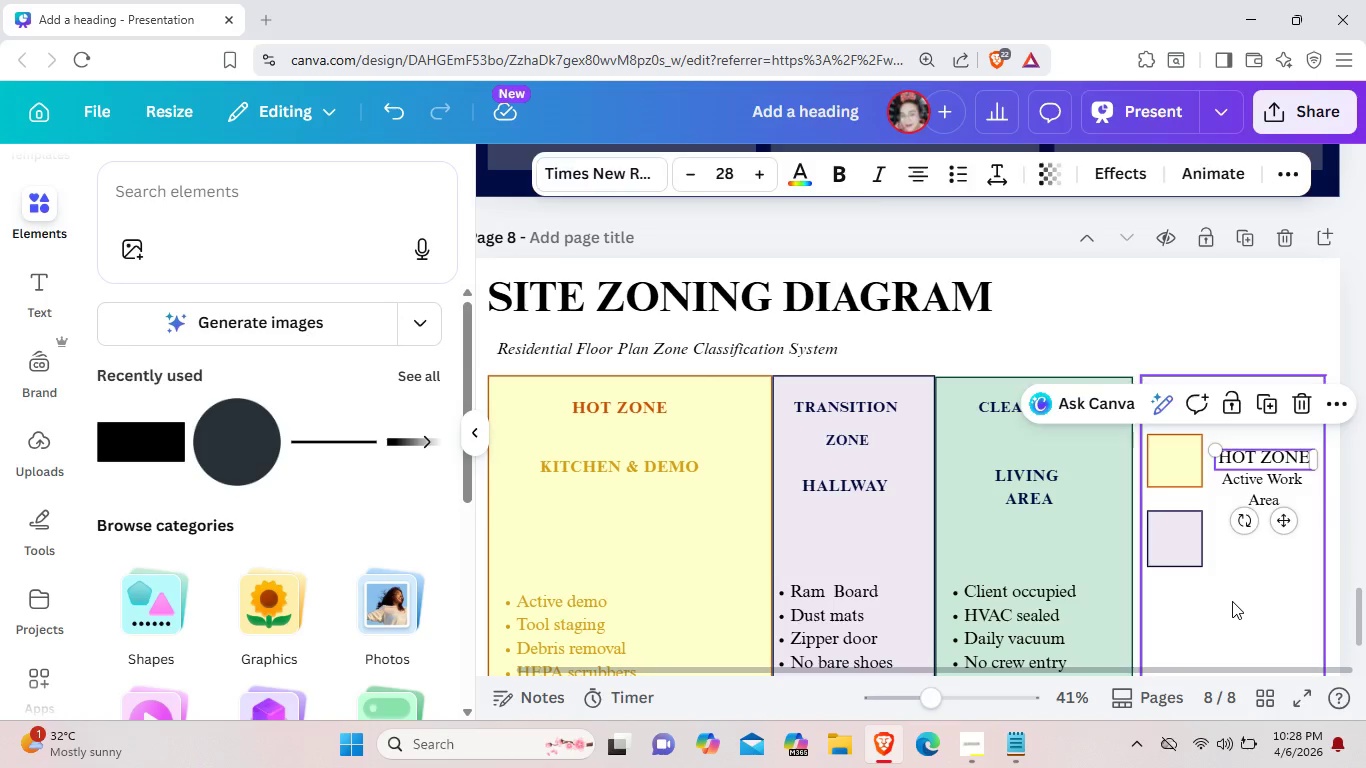 
left_click([1232, 601])
 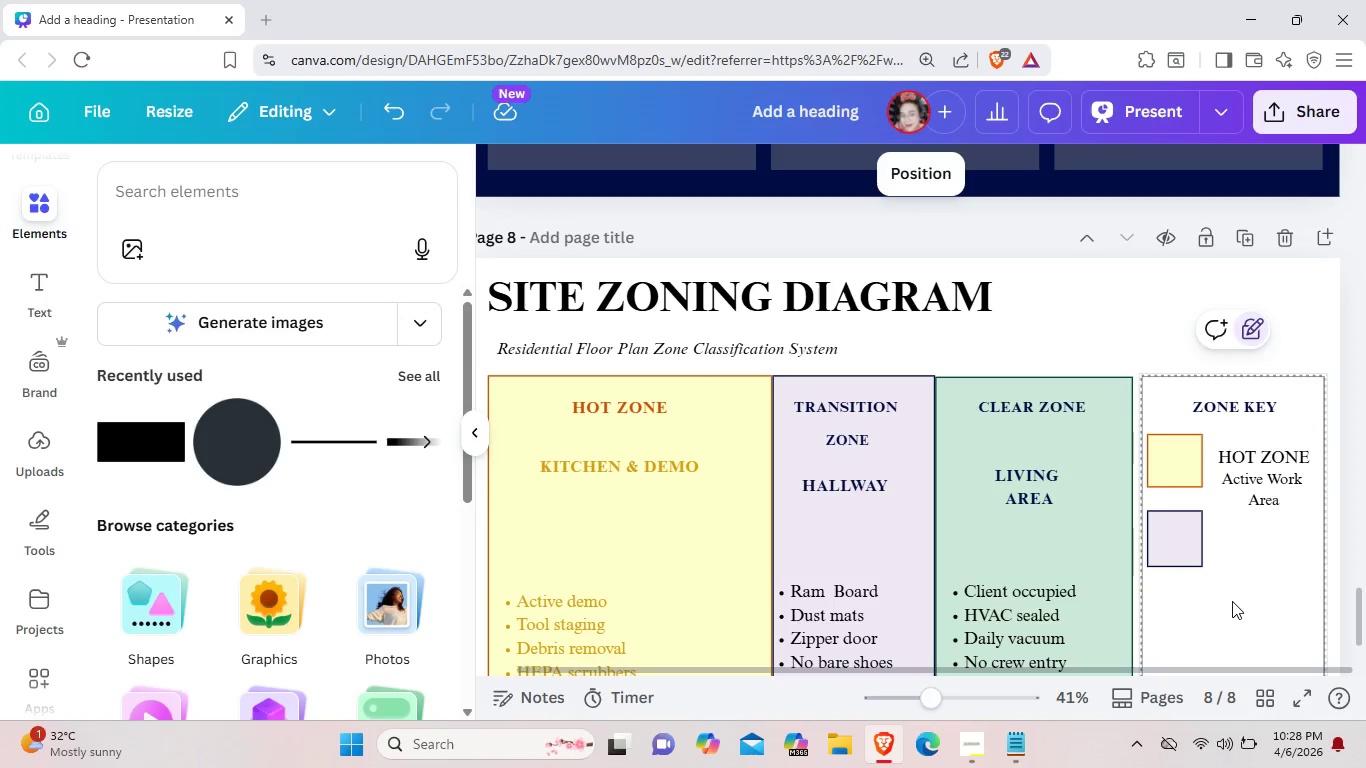 
key(Control+V)
 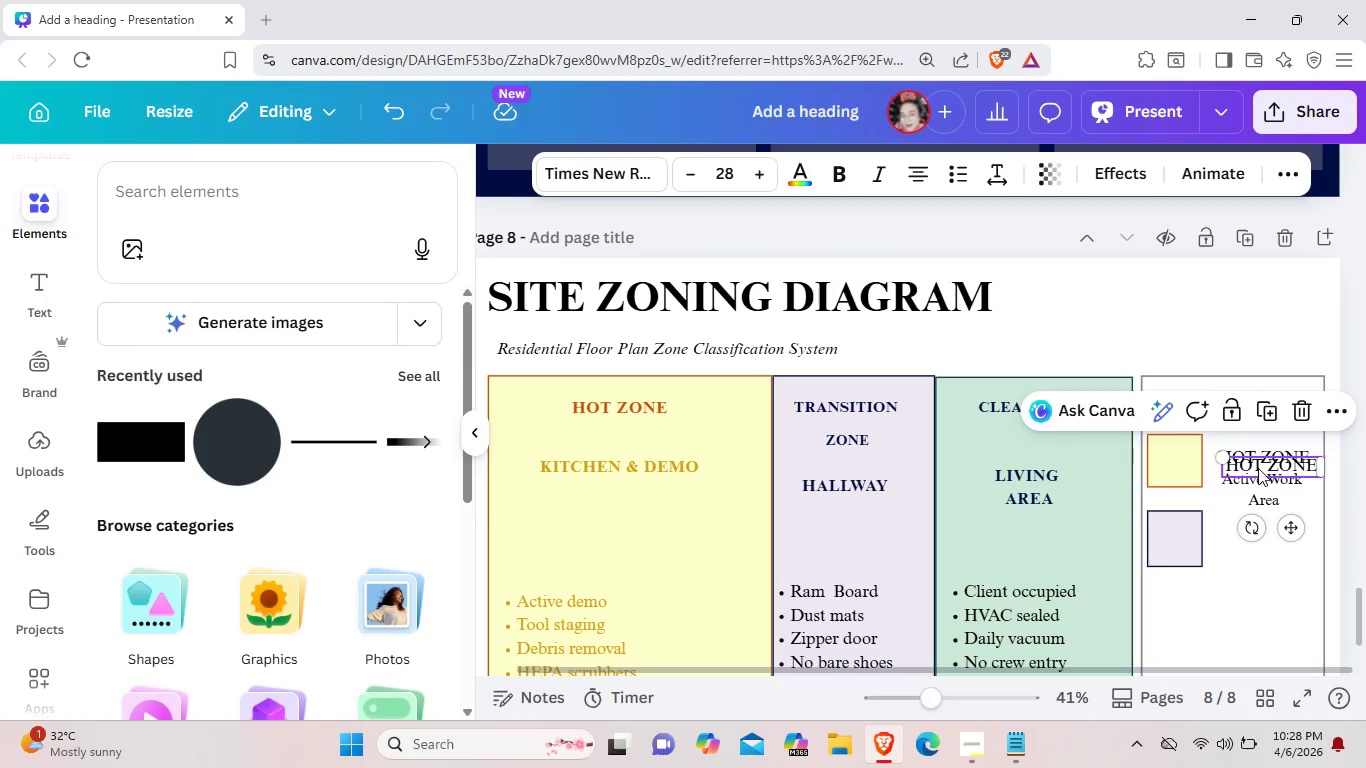 
left_click_drag(start_coordinate=[1258, 468], to_coordinate=[1250, 531])
 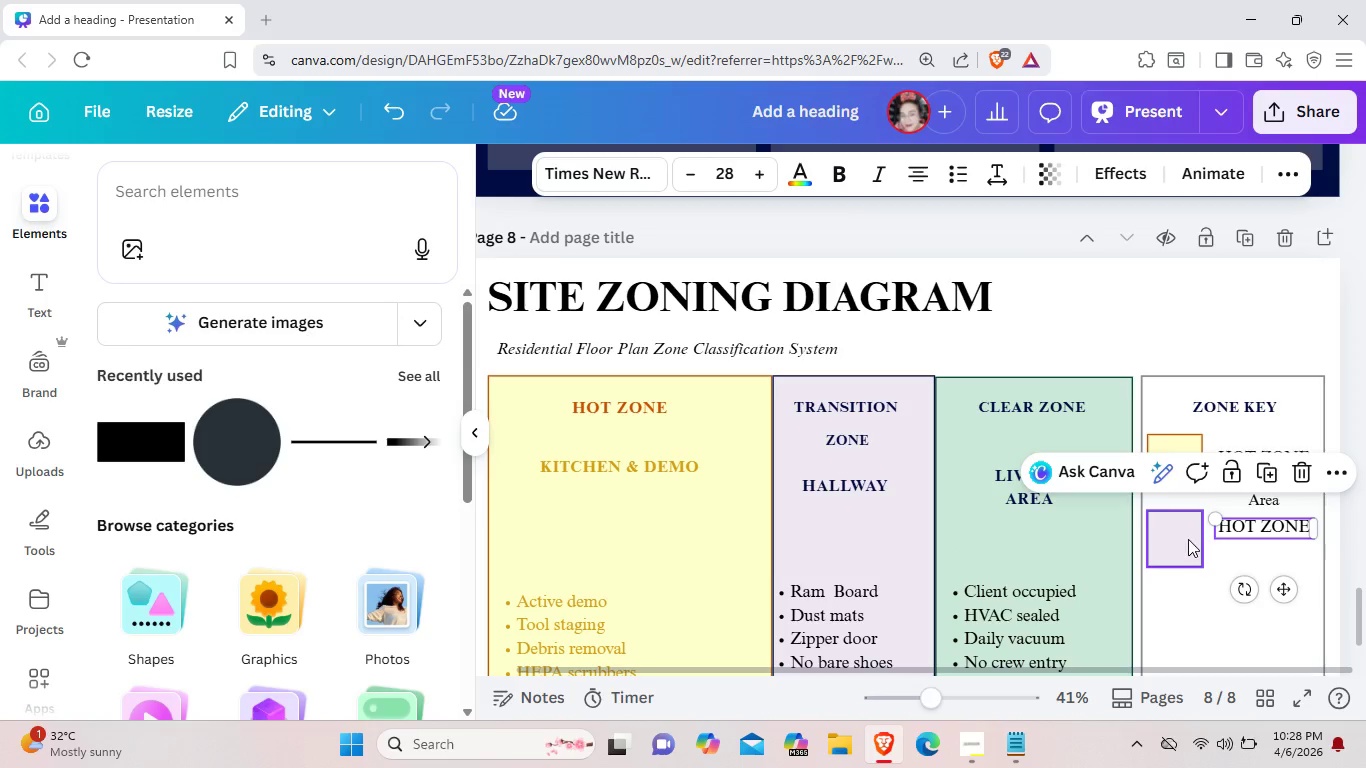 
left_click_drag(start_coordinate=[1188, 539], to_coordinate=[1188, 556])
 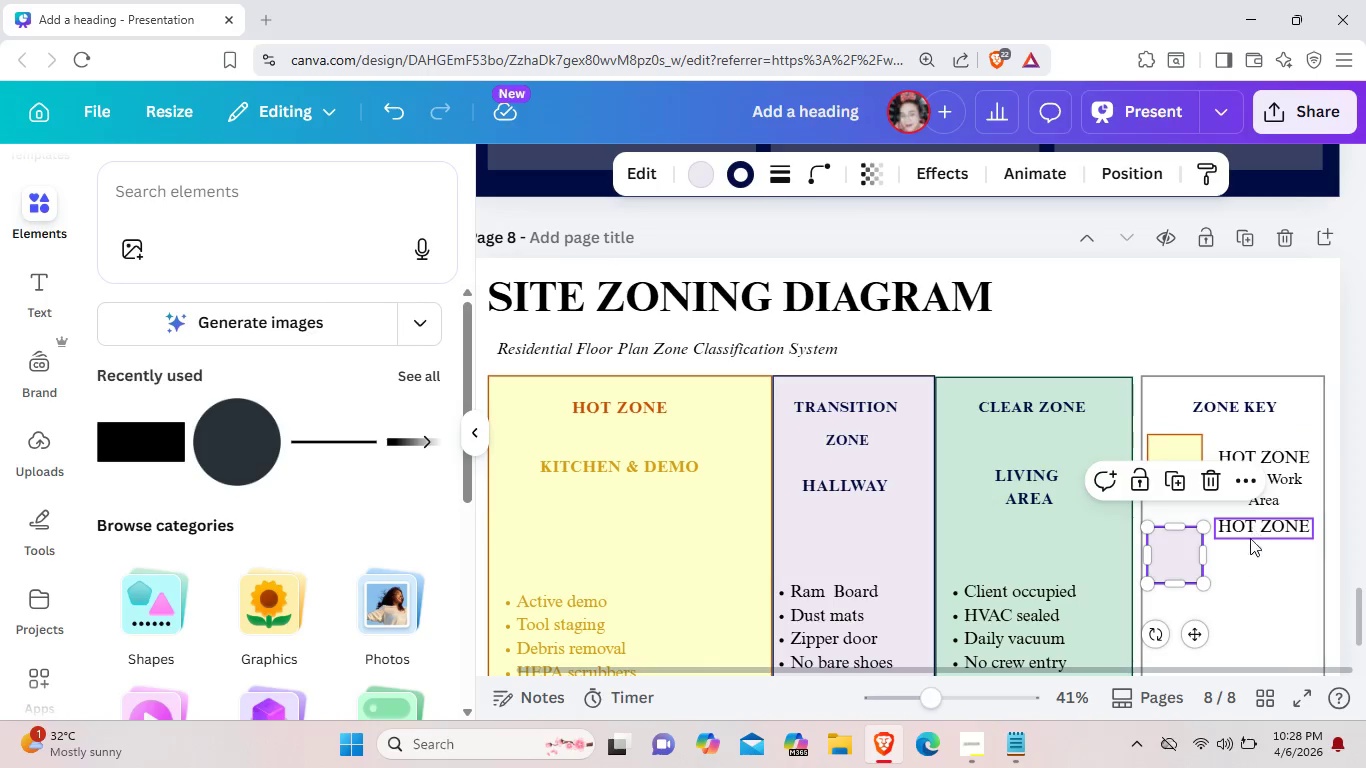 
left_click_drag(start_coordinate=[1251, 527], to_coordinate=[1247, 546])
 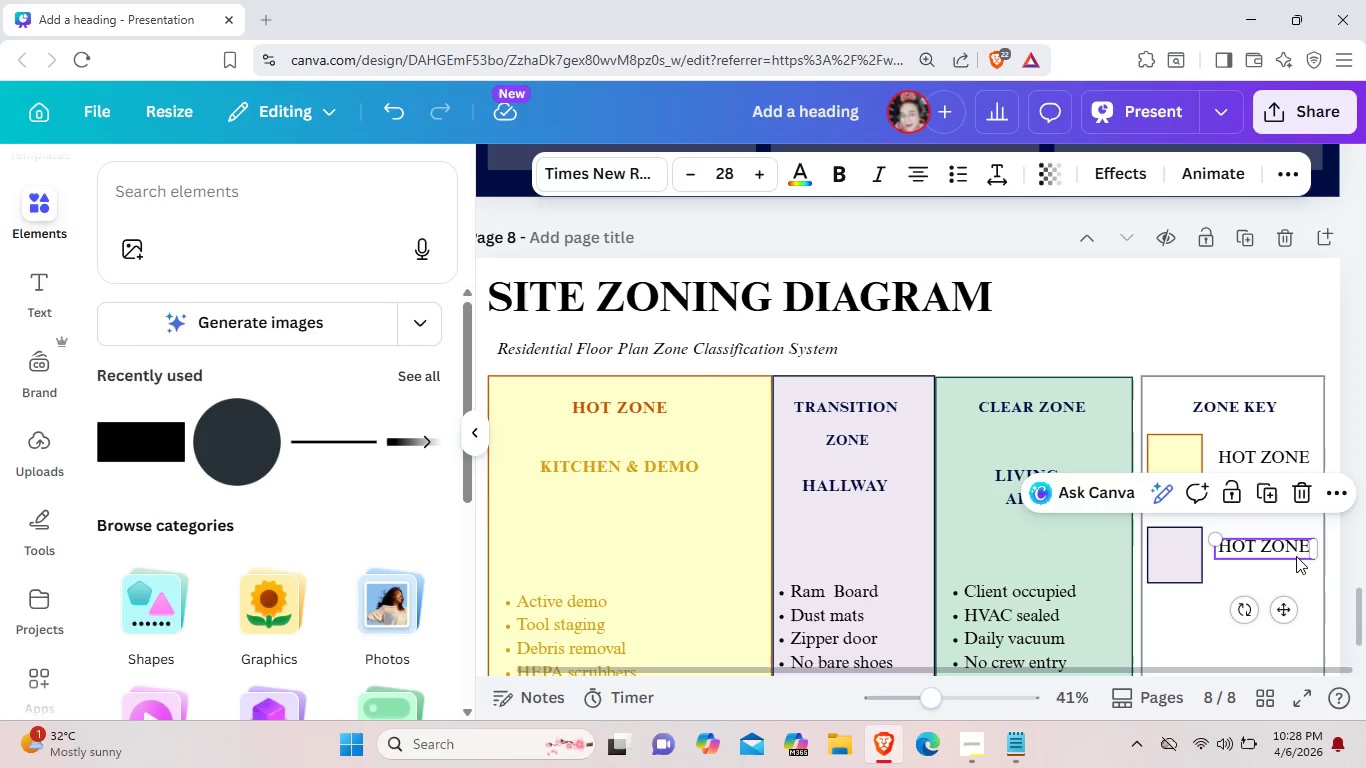 
double_click([1296, 556])
 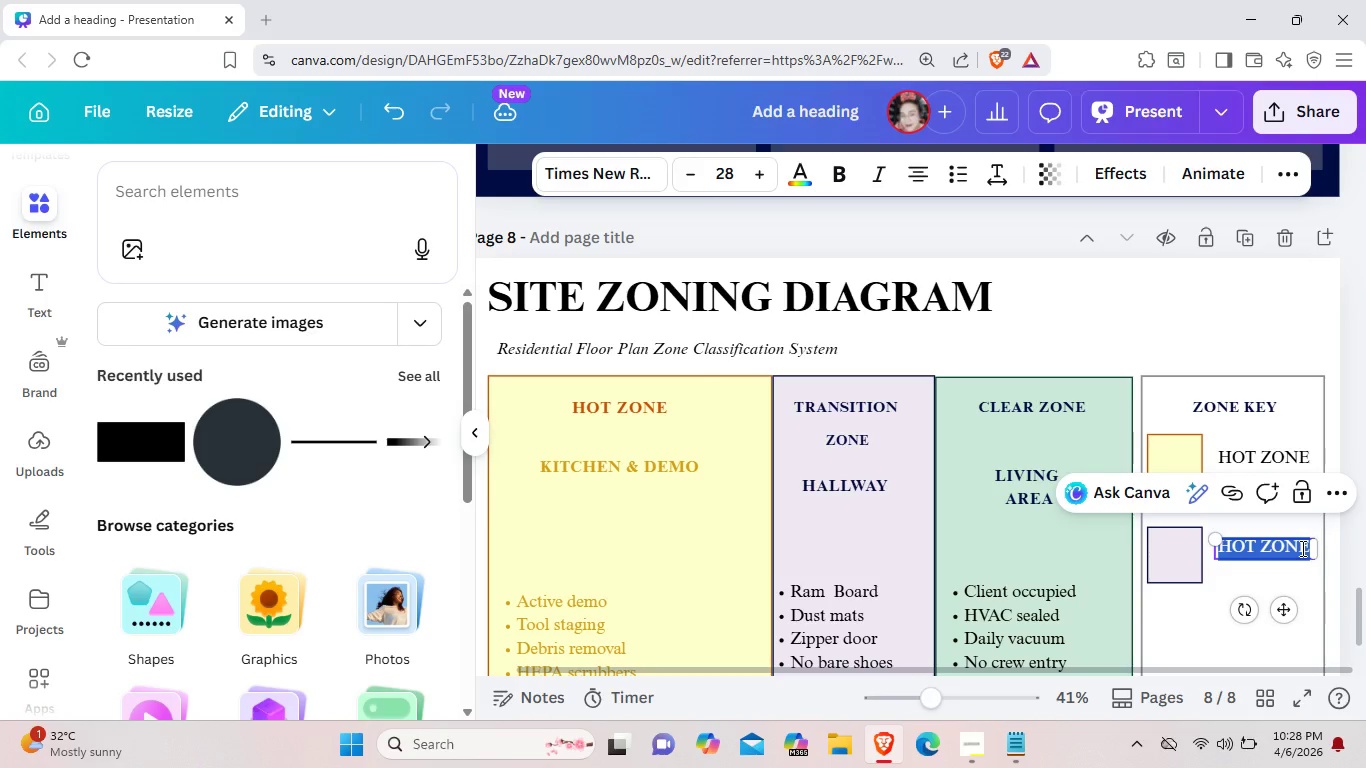 
left_click([1301, 548])
 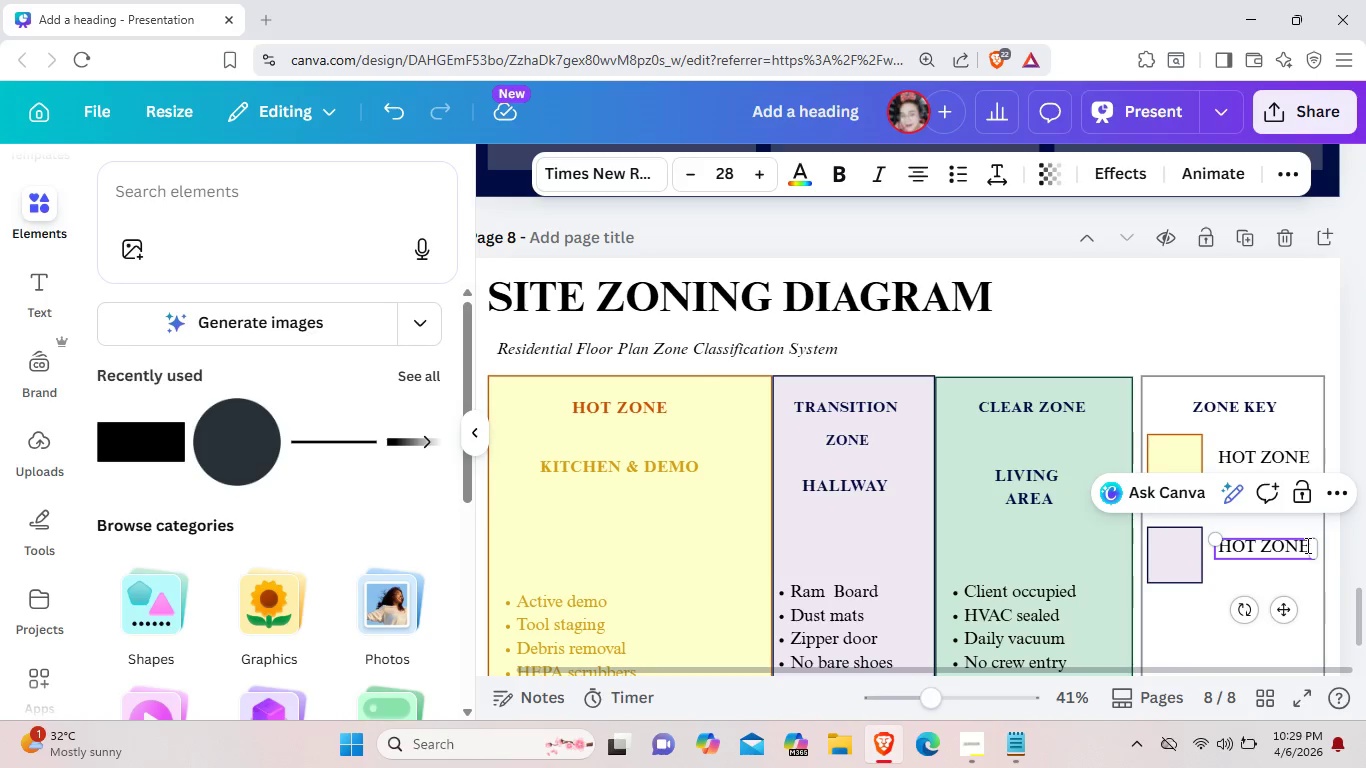 
left_click([1306, 545])
 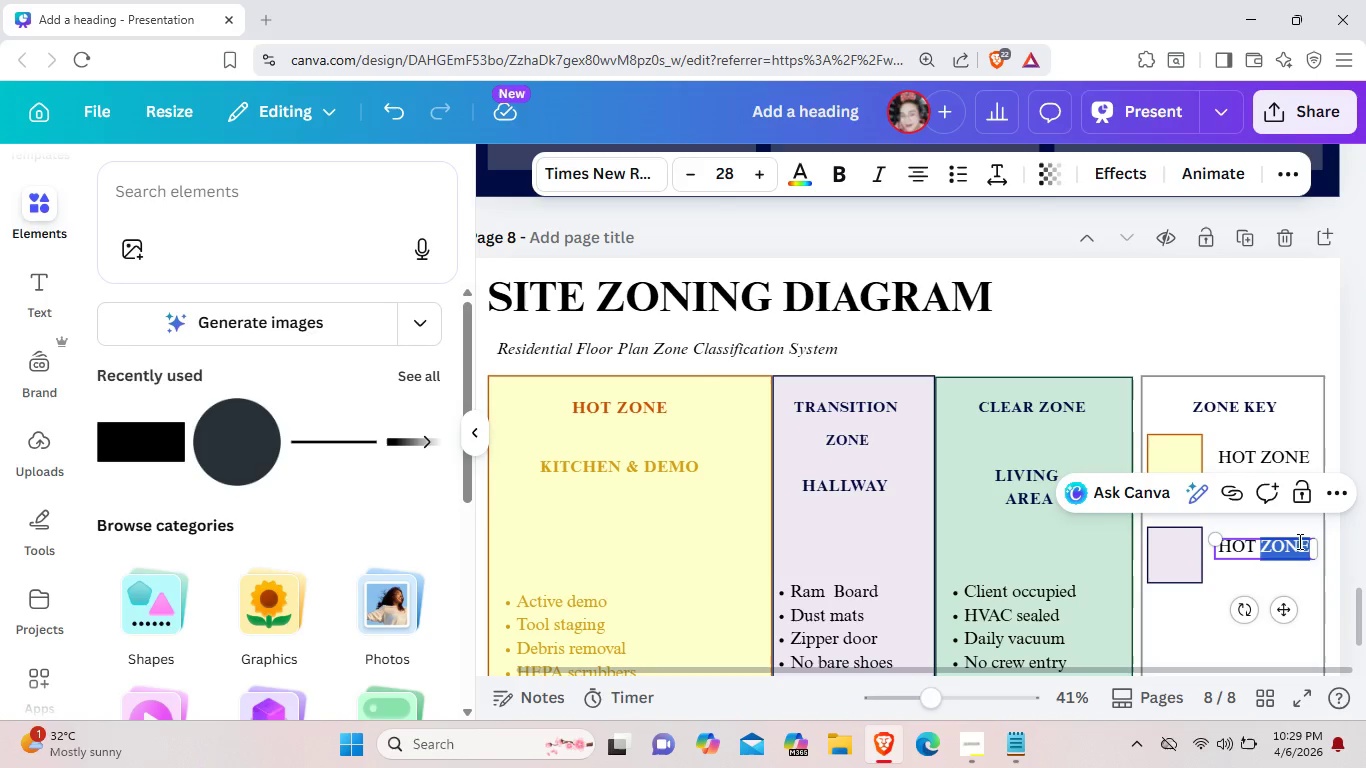 
double_click([1306, 548])
 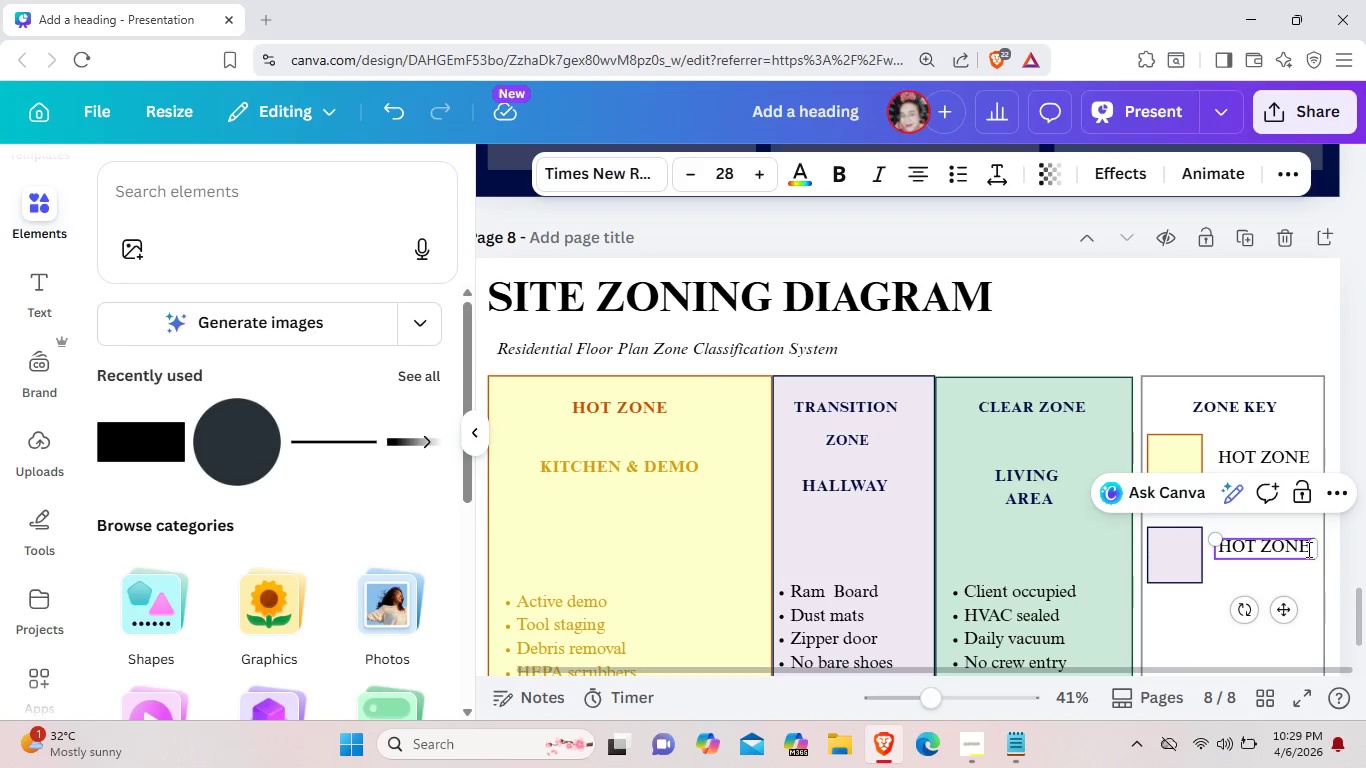 
left_click([1307, 549])
 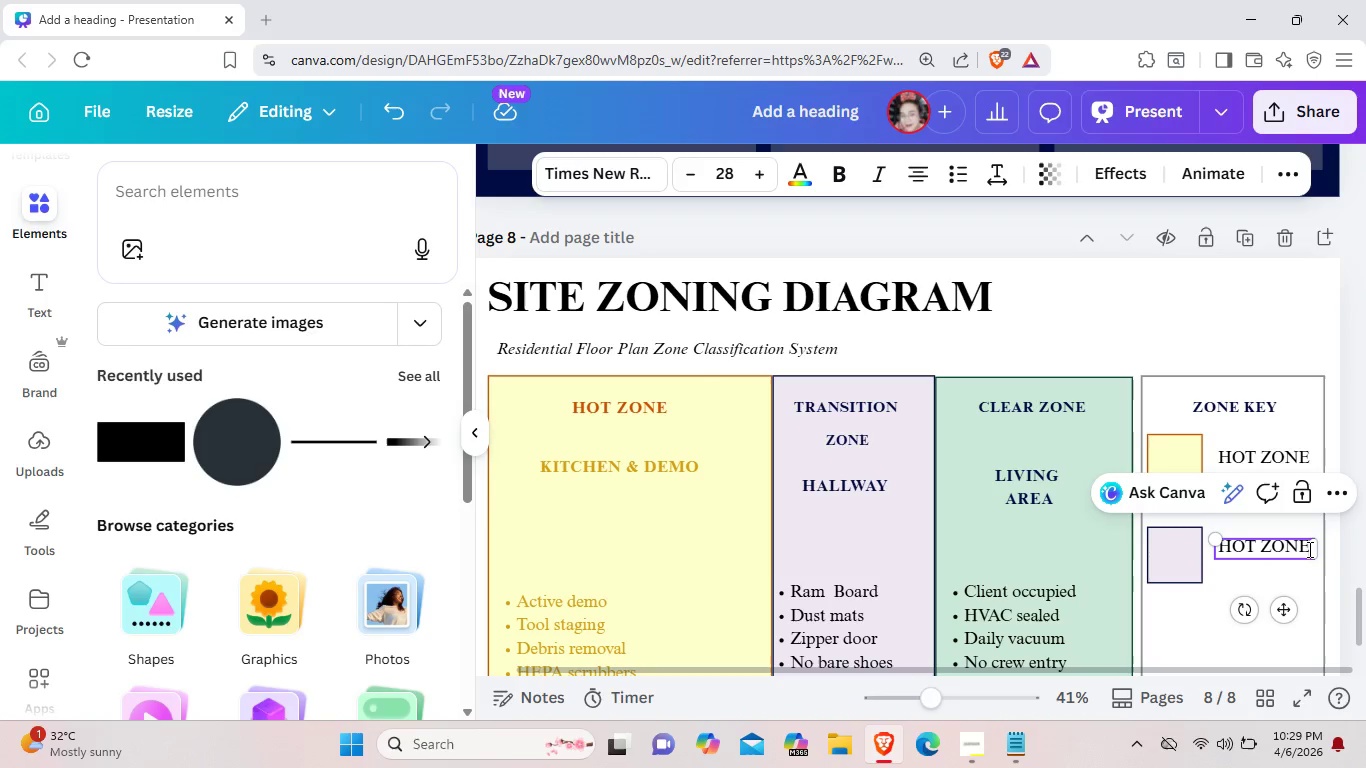 
key(Backspace)
key(Backspace)
key(Backspace)
key(Backspace)
key(Backspace)
key(Backspace)
key(Backspace)
key(Backspace)
type(tra)
key(Backspace)
key(Backspace)
key(Backspace)
type(TRANSITION)
 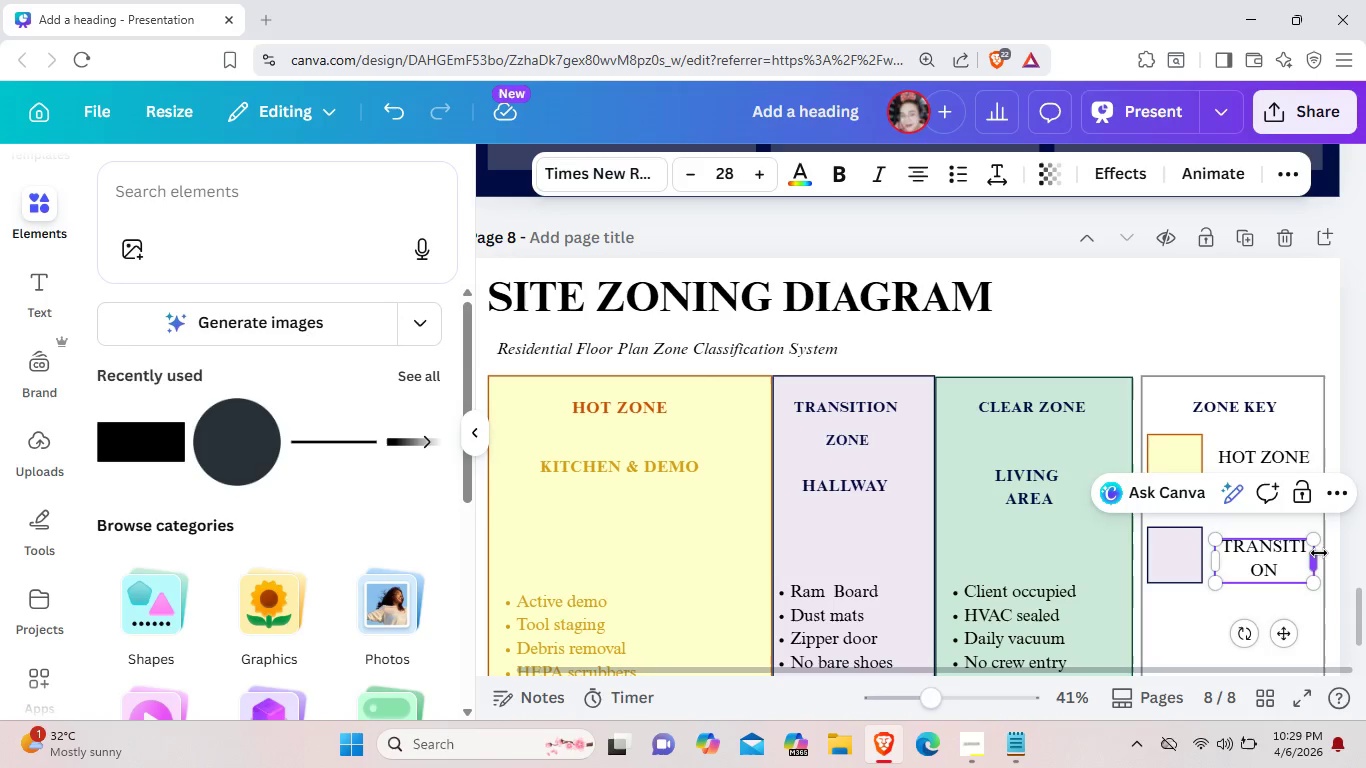 
left_click_drag(start_coordinate=[1319, 554], to_coordinate=[1331, 553])
 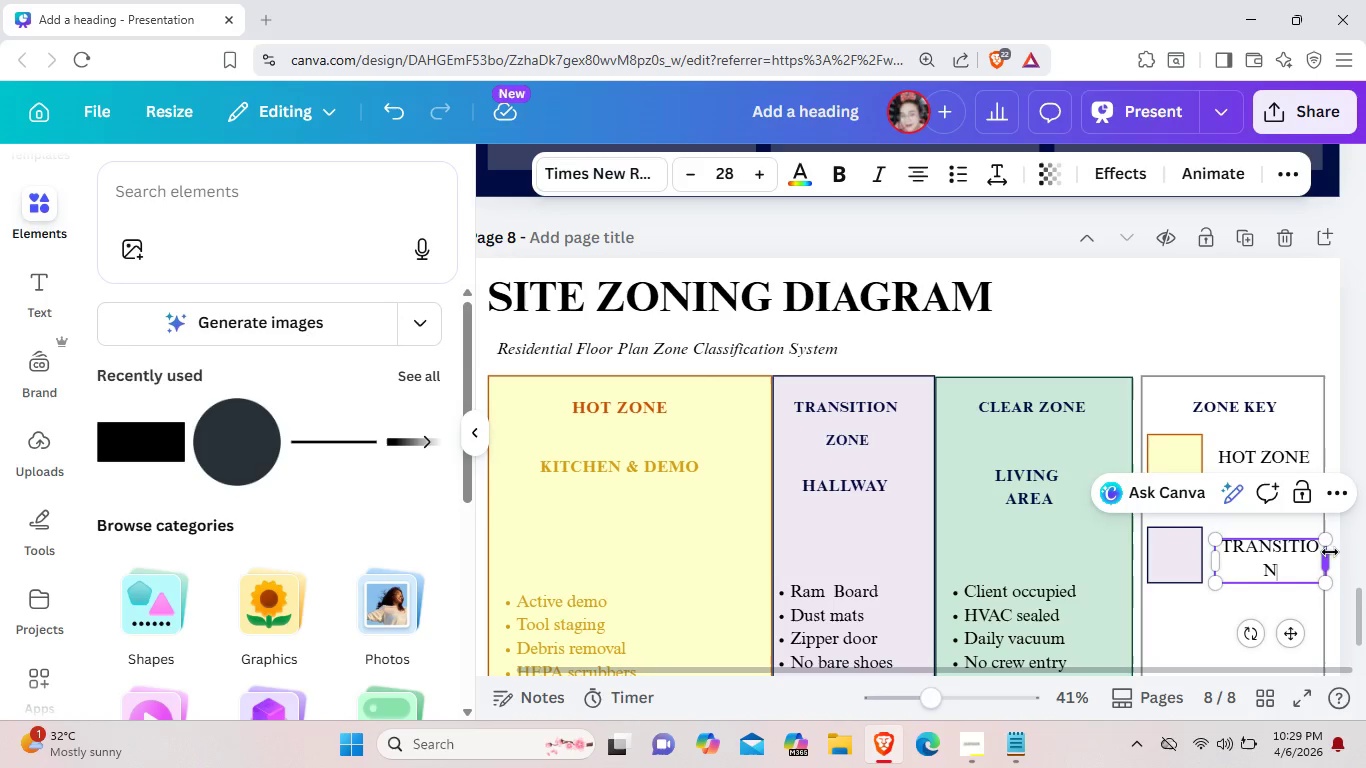 
left_click([1331, 553])
 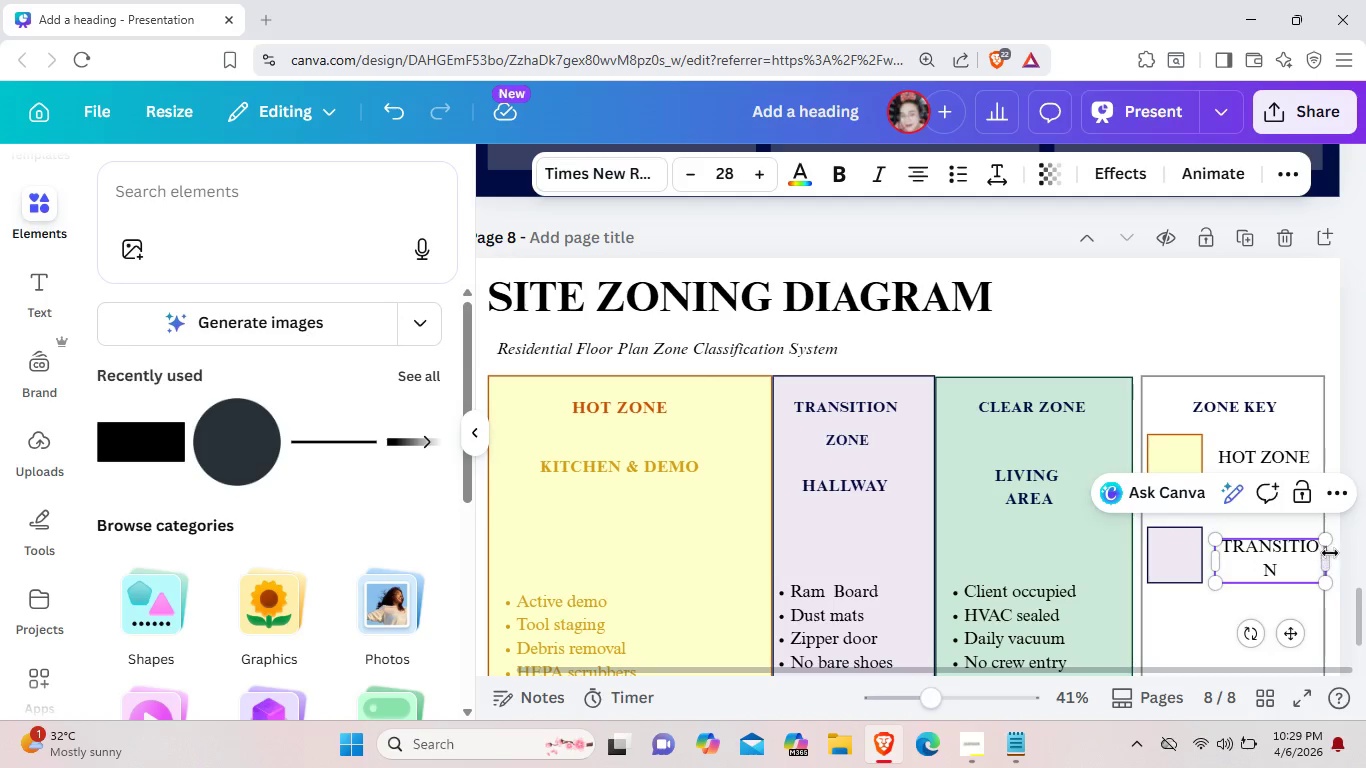 
left_click_drag(start_coordinate=[1325, 553], to_coordinate=[1310, 556])
 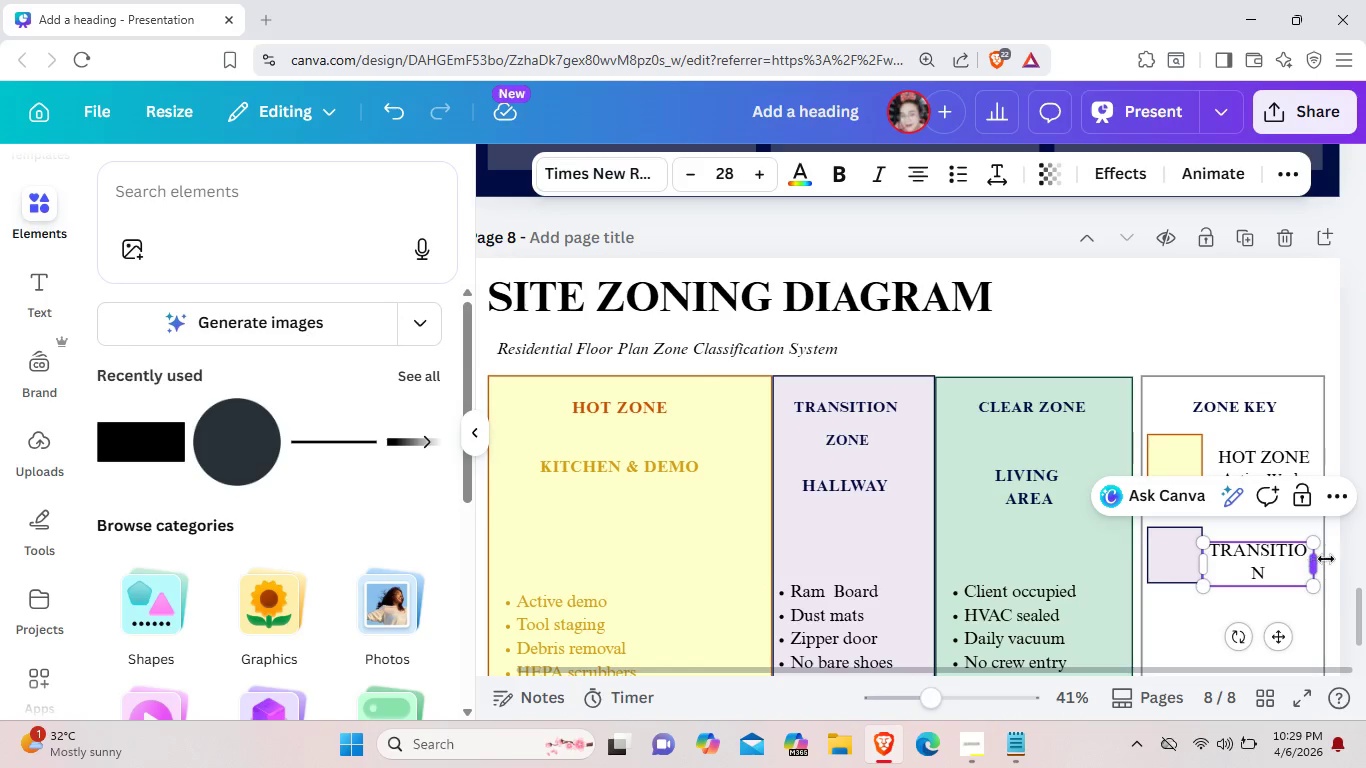 
left_click_drag(start_coordinate=[1316, 561], to_coordinate=[1331, 552])
 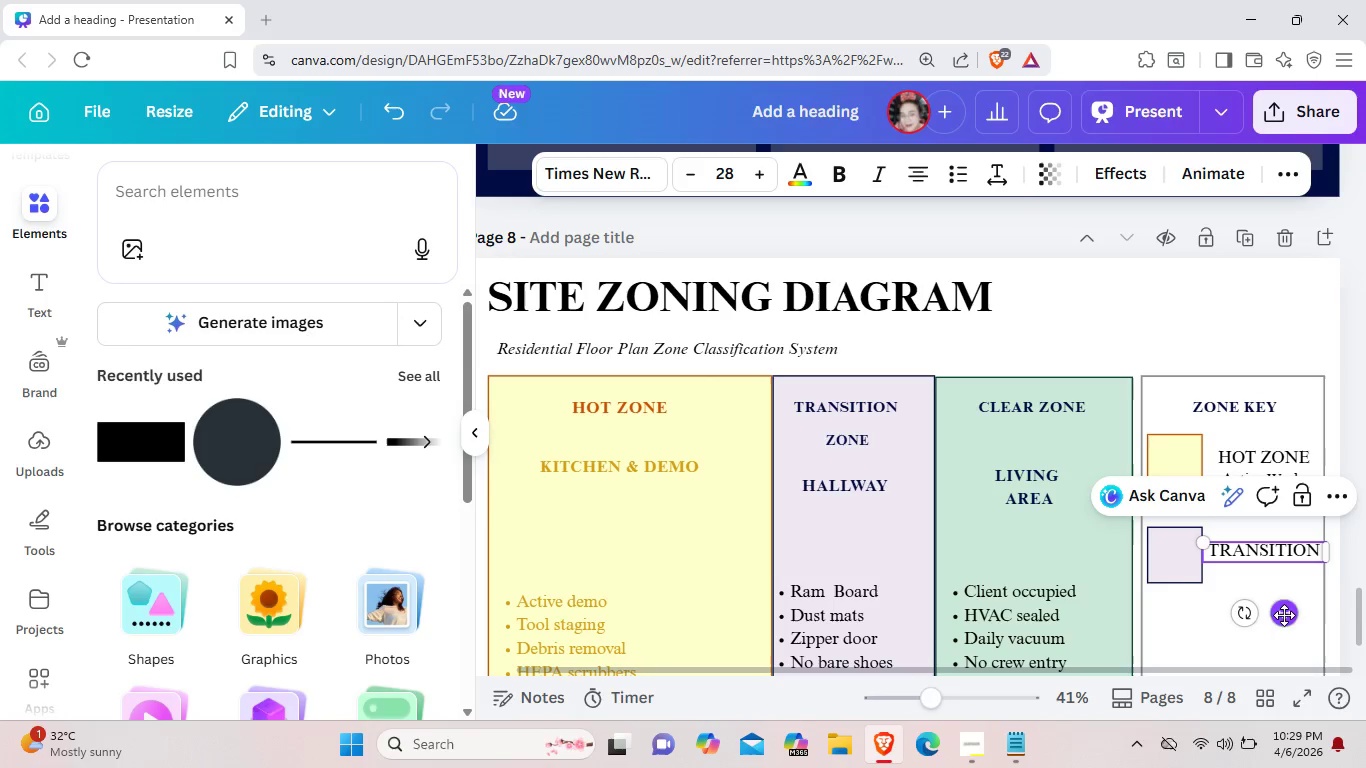 
left_click_drag(start_coordinate=[1284, 616], to_coordinate=[1283, 605])
 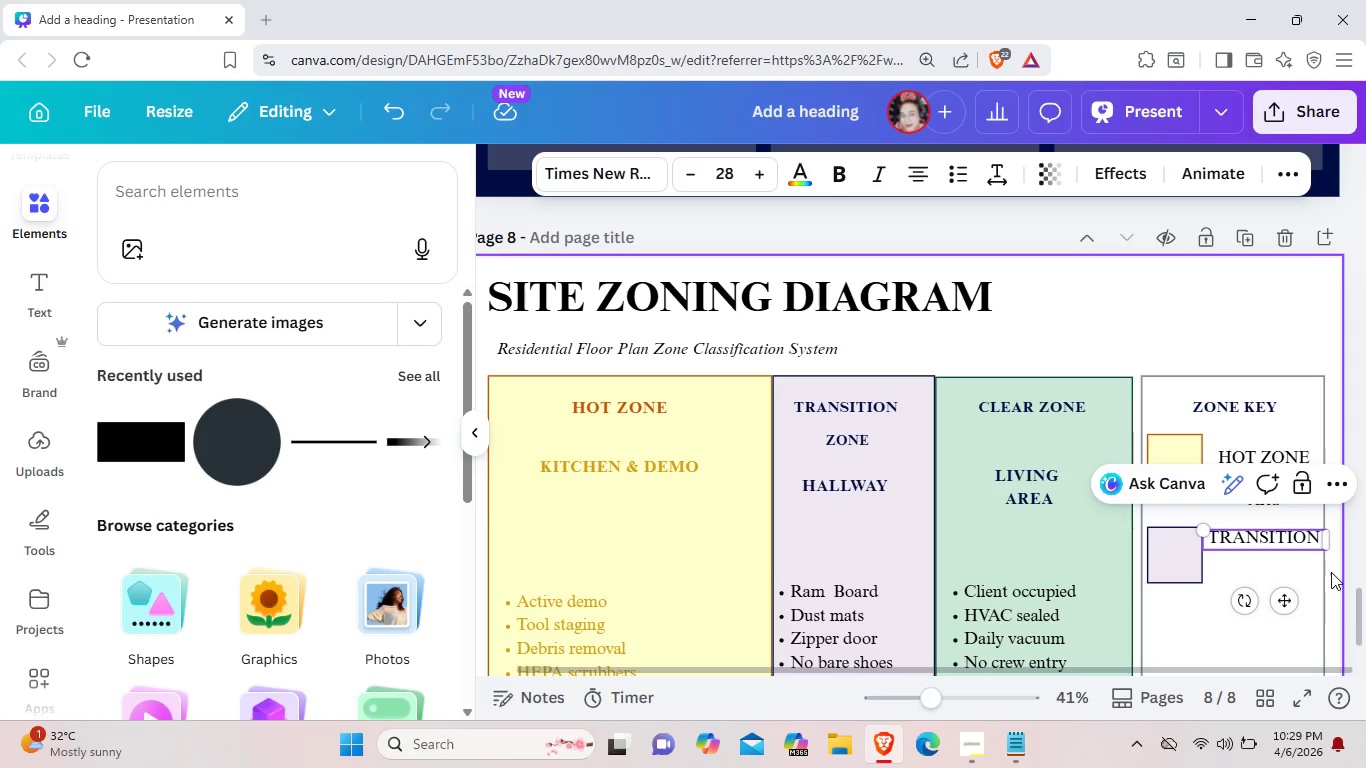 
left_click([1331, 572])
 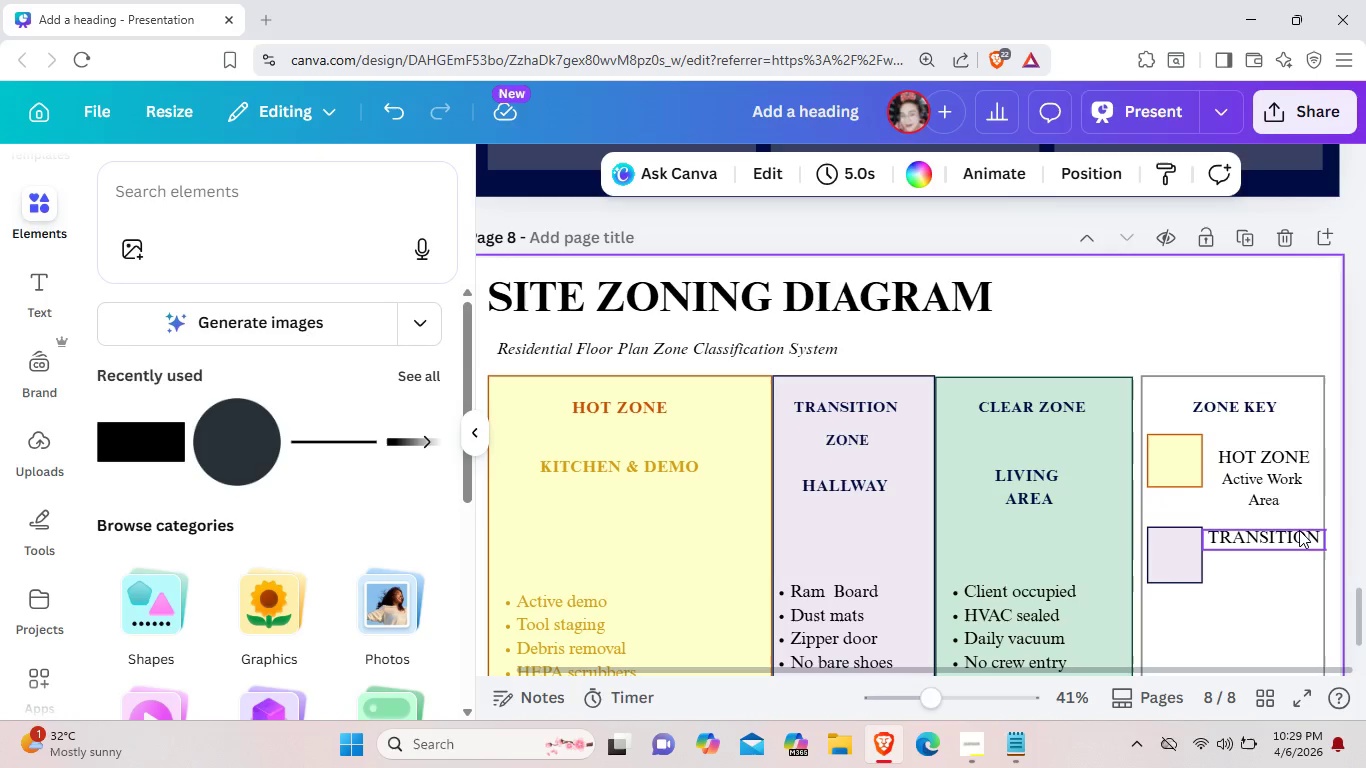 
left_click([1299, 531])
 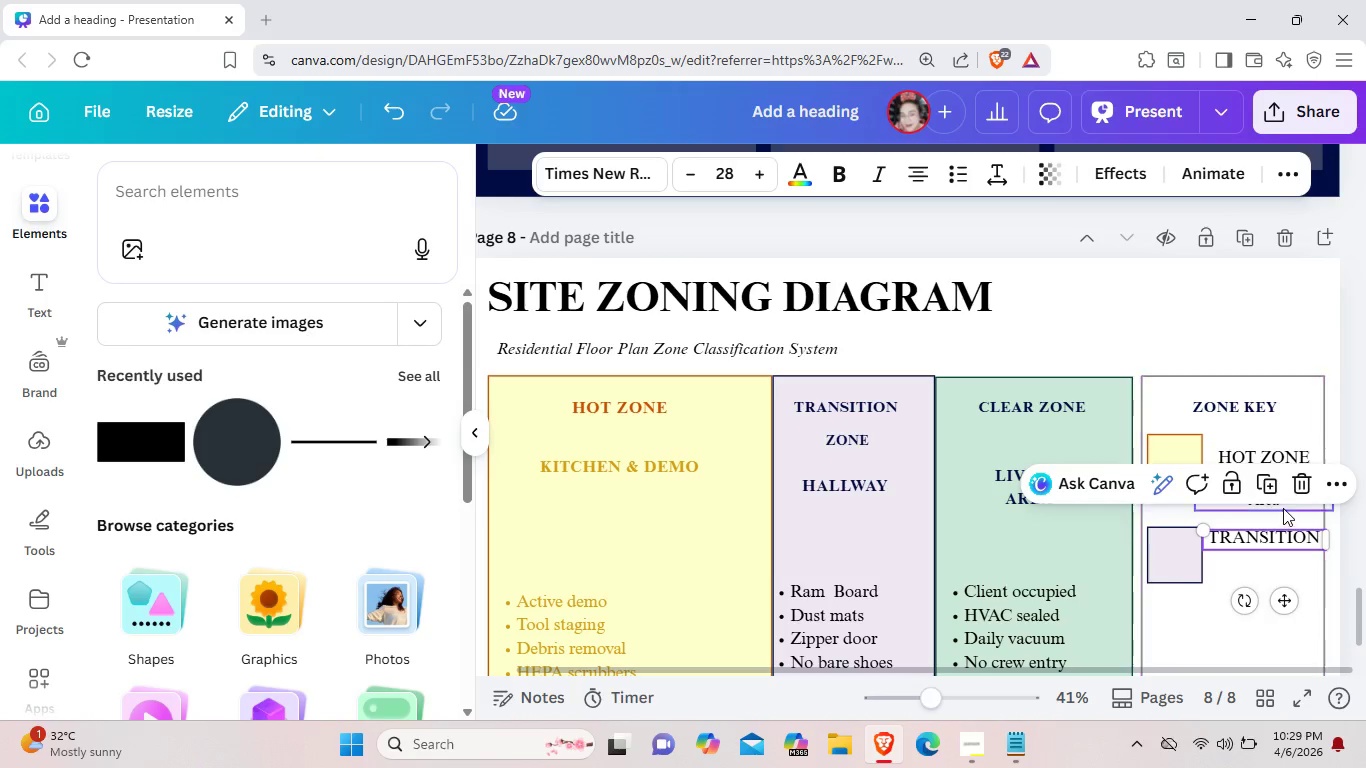 
left_click([1280, 461])
 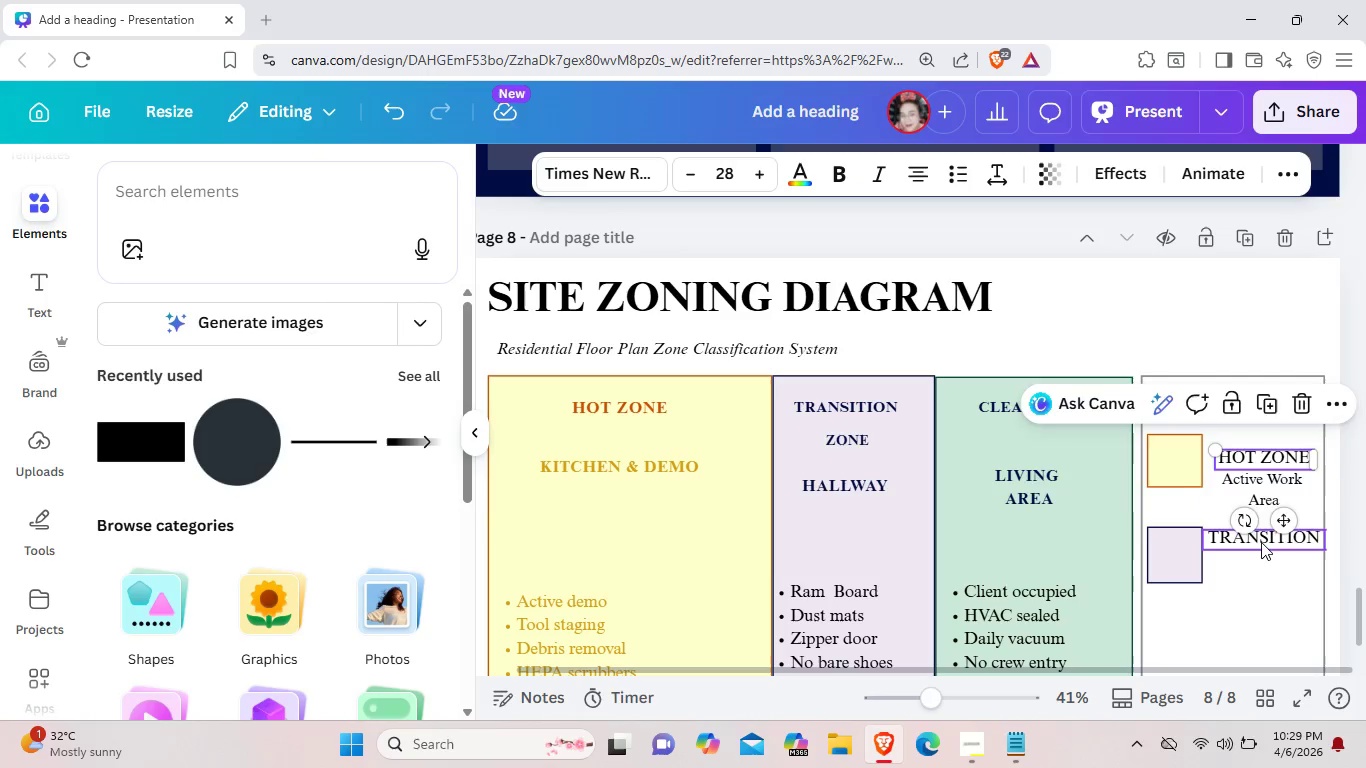 
left_click([1261, 542])
 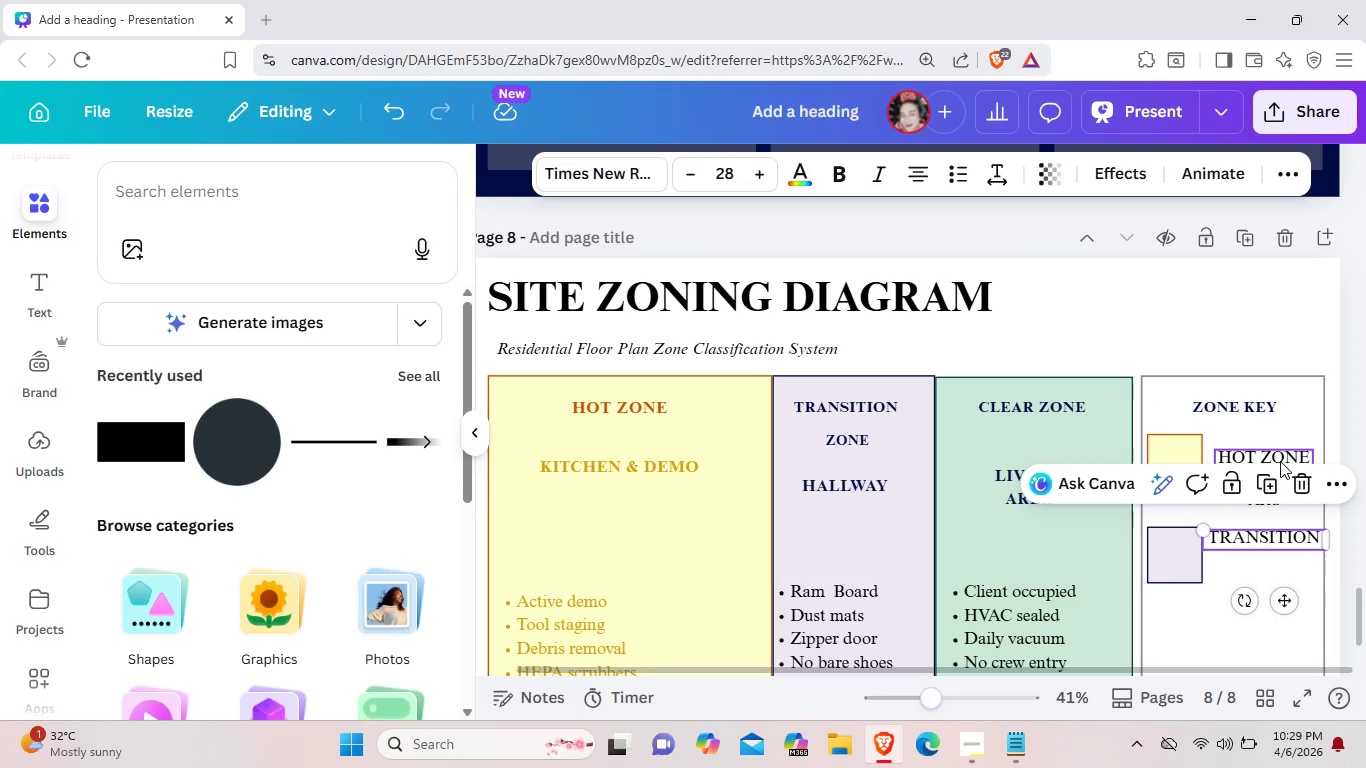 
left_click([1286, 453])
 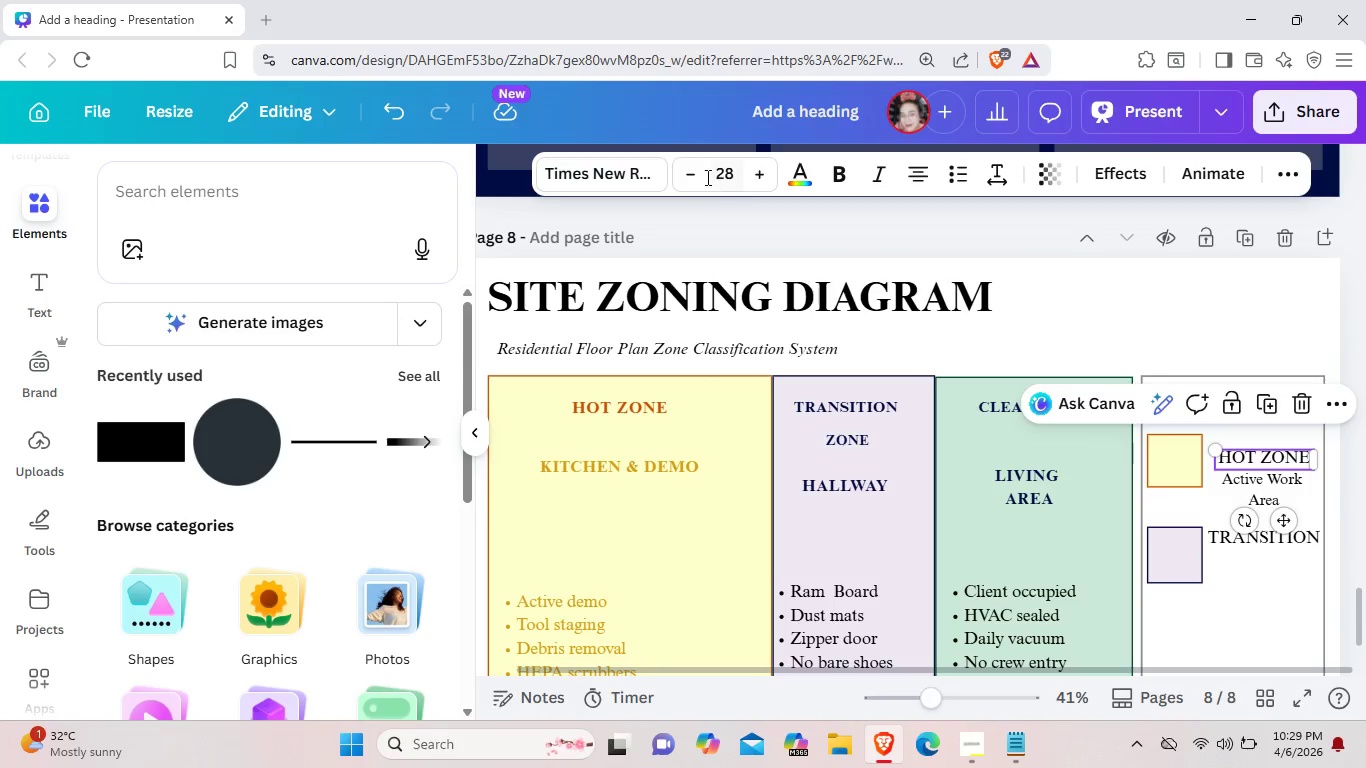 
left_click([695, 175])
 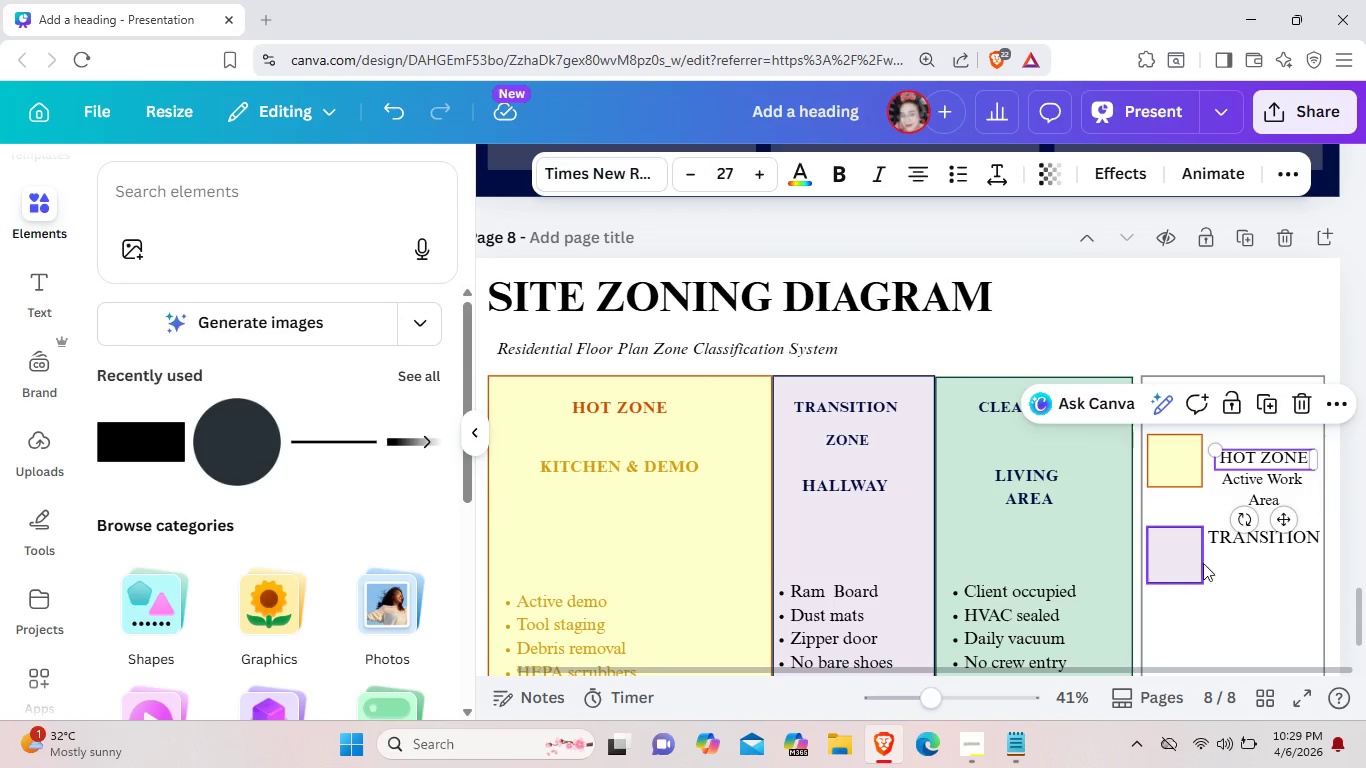 
left_click([1225, 535])
 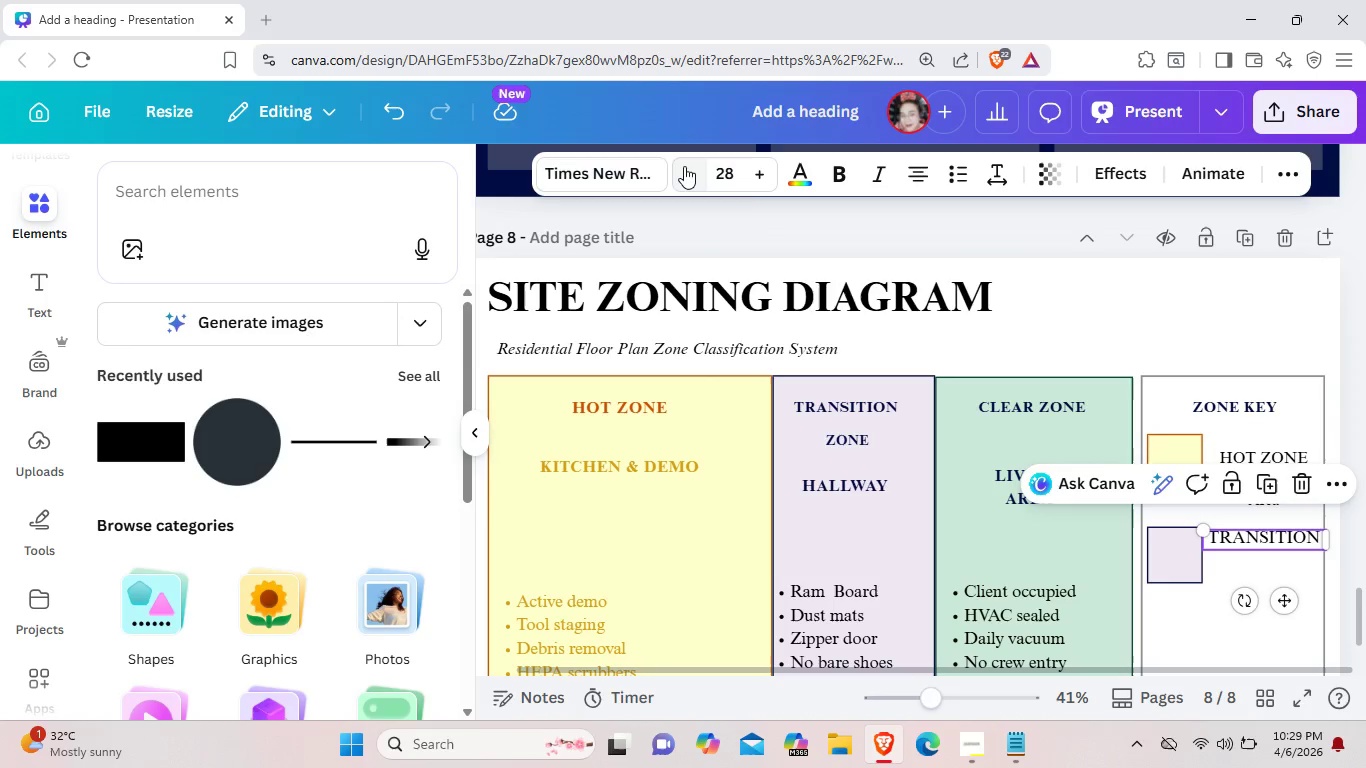 
left_click([684, 166])
 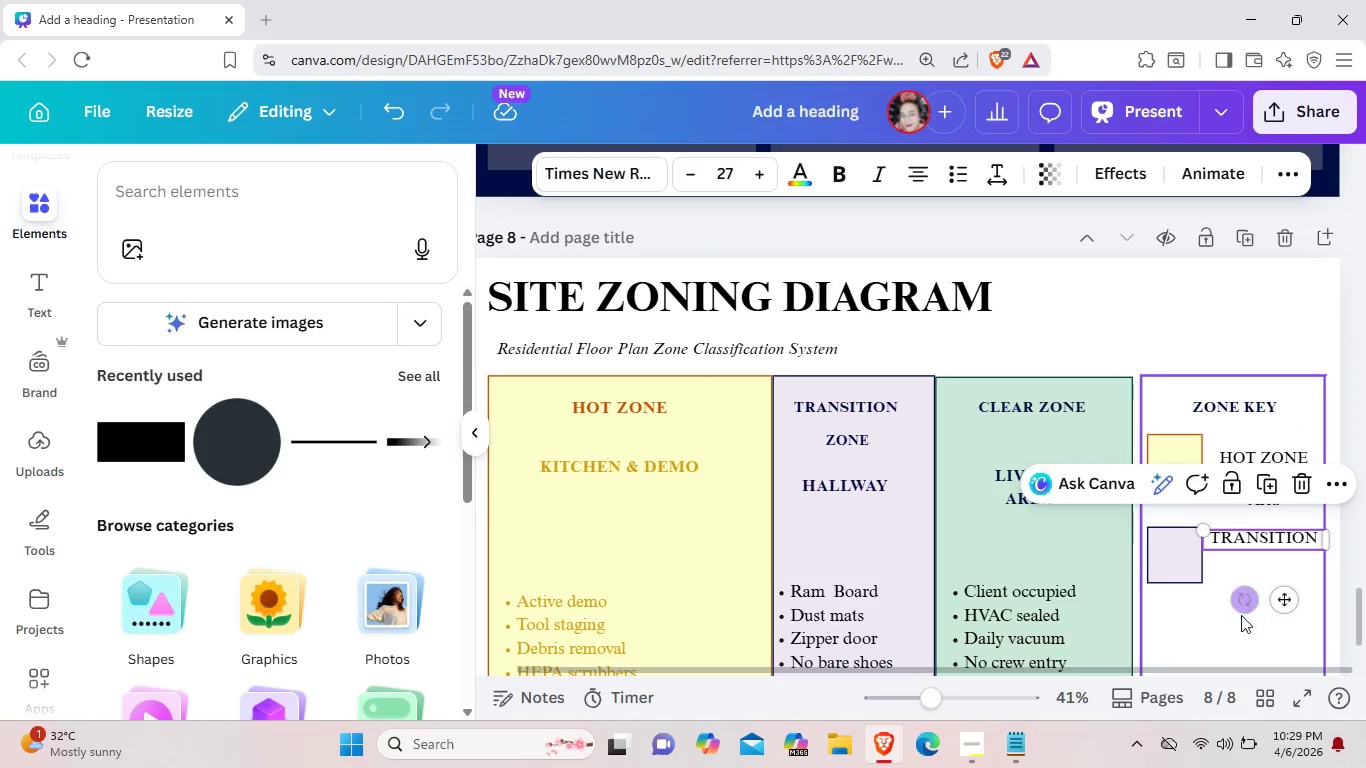 
left_click([1227, 640])
 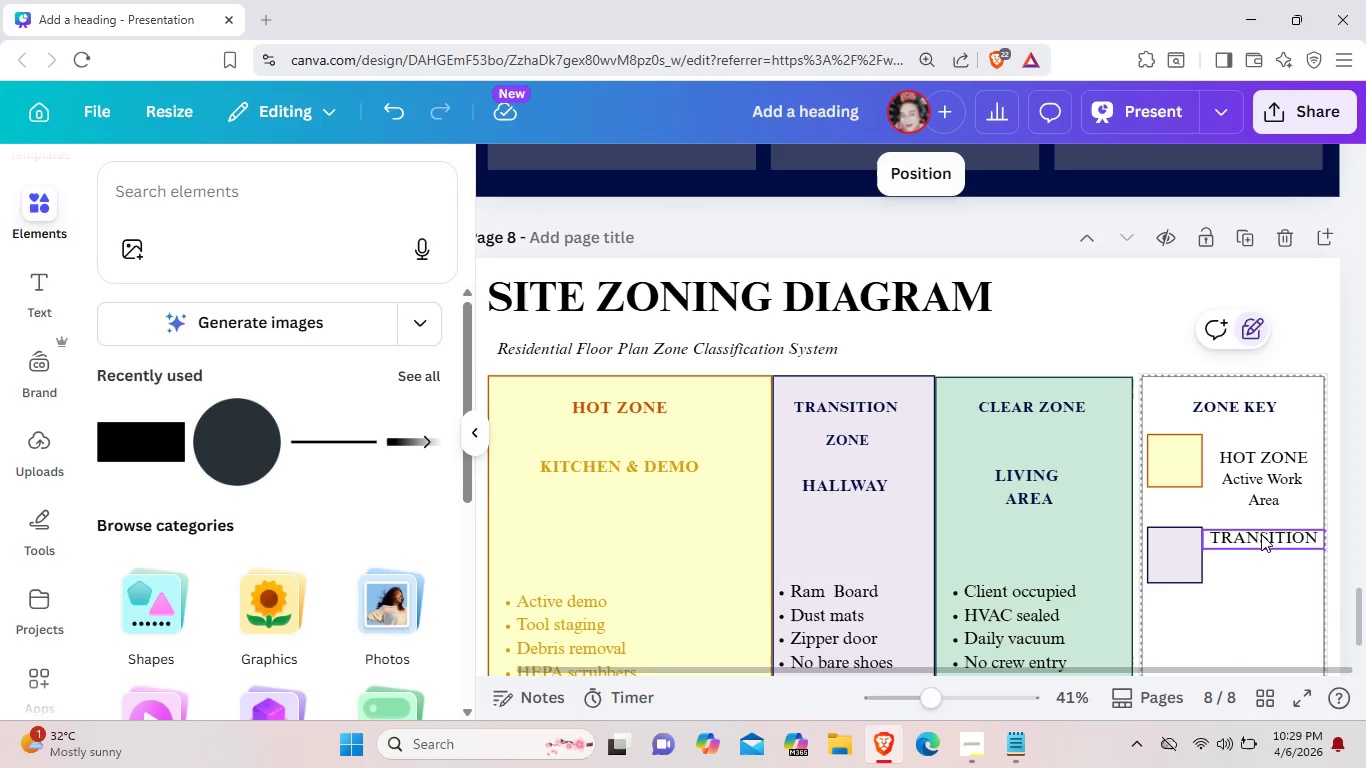 
wait(7.42)
 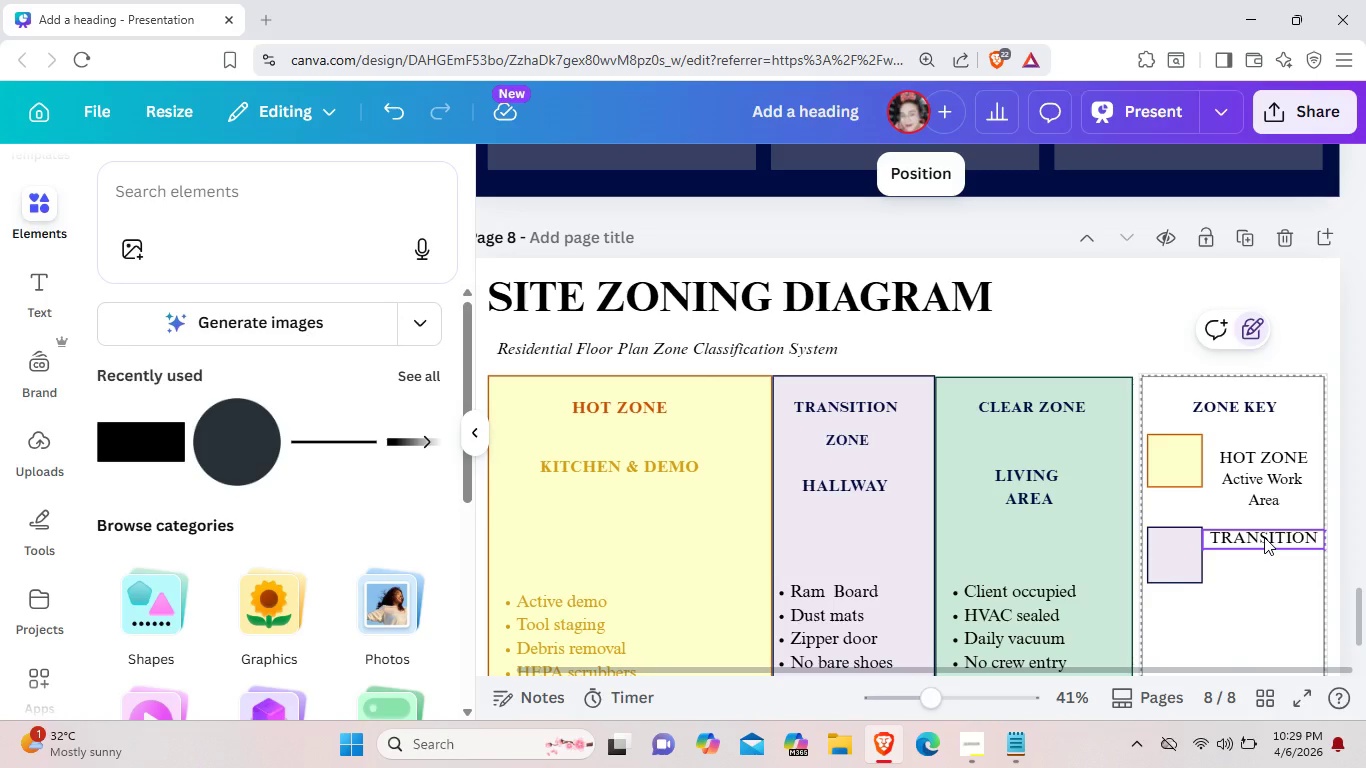 
left_click([1224, 601])
 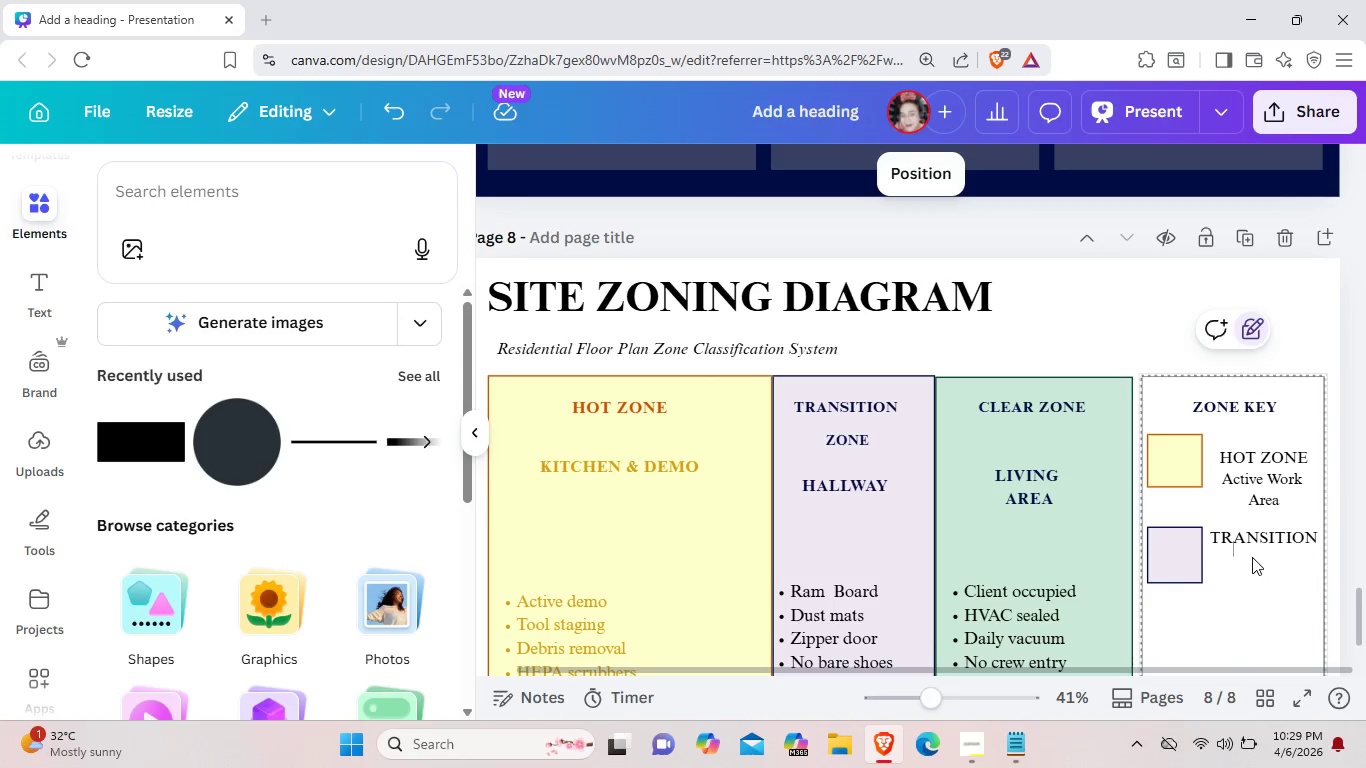 
left_click([1240, 547])
 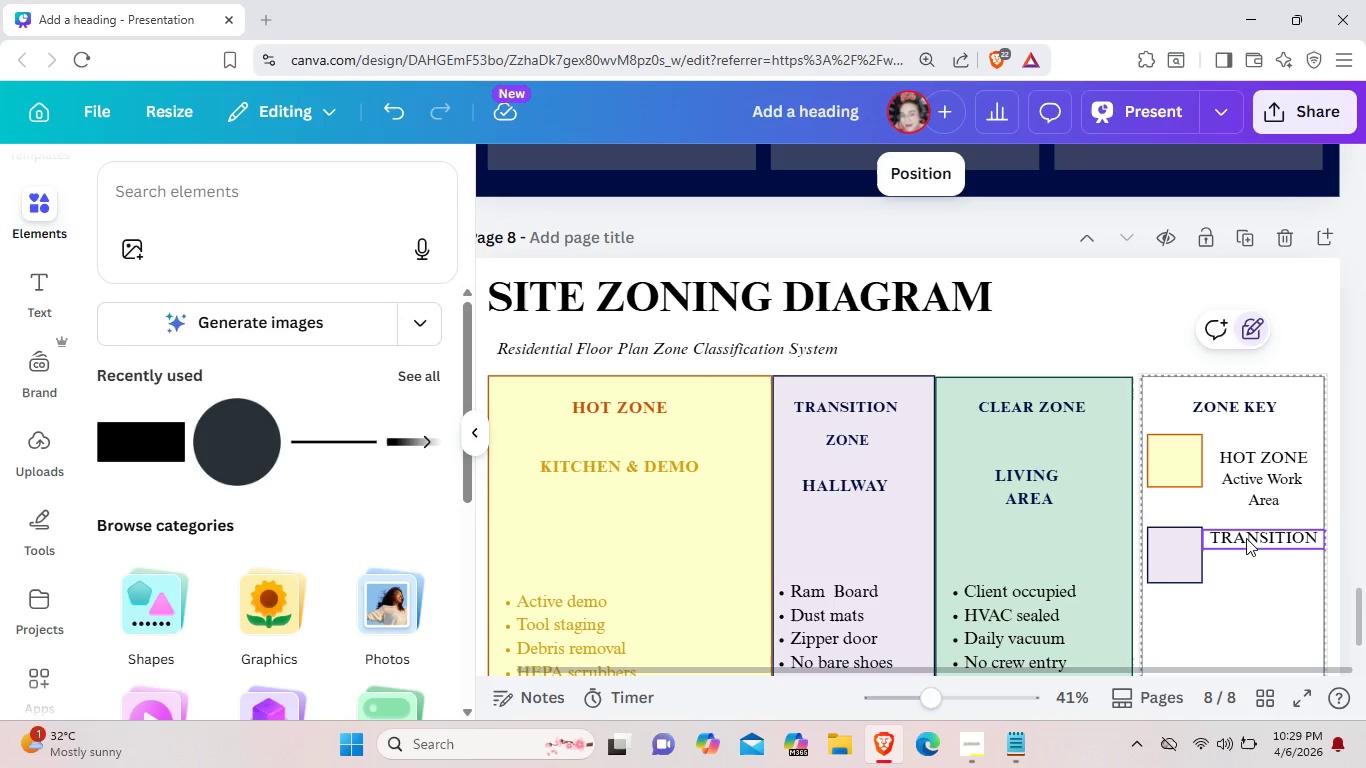 
left_click_drag(start_coordinate=[1246, 537], to_coordinate=[1246, 547])
 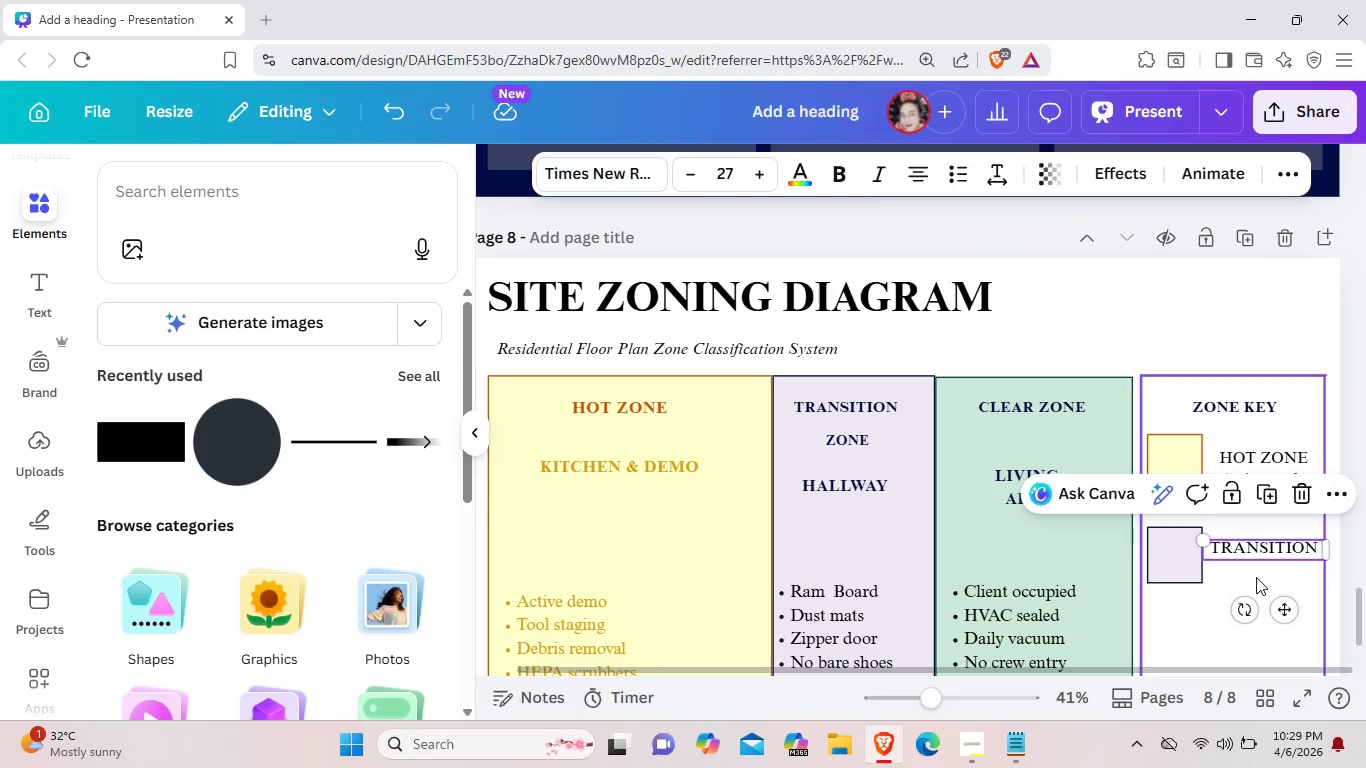 
left_click([1256, 577])
 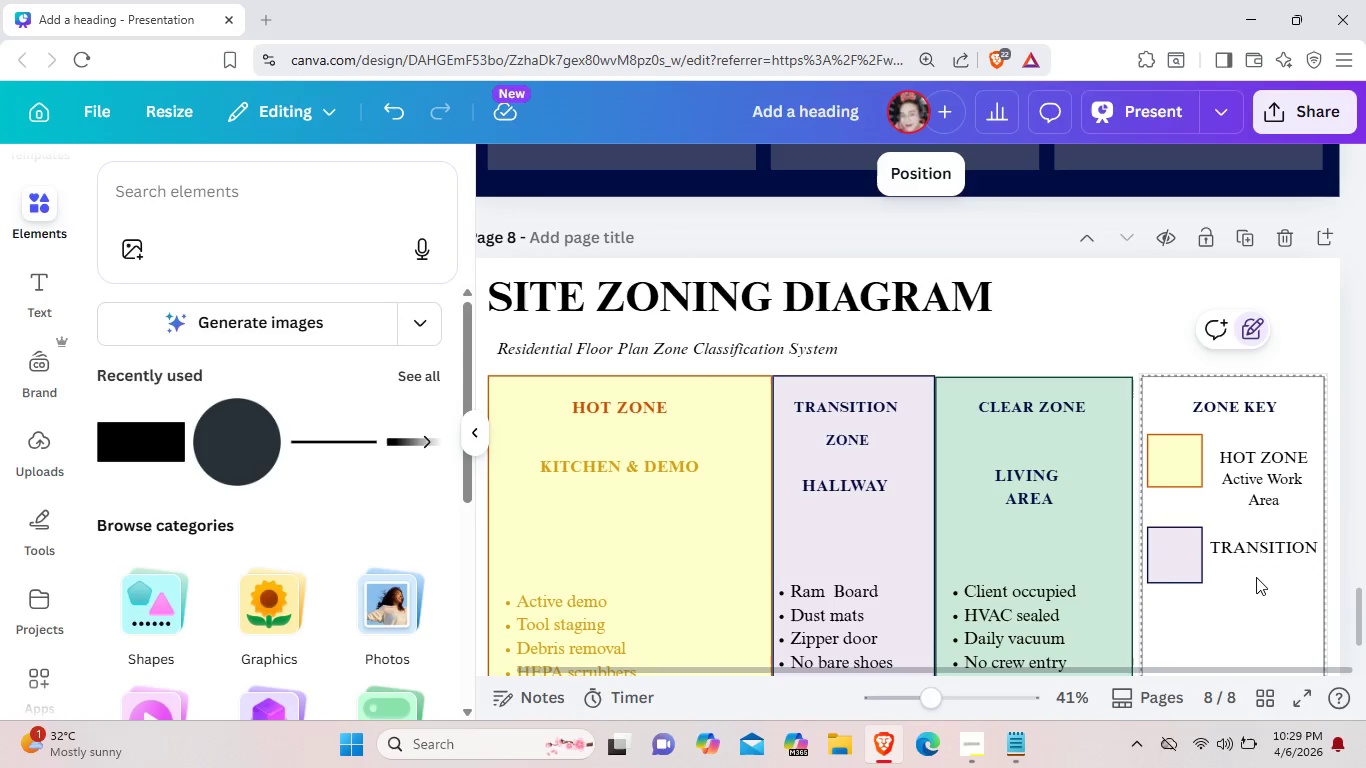 
left_click([1256, 577])
 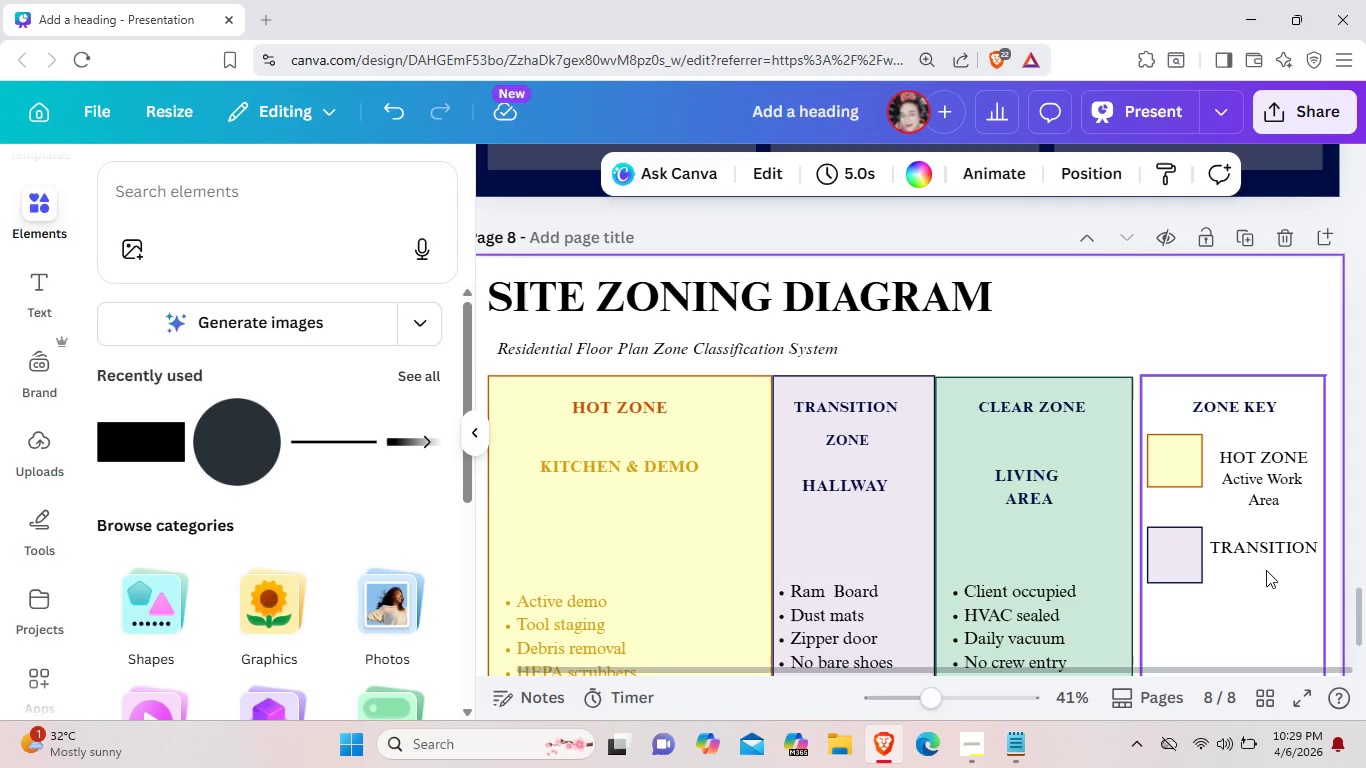 
scroll: coordinate [1252, 597], scroll_direction: down, amount: 1.0
 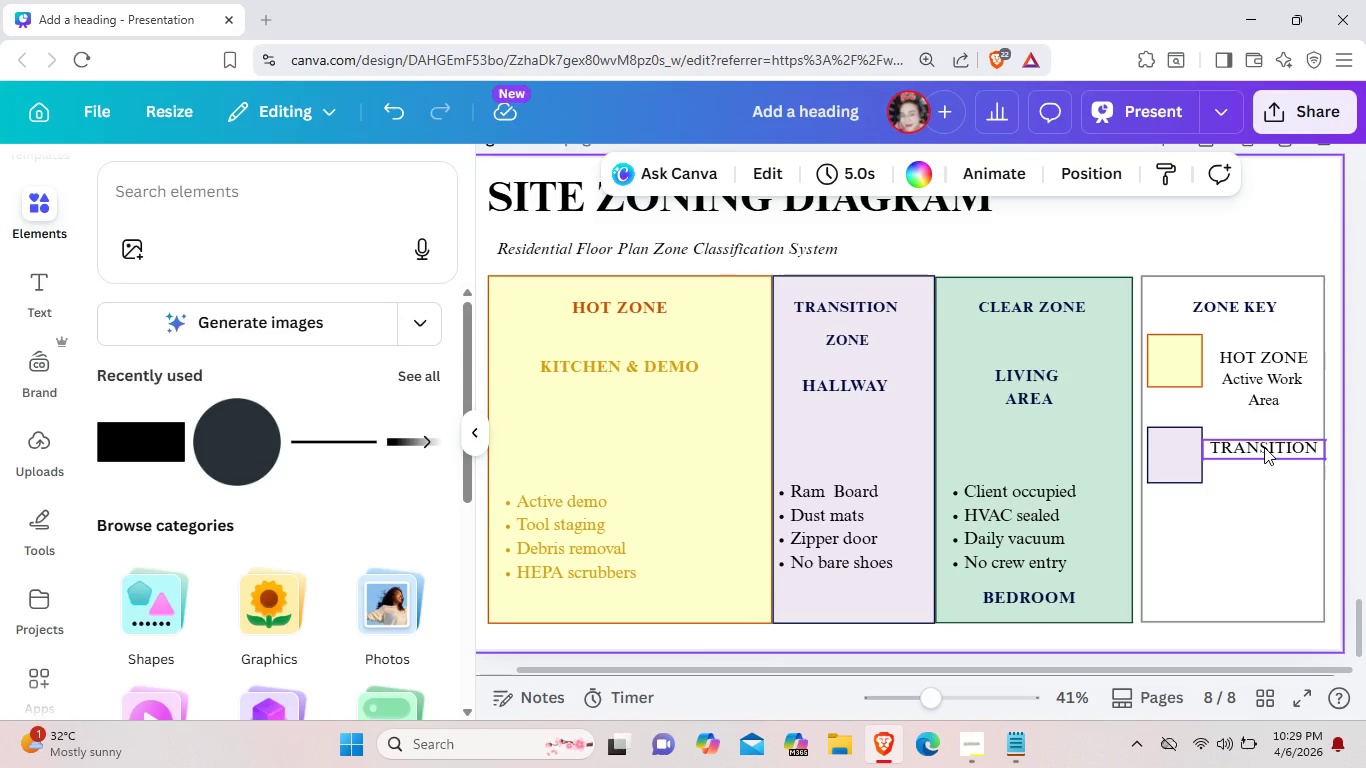 
left_click([1264, 447])
 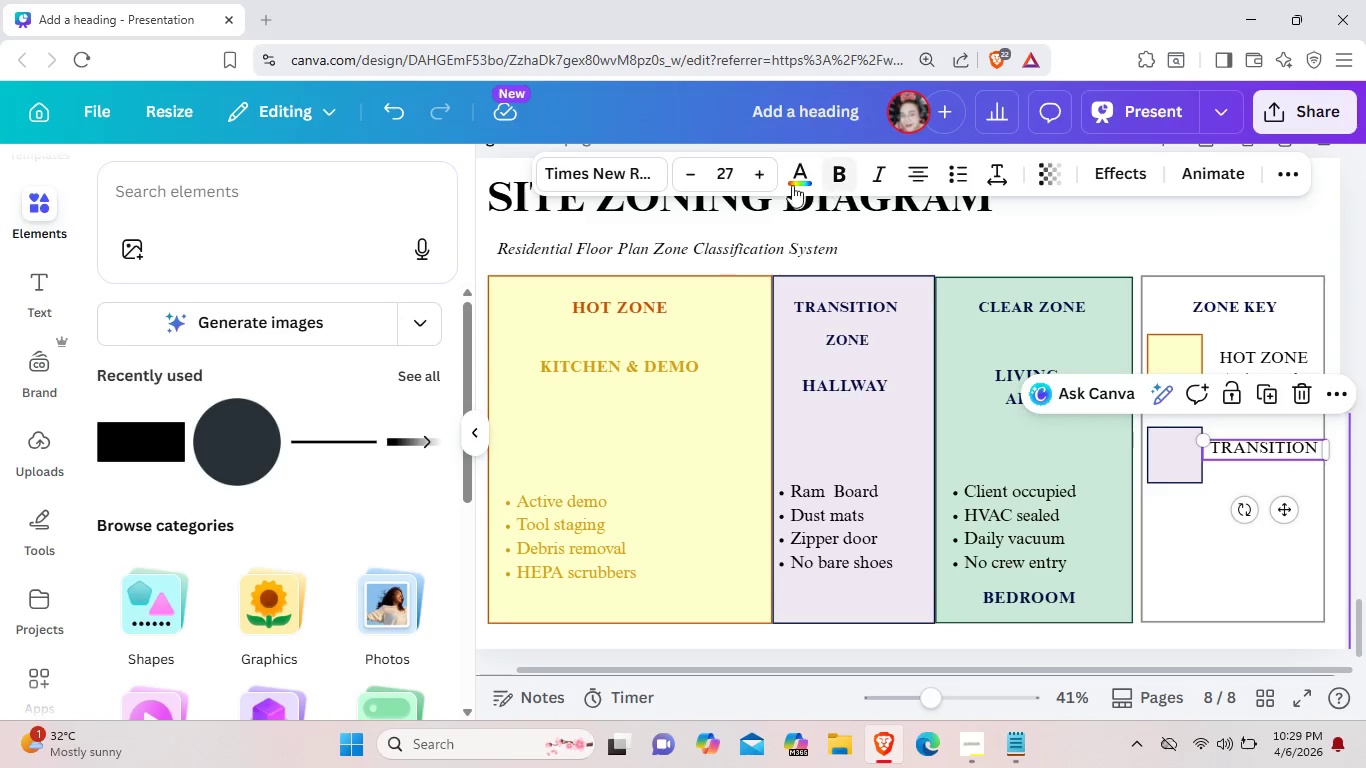 
mouse_move([753, 177])
 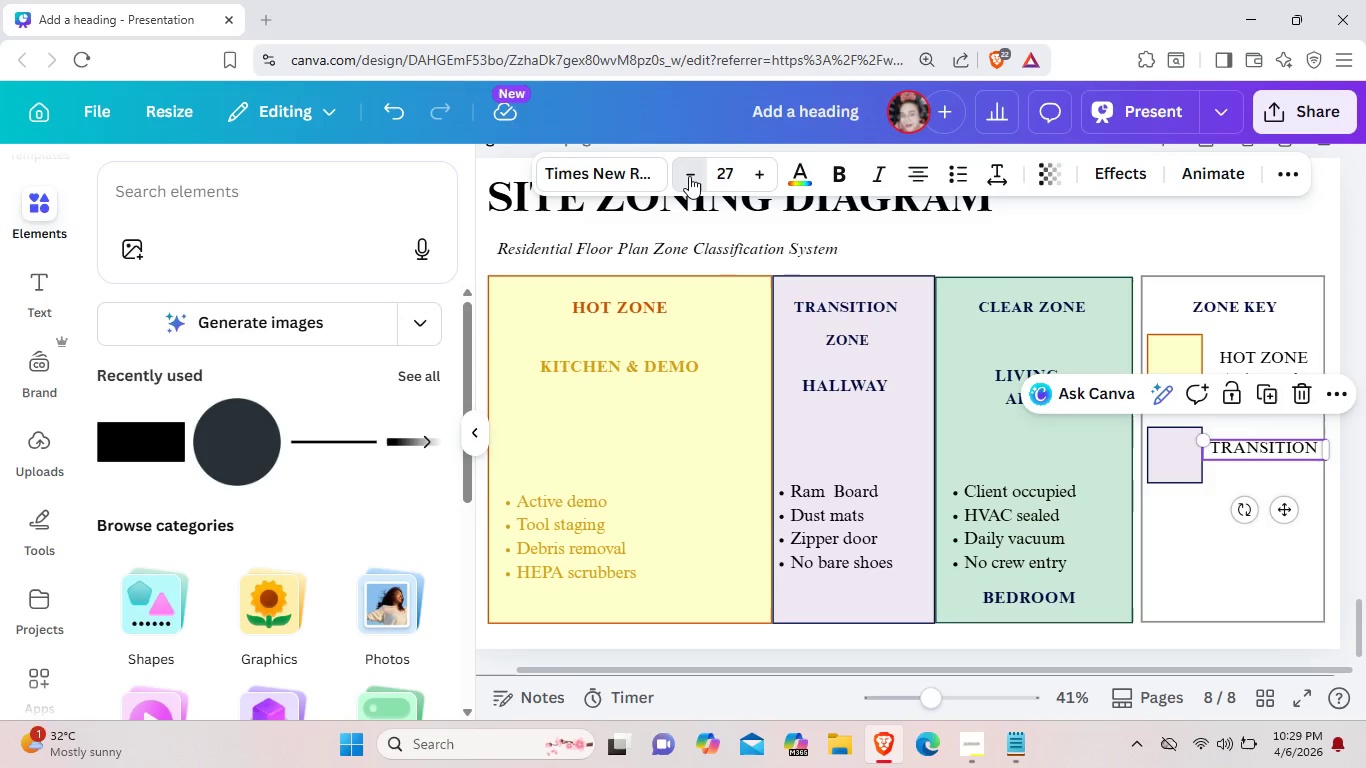 
left_click([689, 176])
 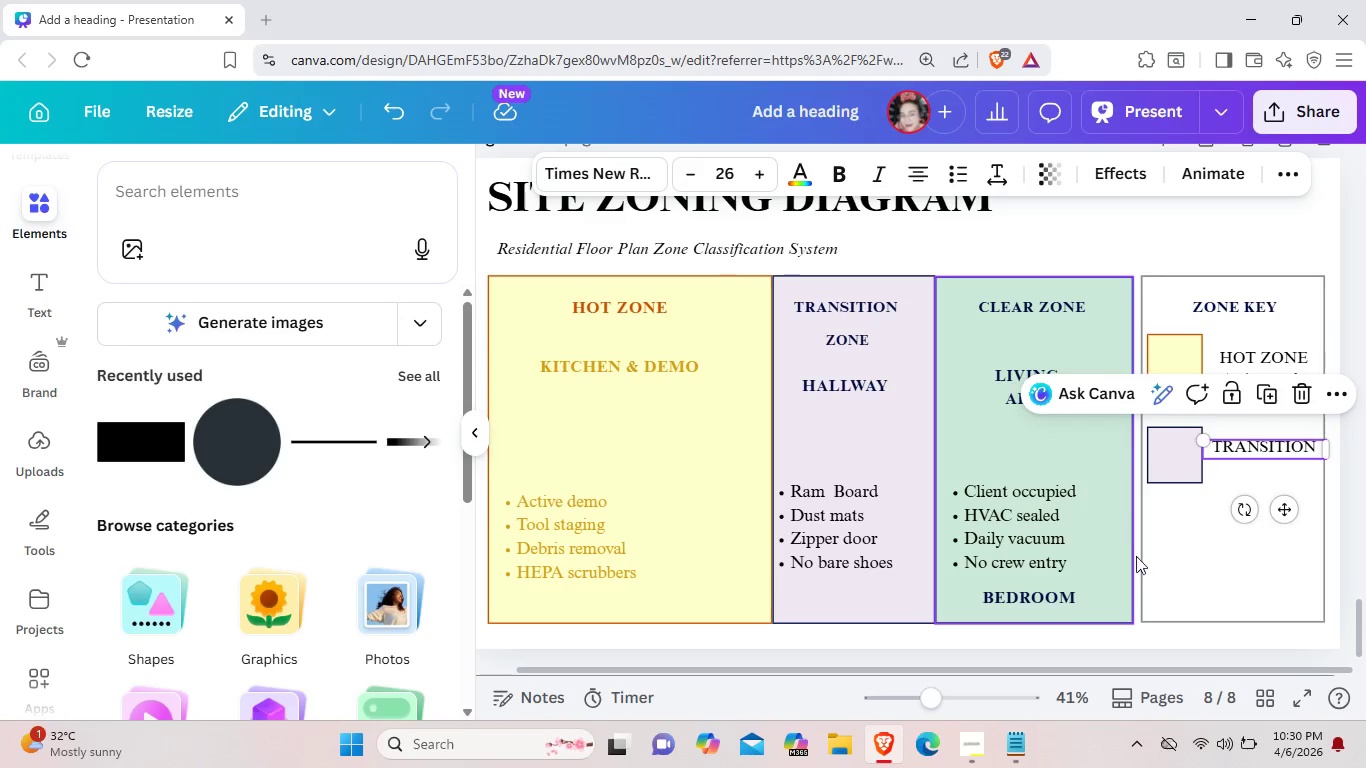 
left_click([1193, 559])
 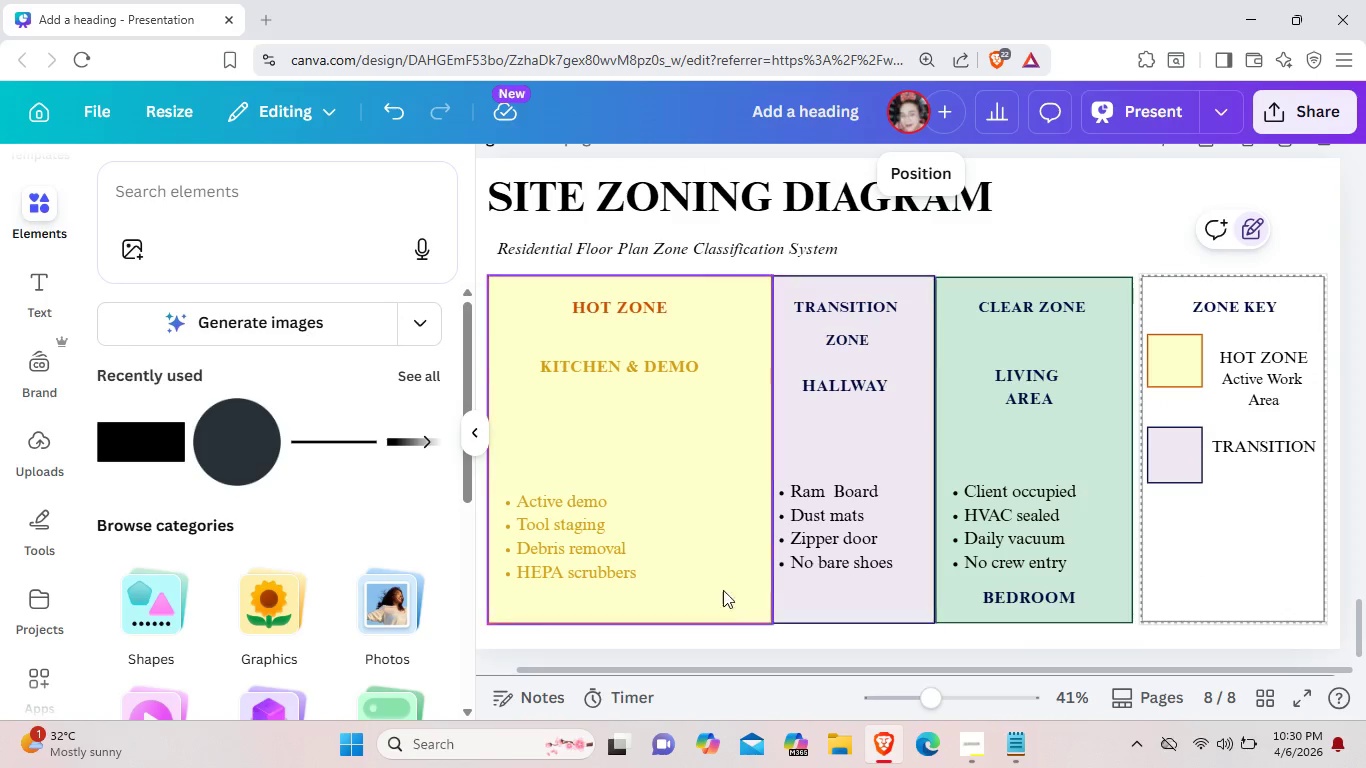 
wait(7.92)
 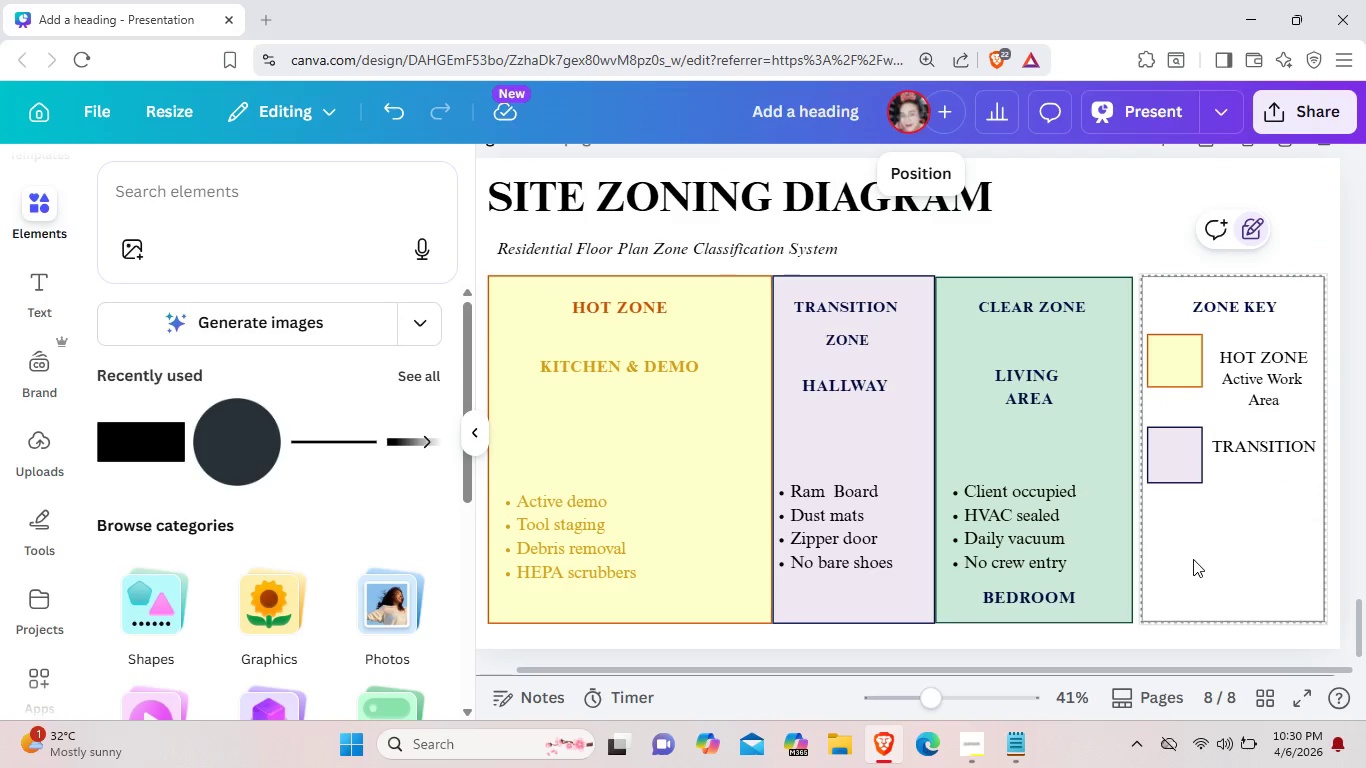 
left_click_drag(start_coordinate=[880, 670], to_coordinate=[1007, 672])
 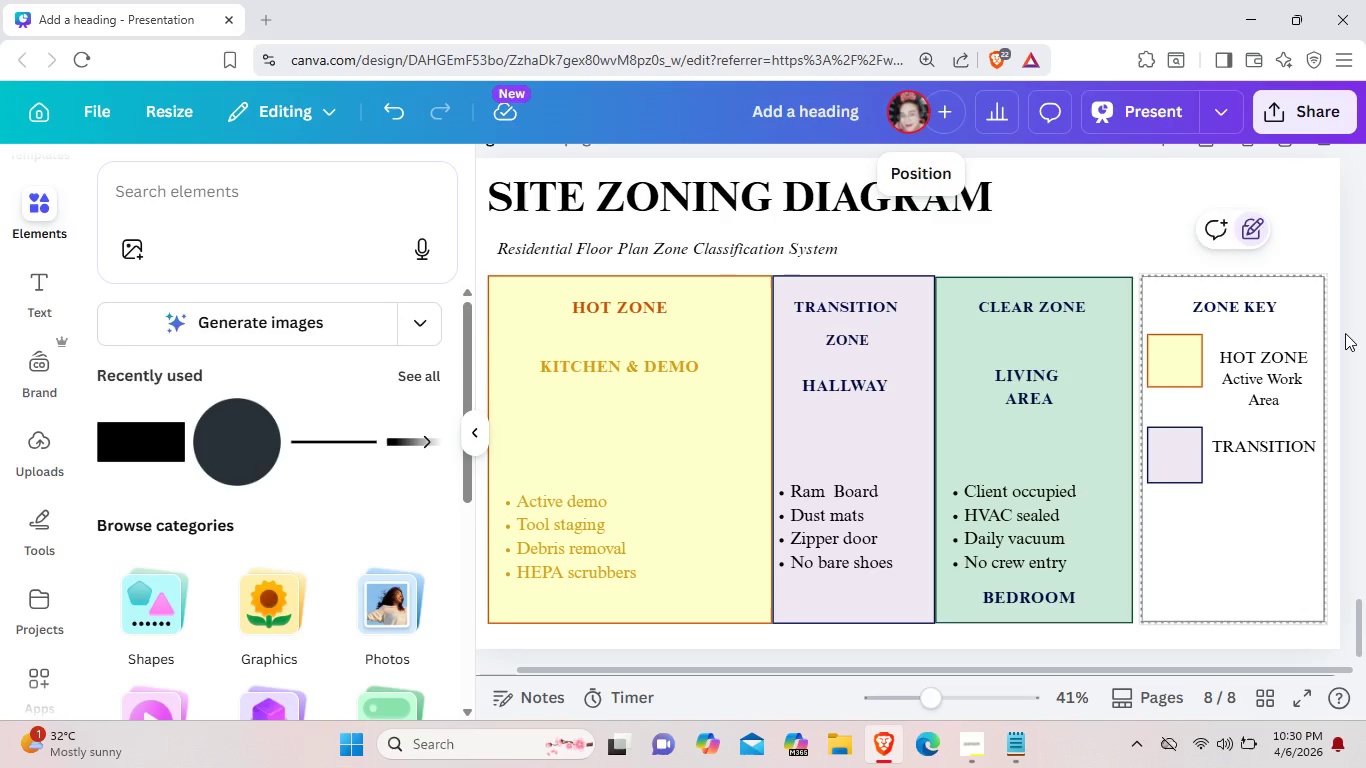 
left_click([1345, 333])
 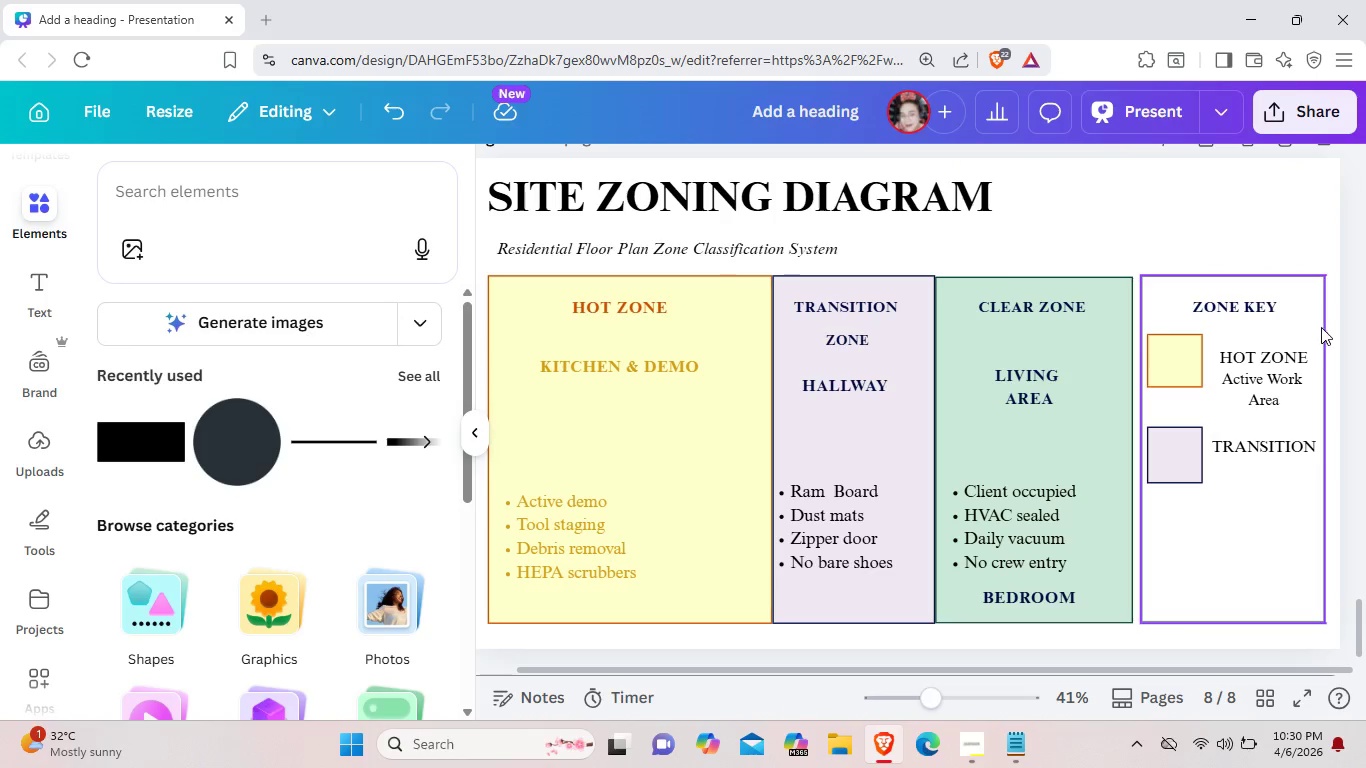 
wait(9.92)
 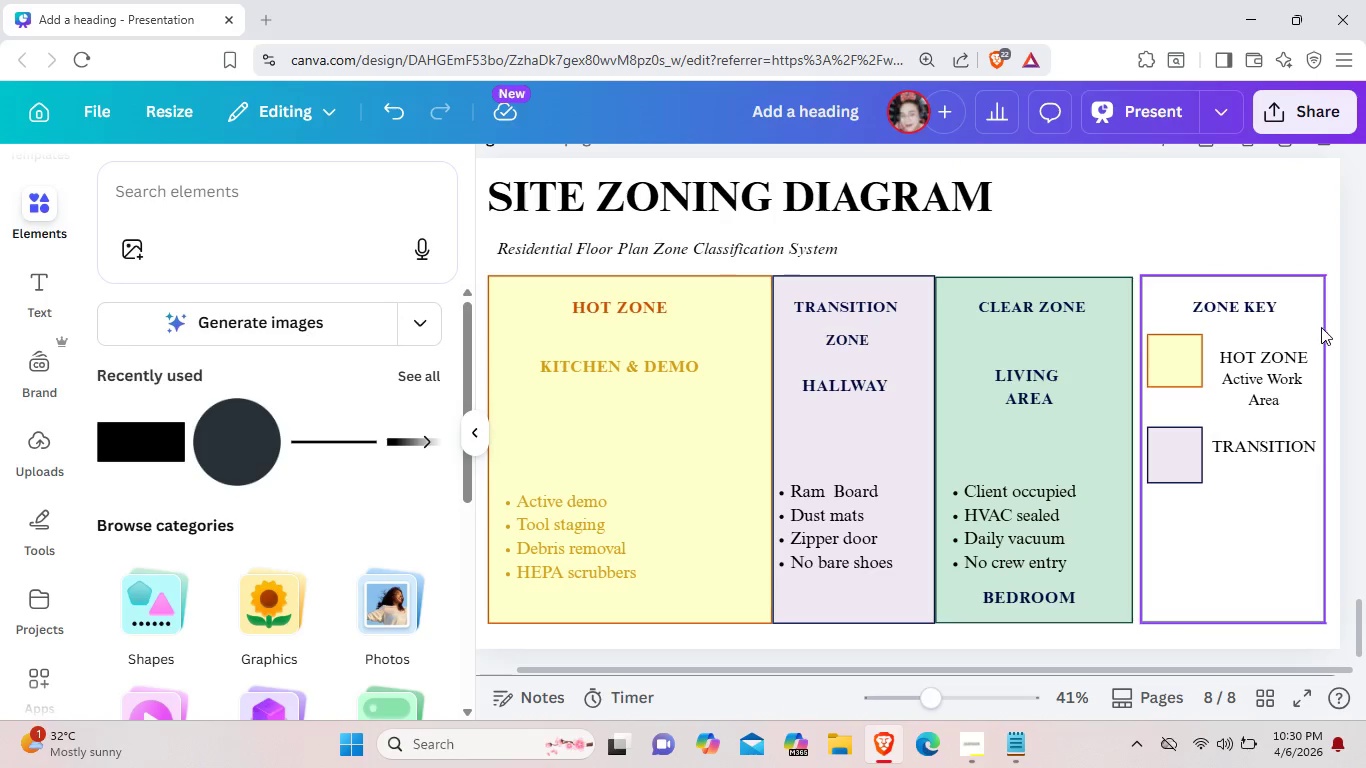 
left_click([1068, 421])
 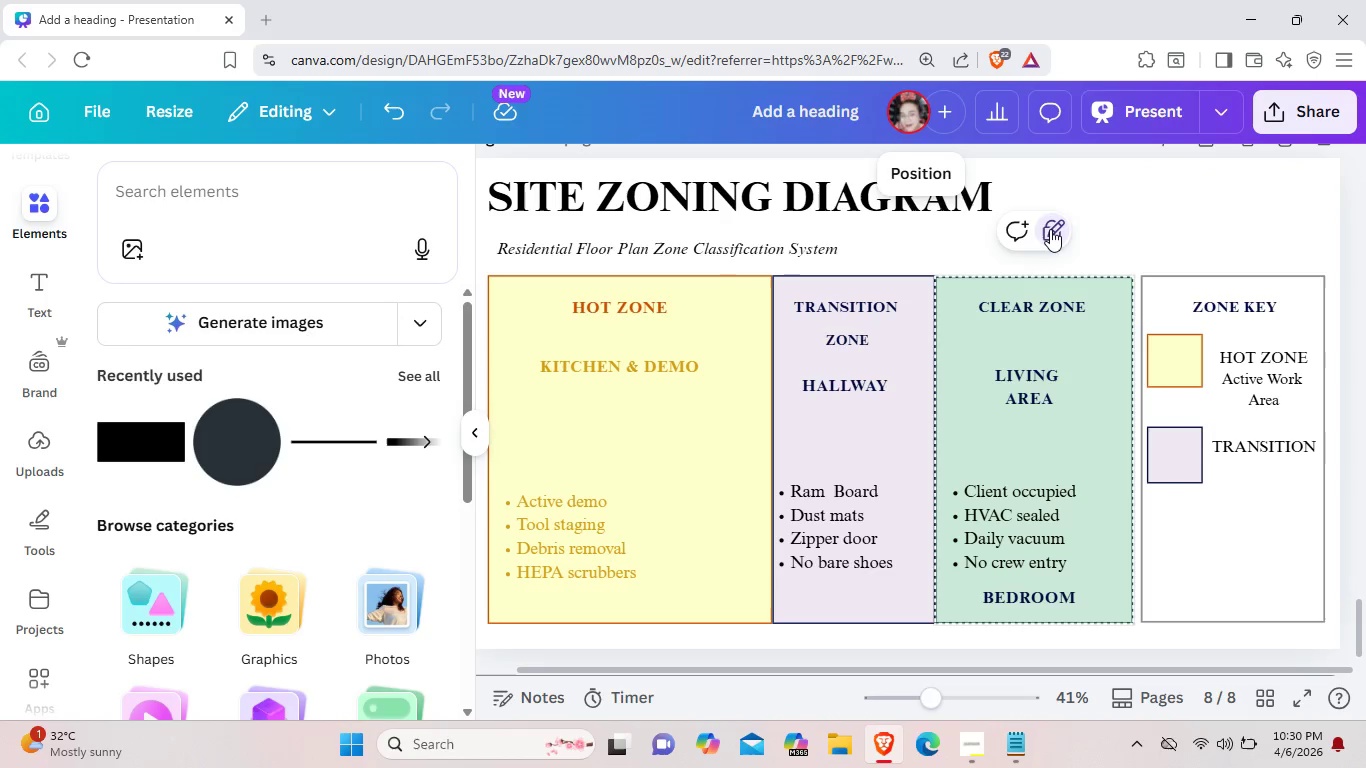 
double_click([1050, 229])
 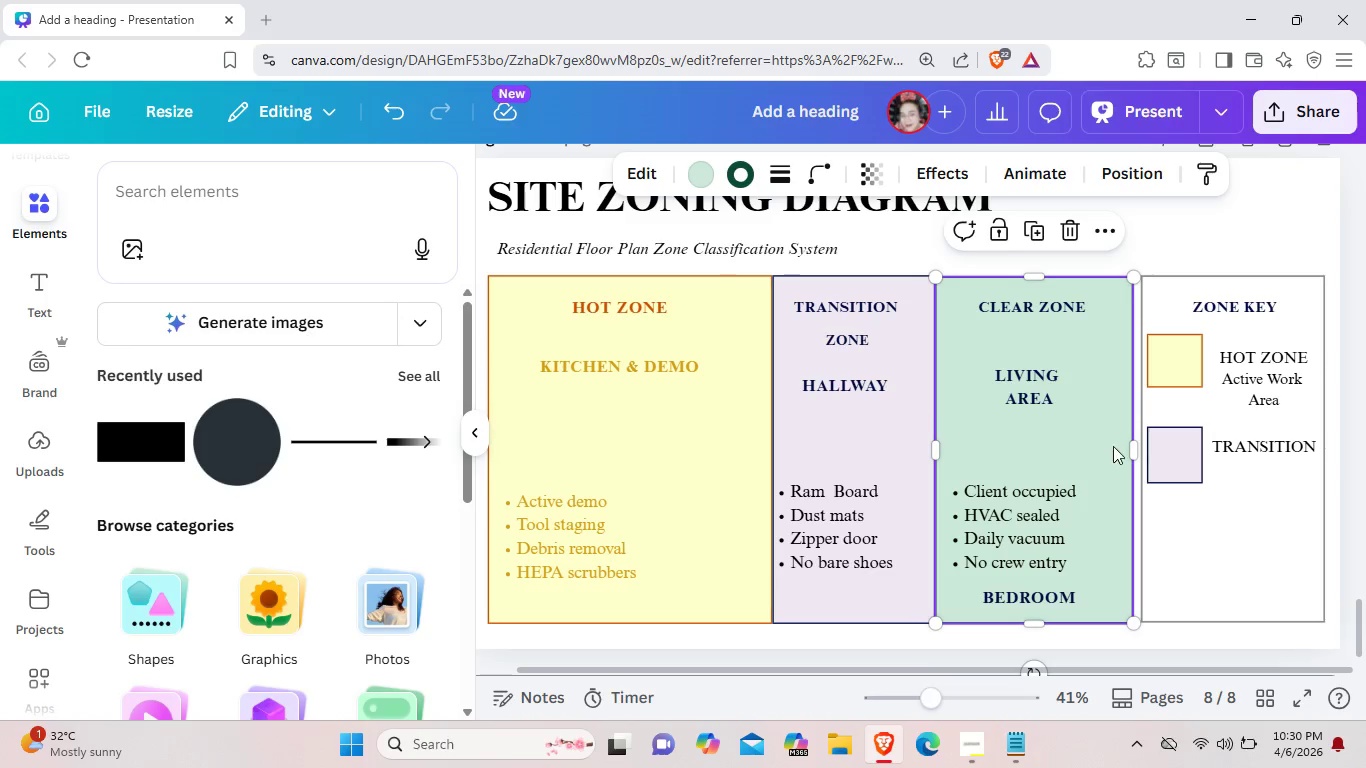 
left_click([1116, 444])
 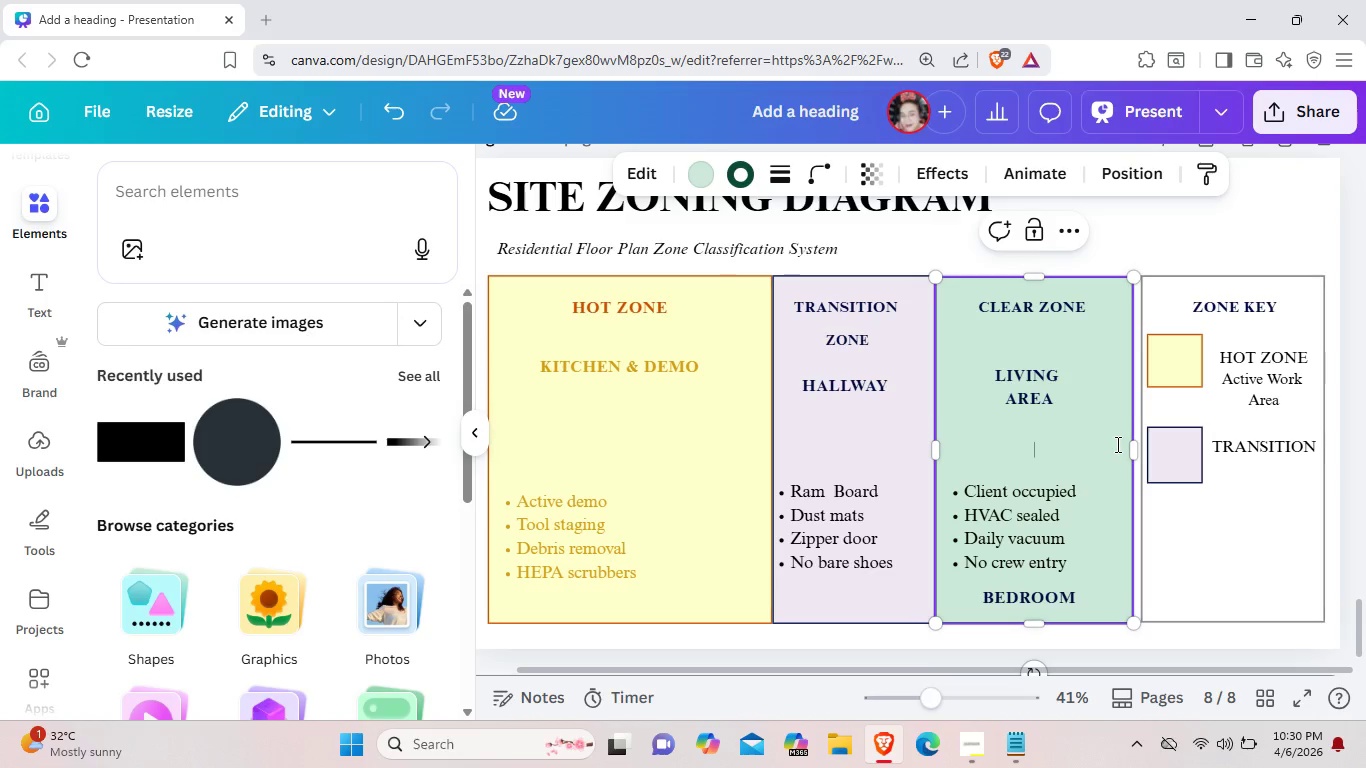 
key(Control+C)
 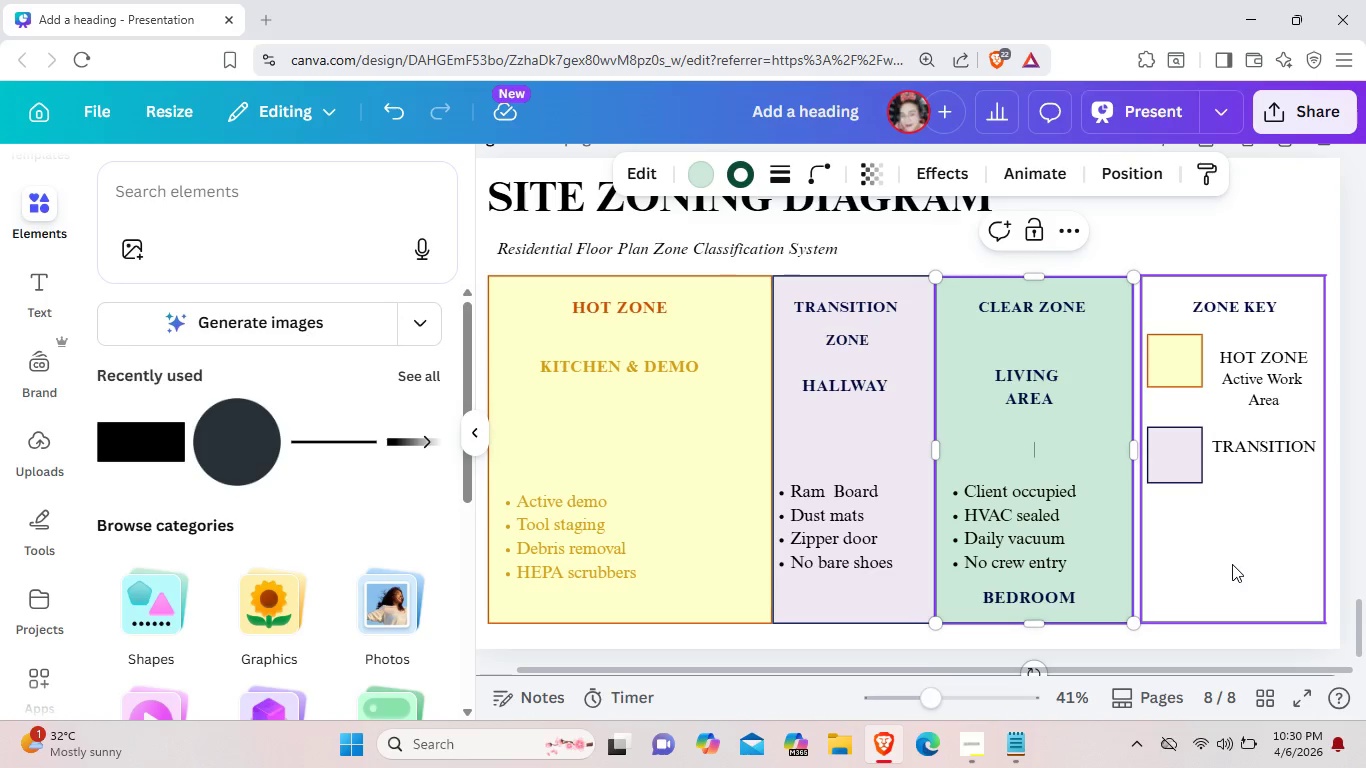 
left_click([1232, 564])
 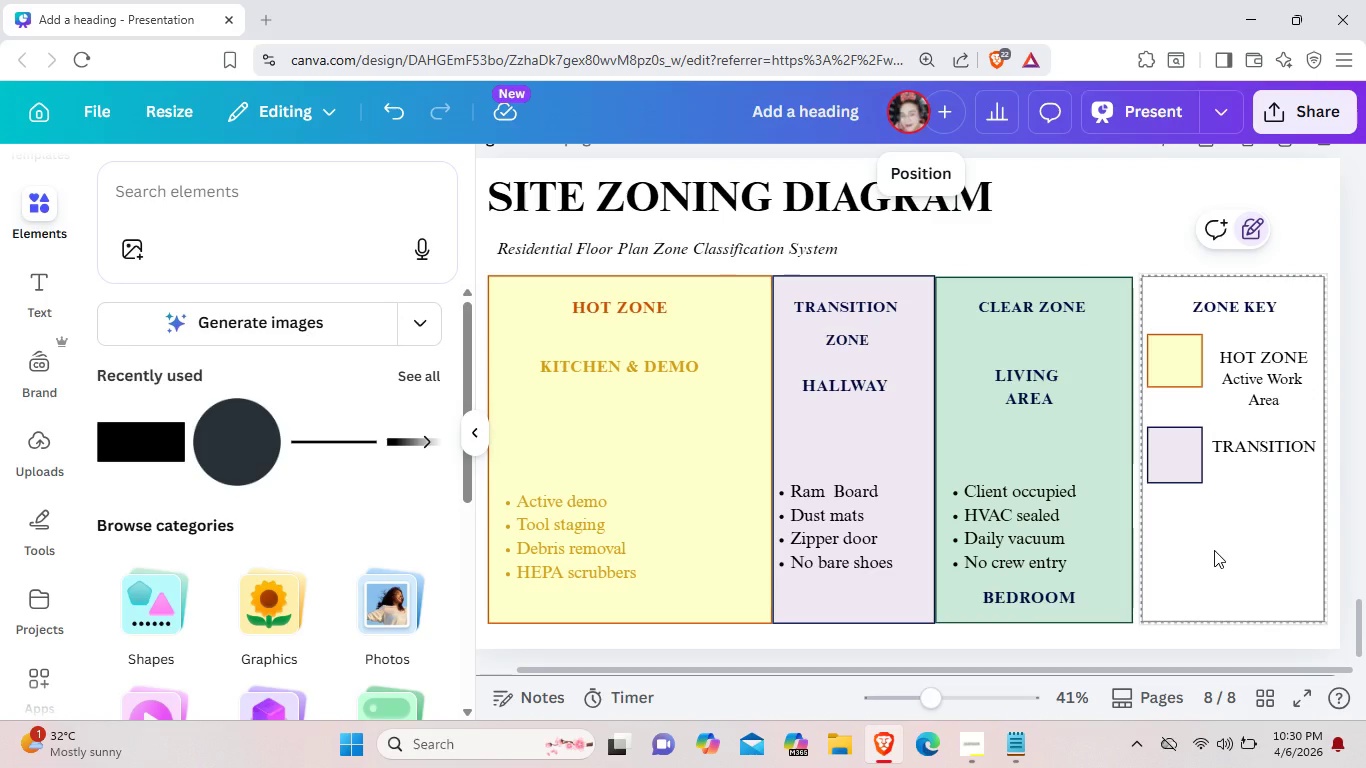 
key(Control+V)
 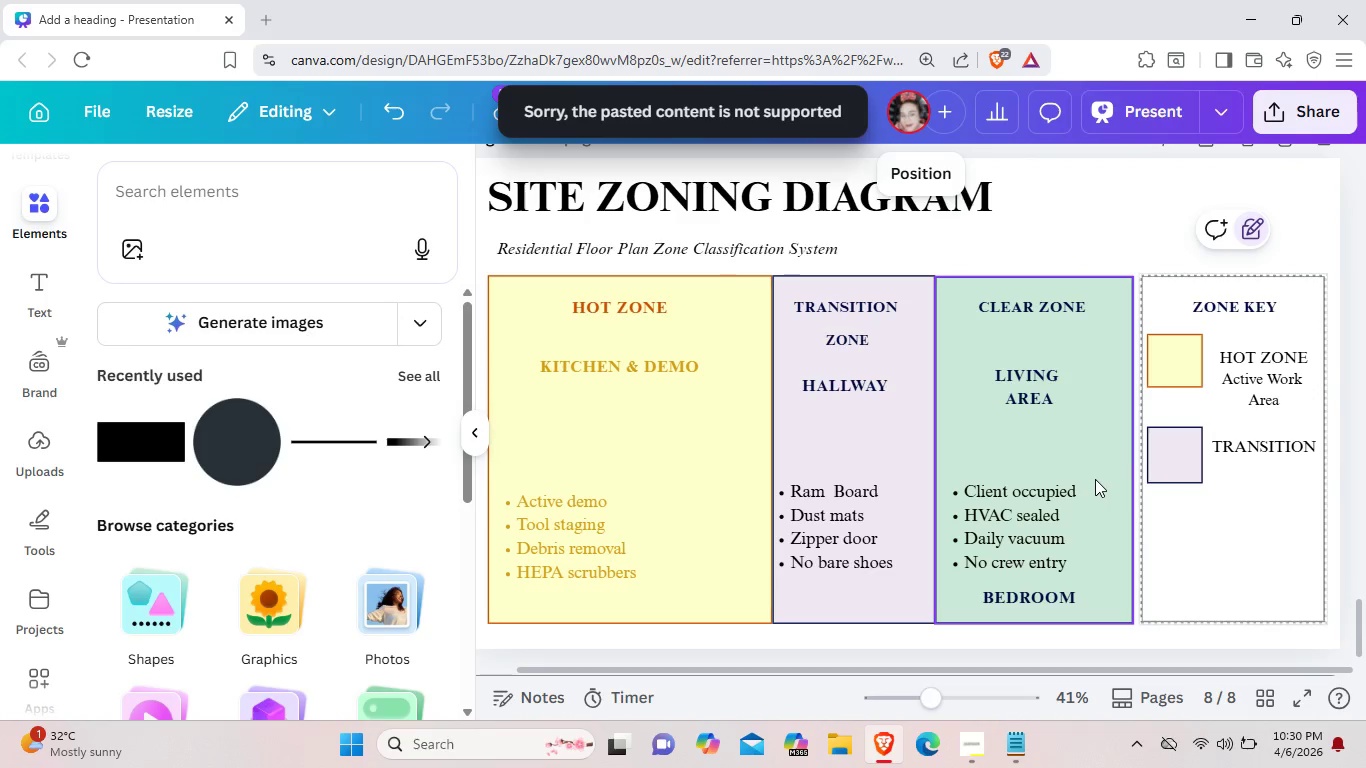 
left_click([1081, 465])
 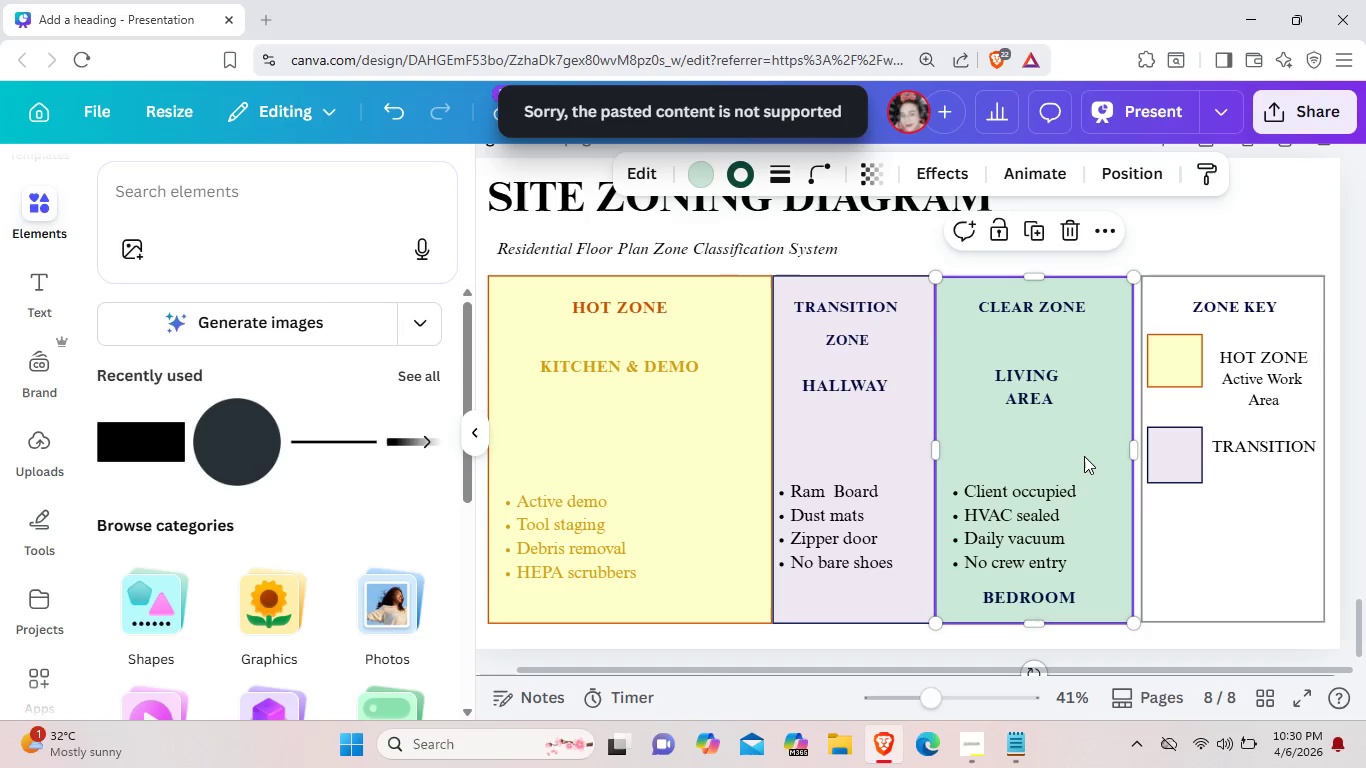 
key(Control+C)
 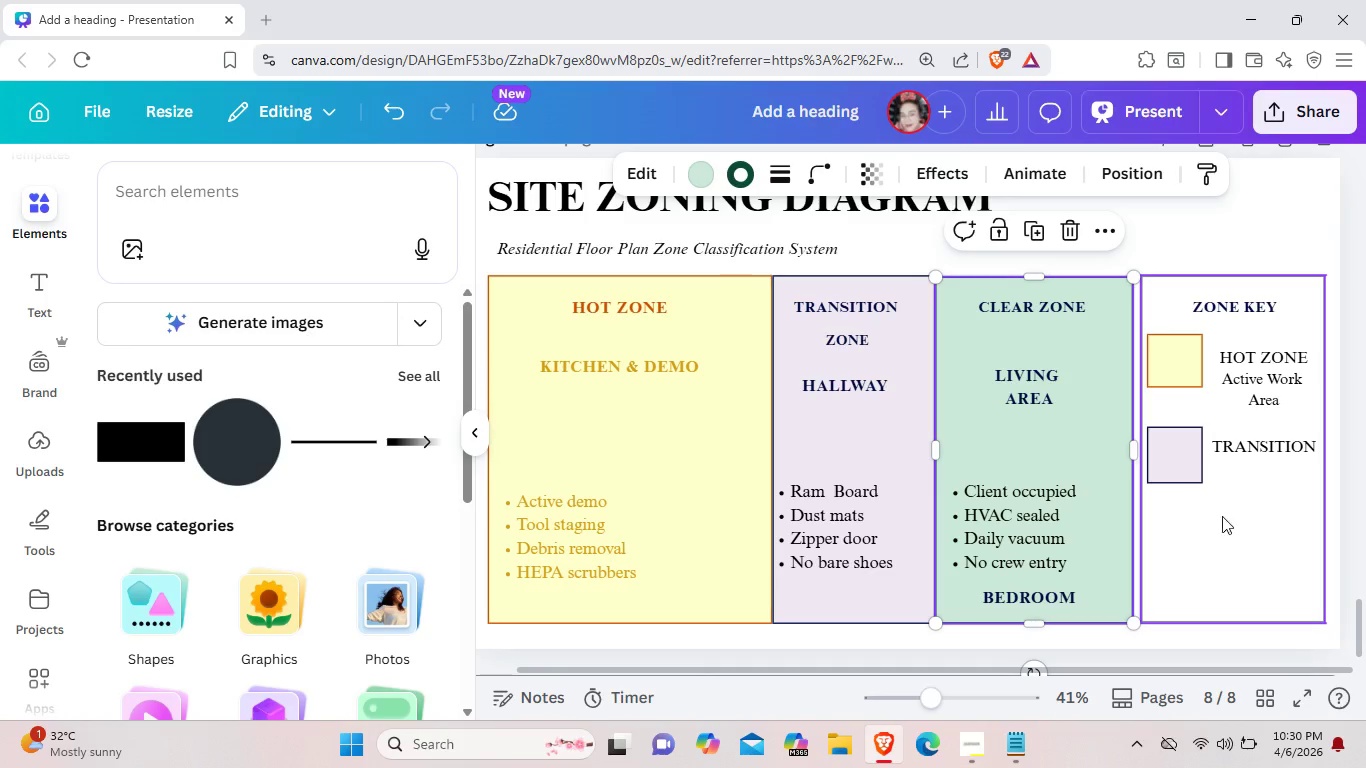 
key(Control+ControlLeft)
 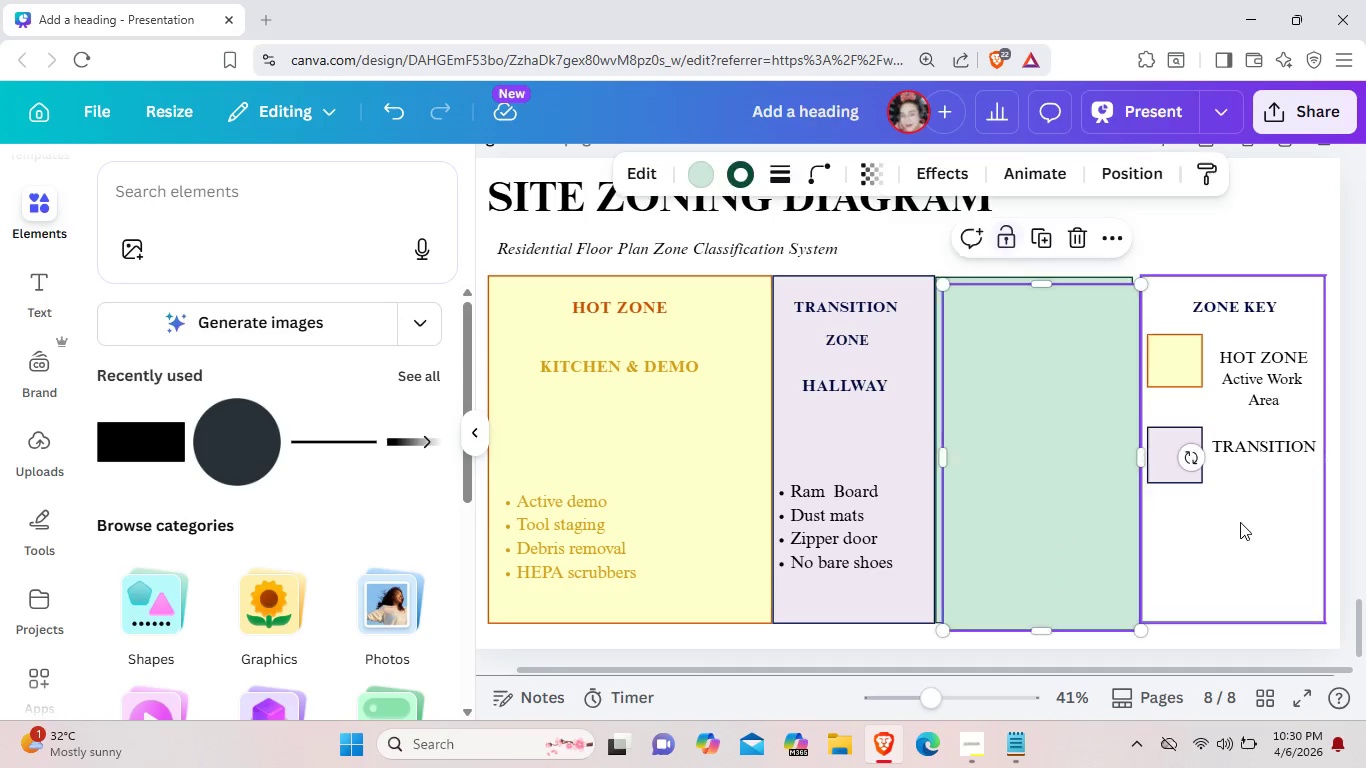 
key(Control+V)
 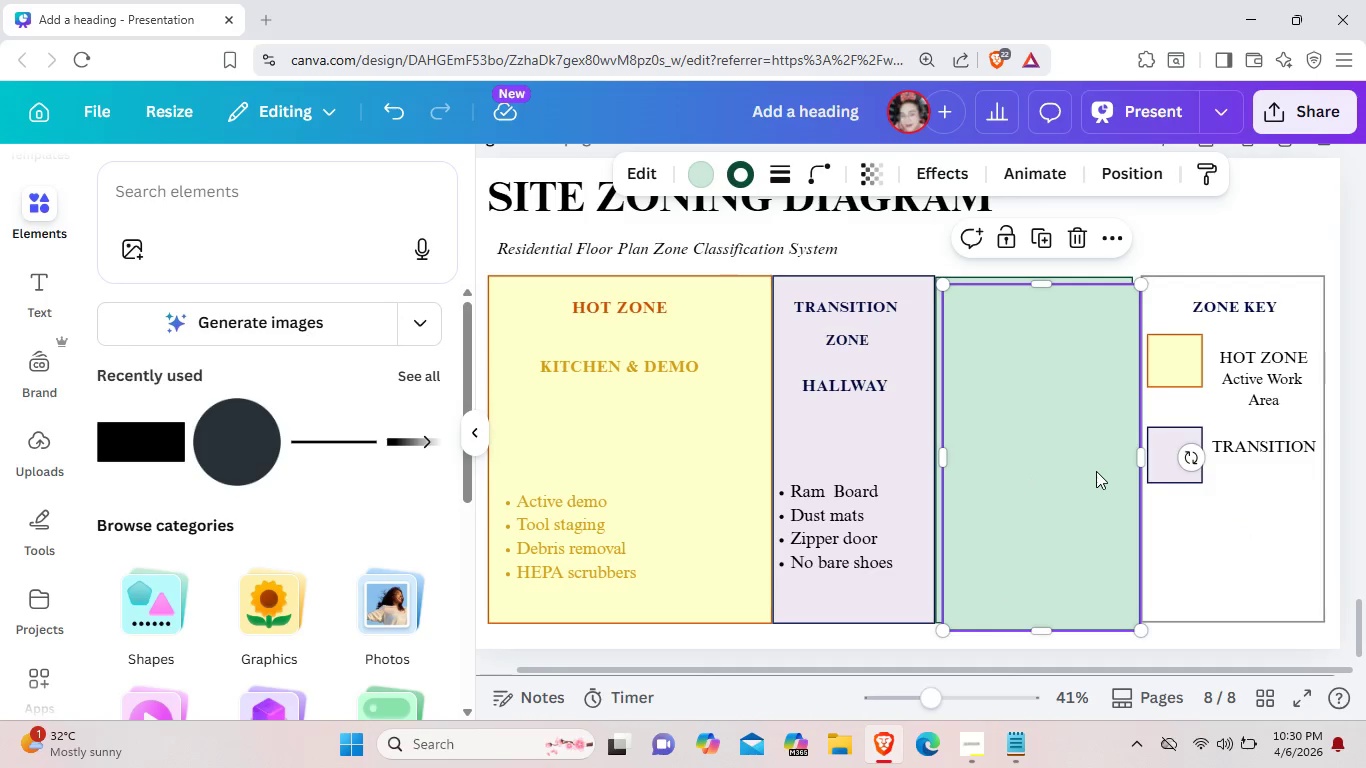 
left_click_drag(start_coordinate=[1096, 471], to_coordinate=[1219, 470])
 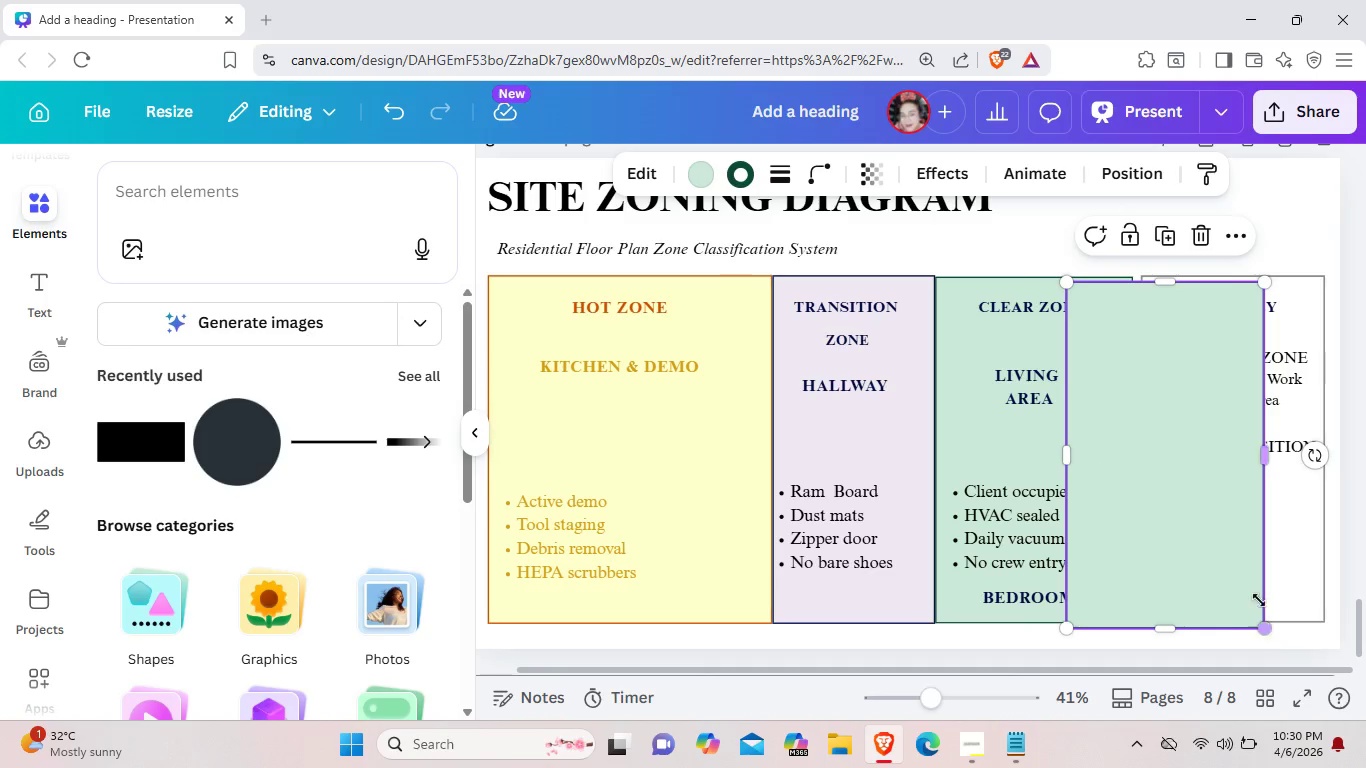 
left_click_drag(start_coordinate=[1267, 626], to_coordinate=[1152, 386])
 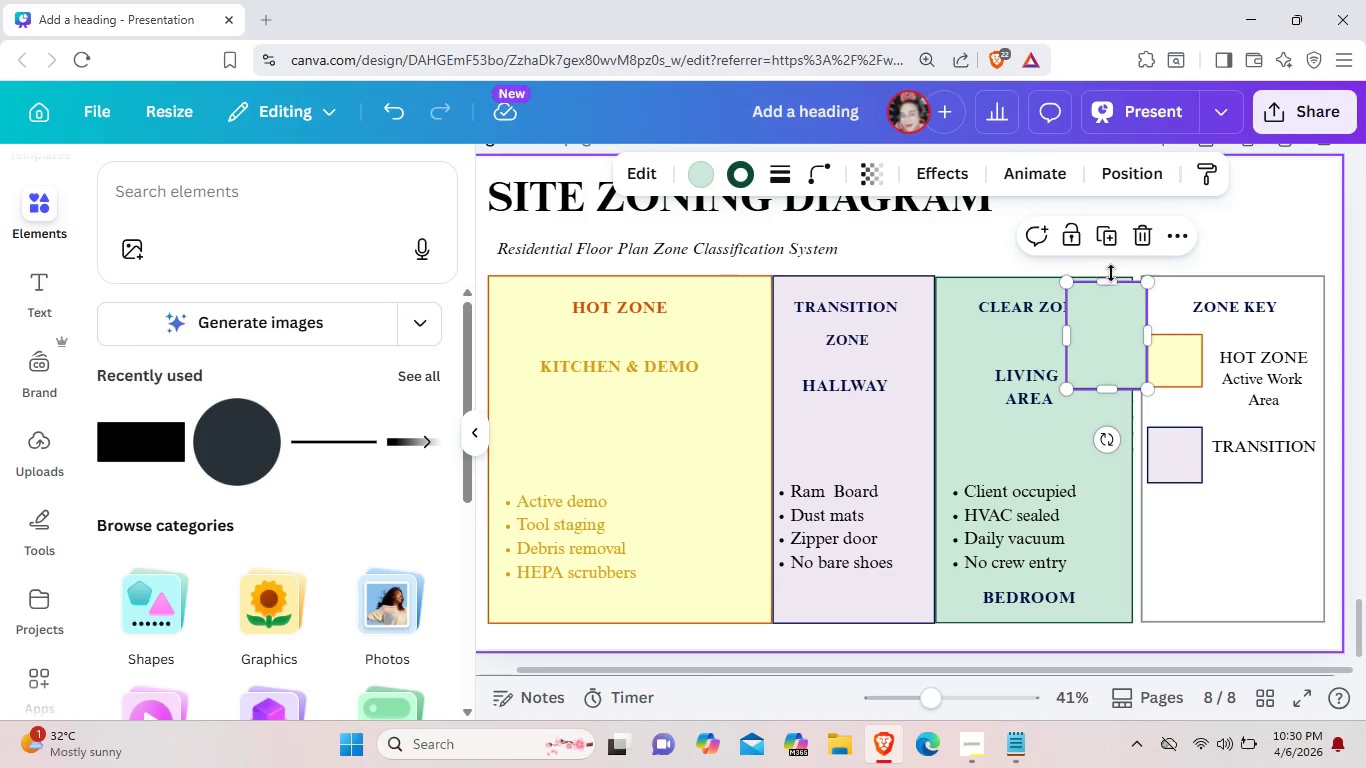 
left_click_drag(start_coordinate=[1111, 273], to_coordinate=[1111, 314])
 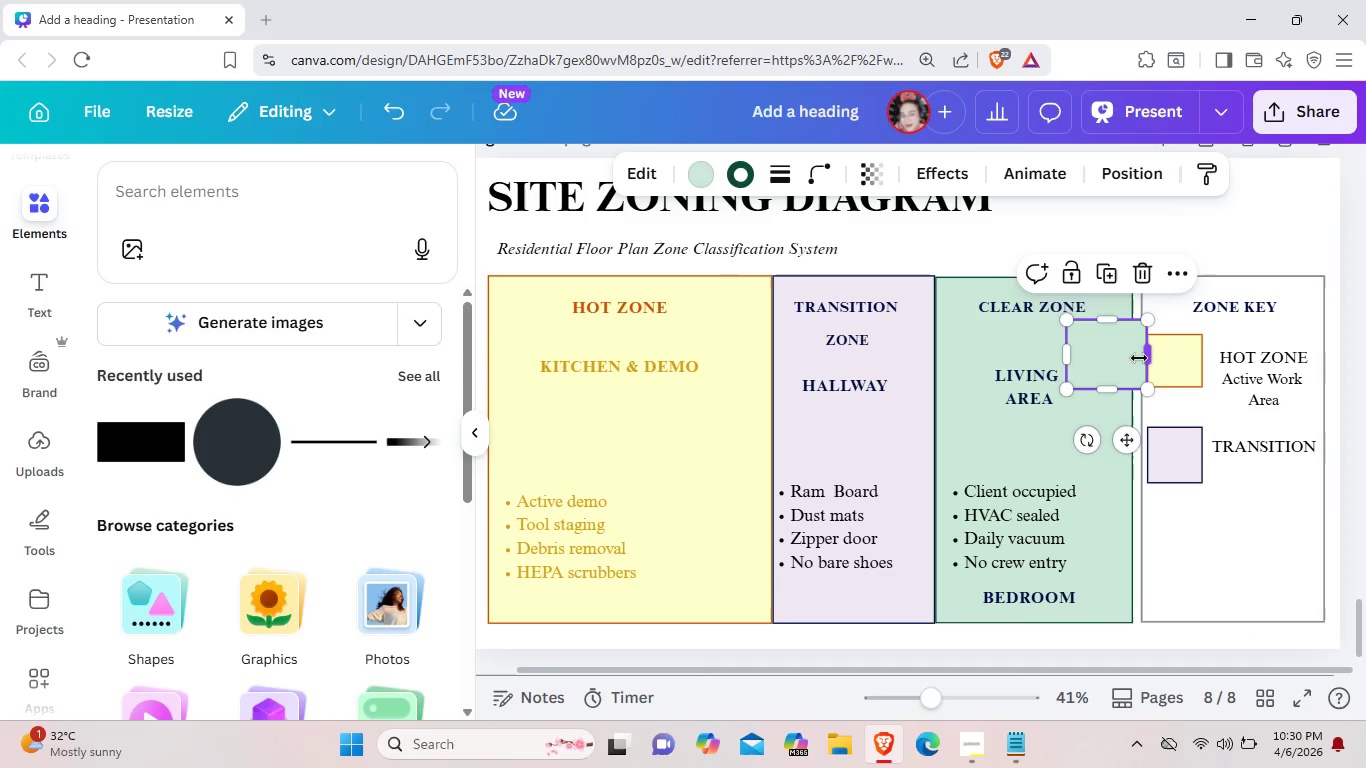 
left_click_drag(start_coordinate=[1143, 357], to_coordinate=[1132, 358])
 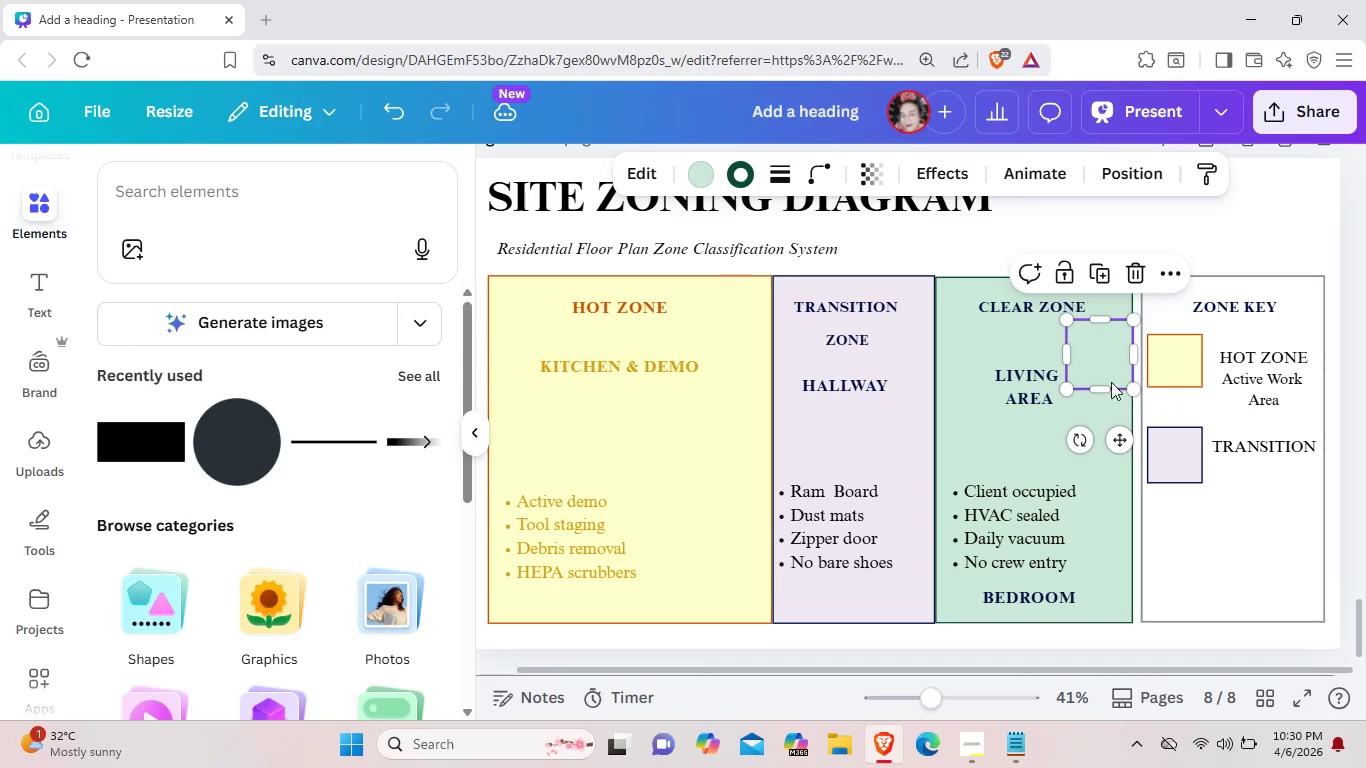 
left_click_drag(start_coordinate=[1101, 356], to_coordinate=[1183, 573])
 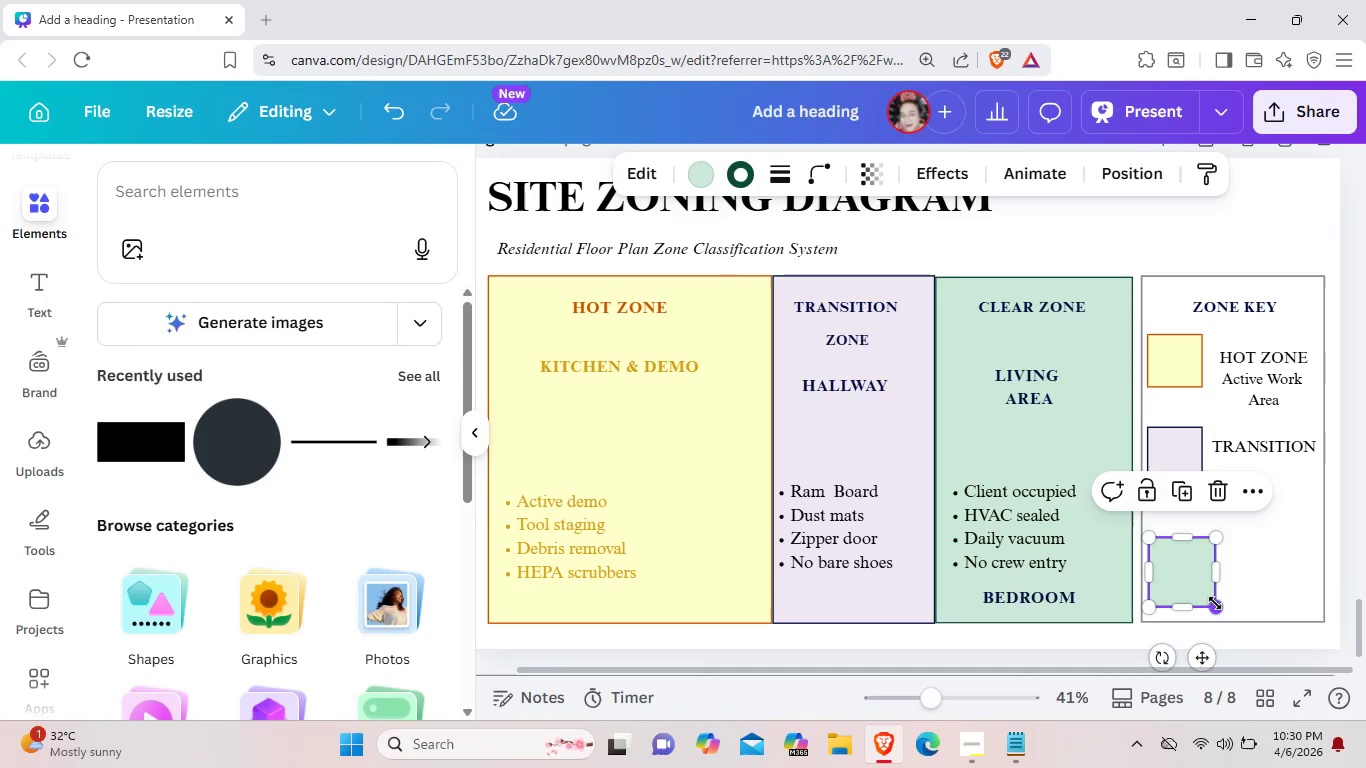 
left_click_drag(start_coordinate=[1215, 603], to_coordinate=[1207, 587])
 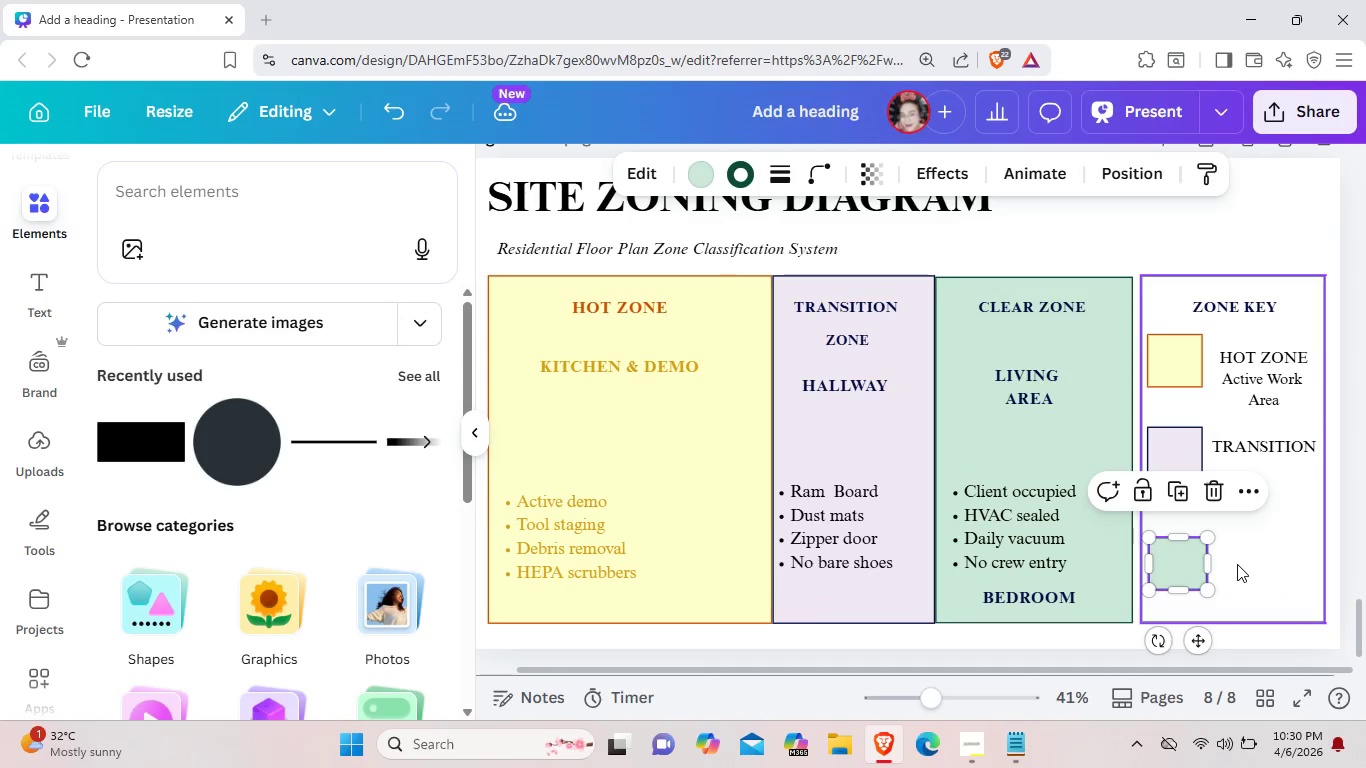 
left_click([1237, 564])
 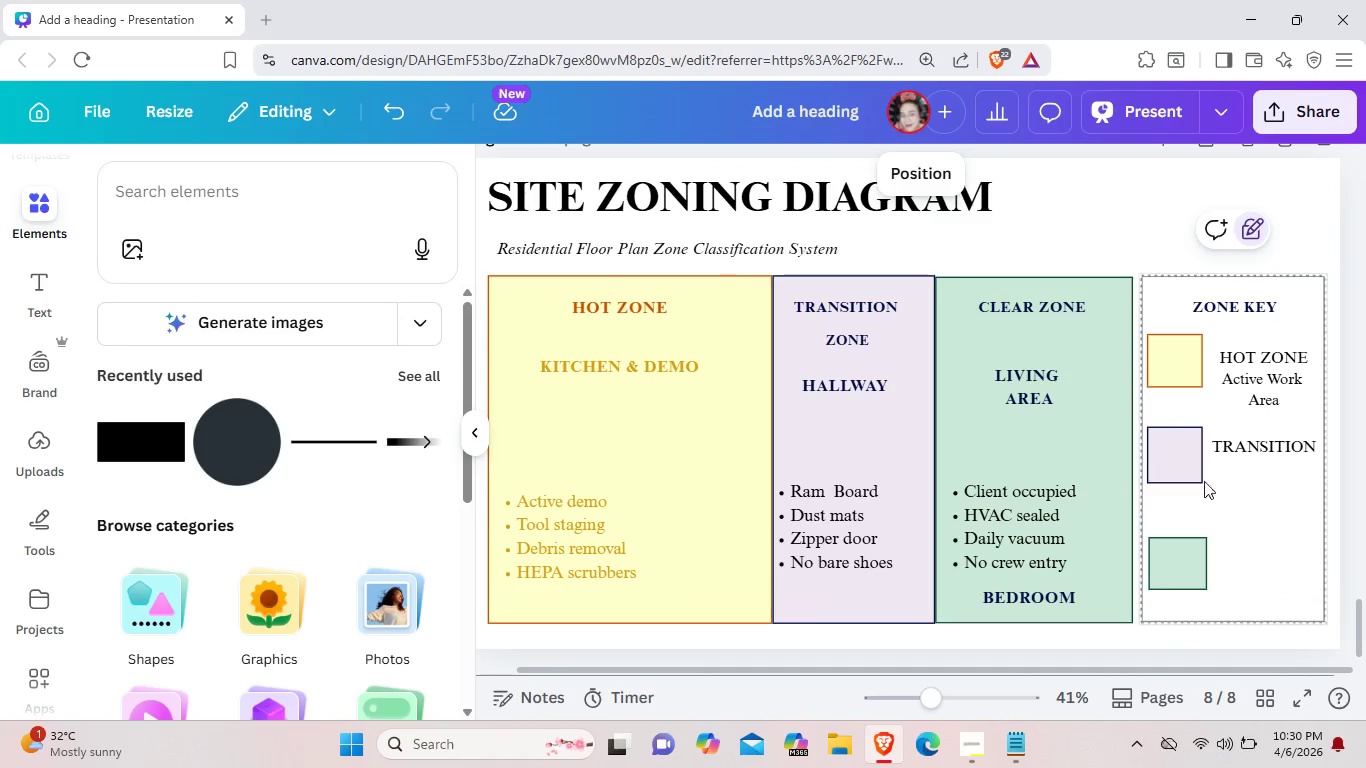 
left_click([1196, 465])
 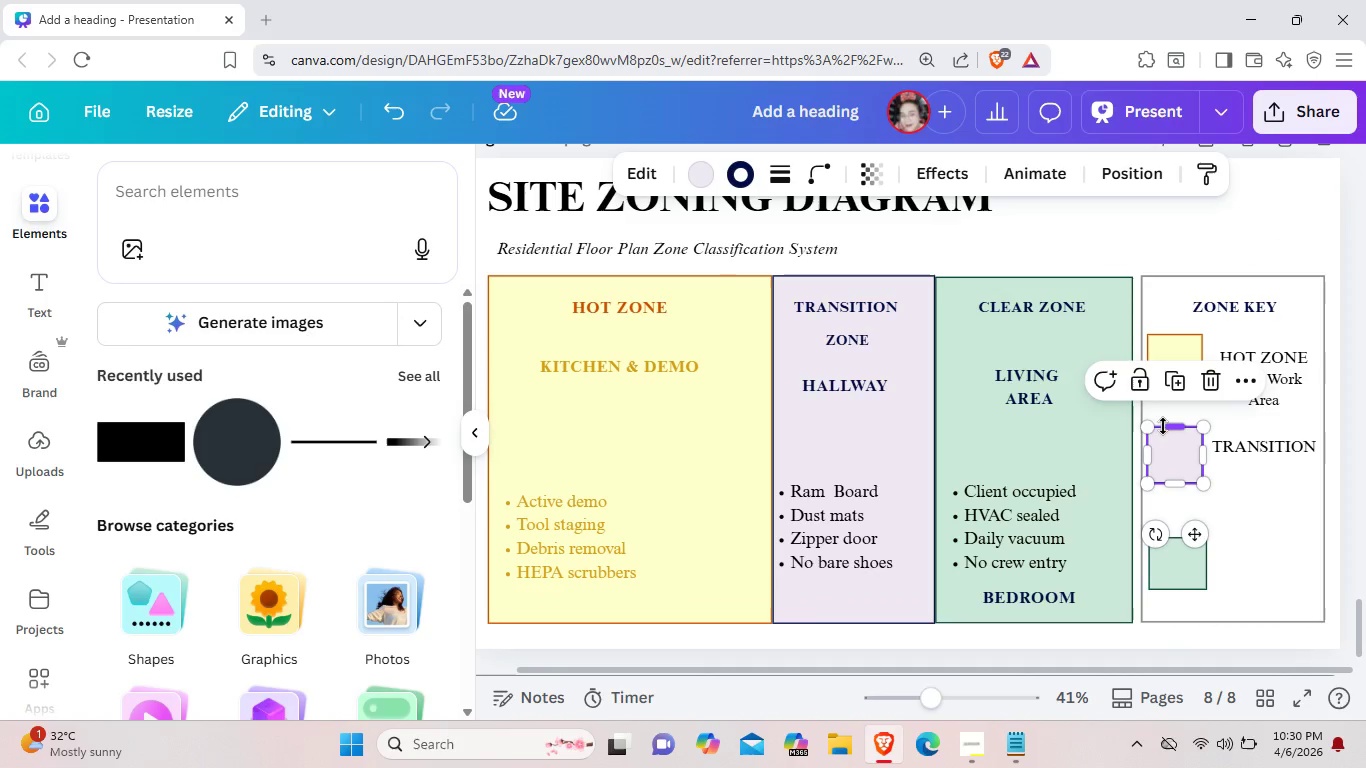 
left_click_drag(start_coordinate=[1163, 426], to_coordinate=[1164, 432])
 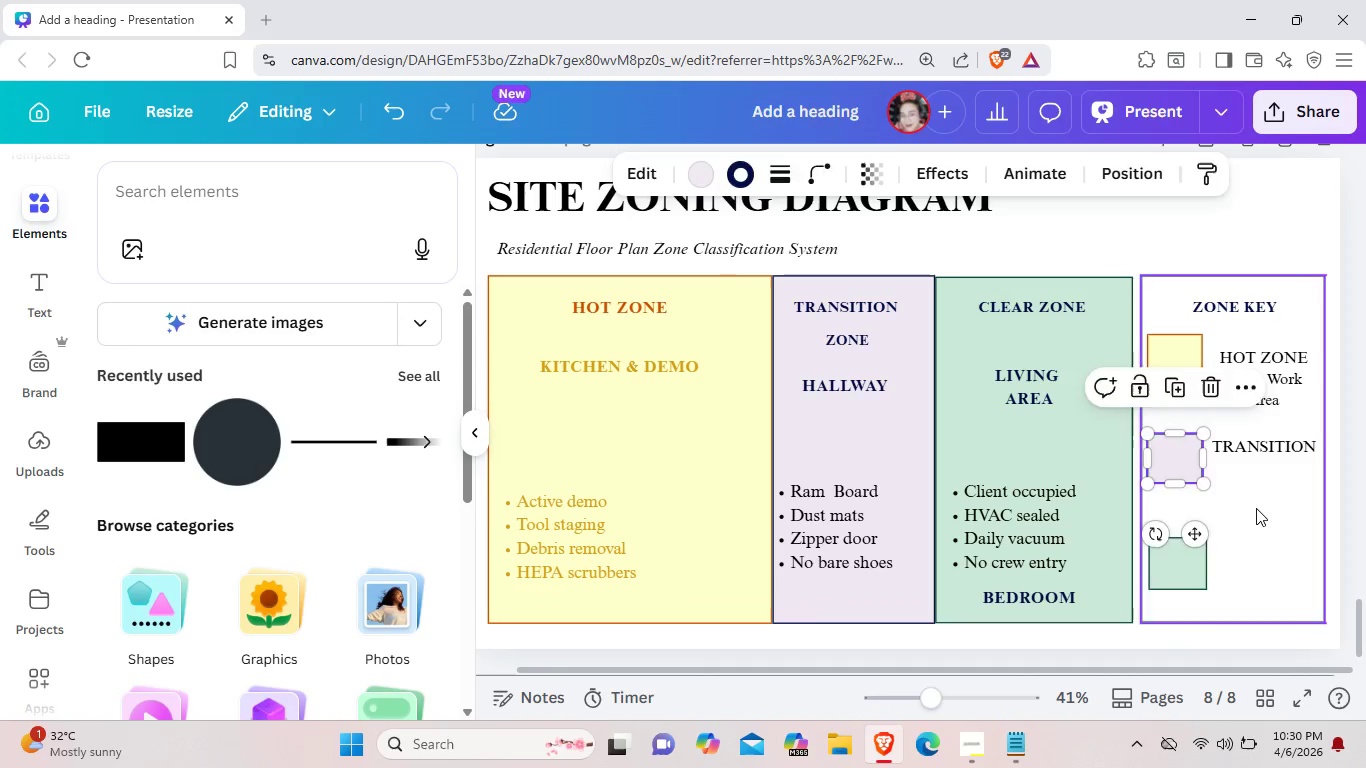 
left_click([1256, 508])
 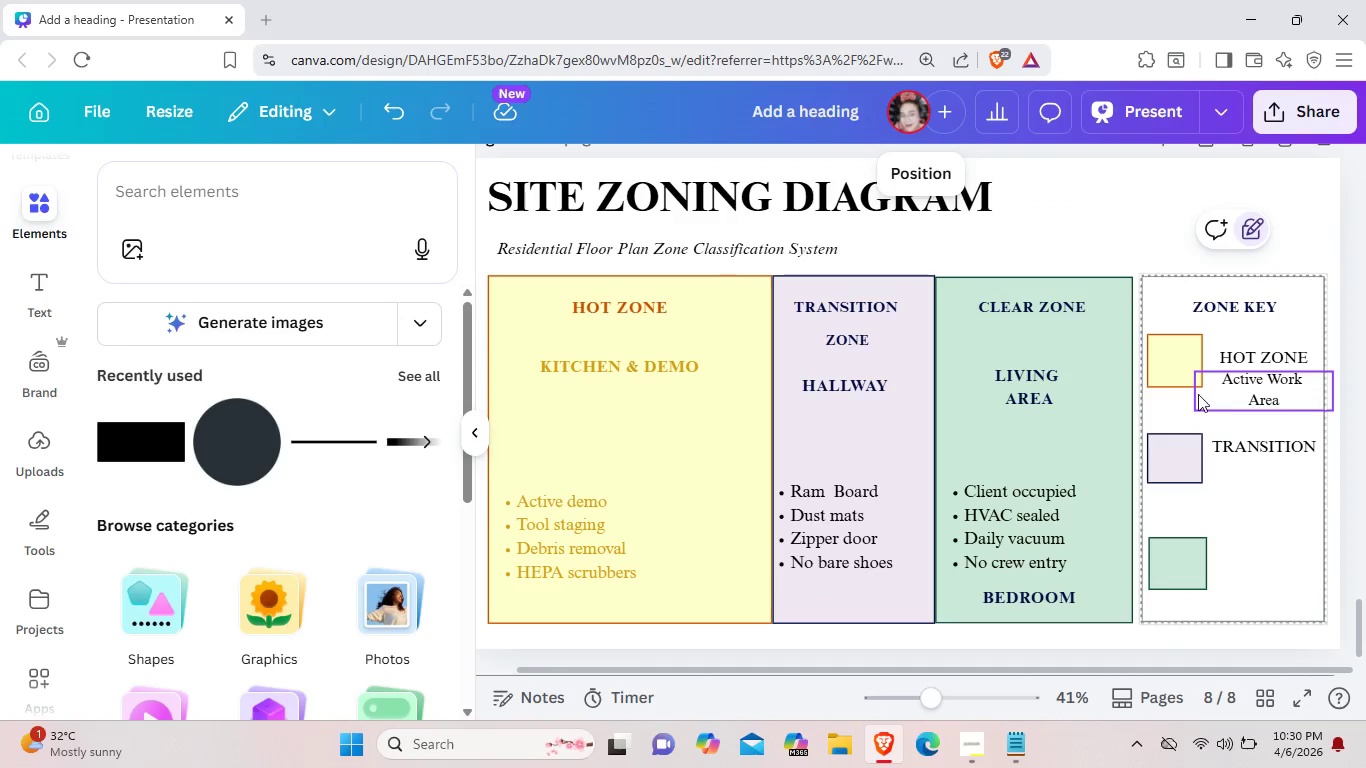 
left_click([1176, 377])
 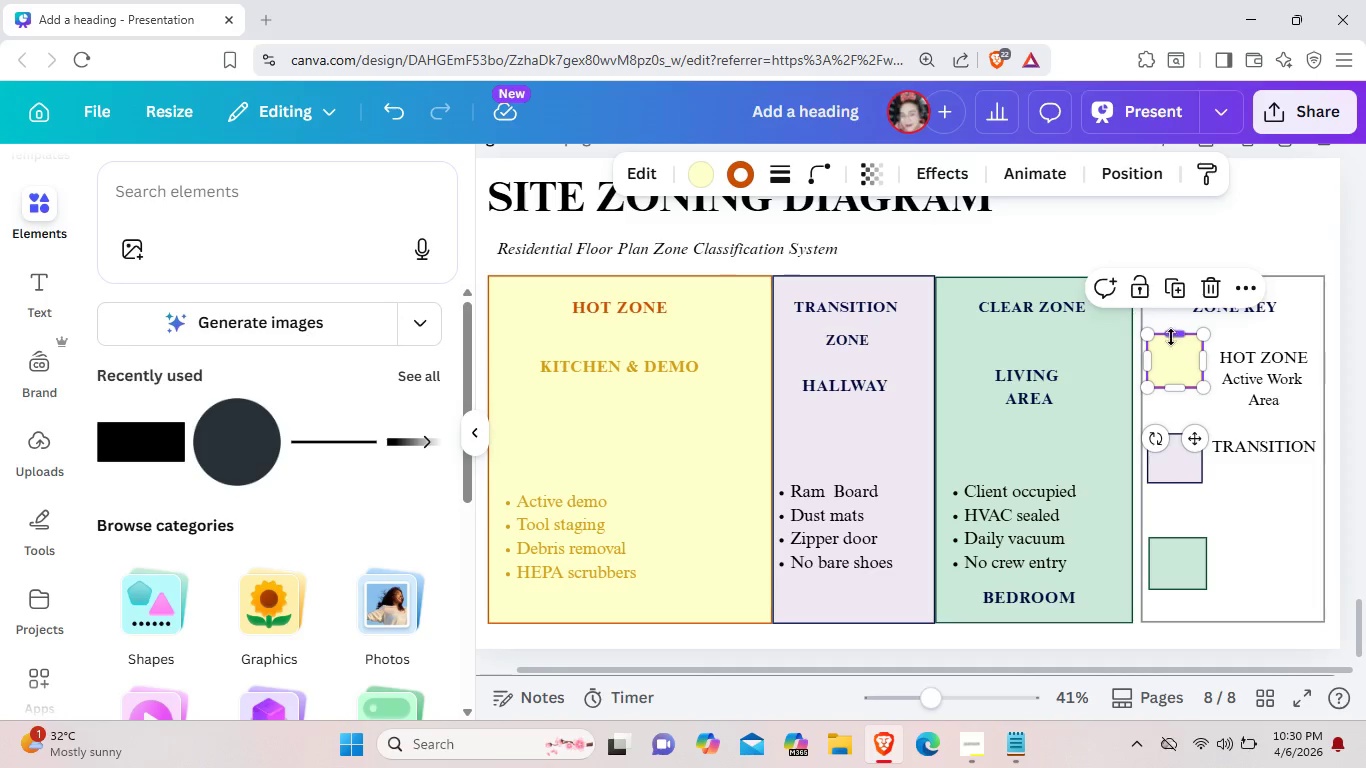 
left_click_drag(start_coordinate=[1171, 337], to_coordinate=[1171, 342])
 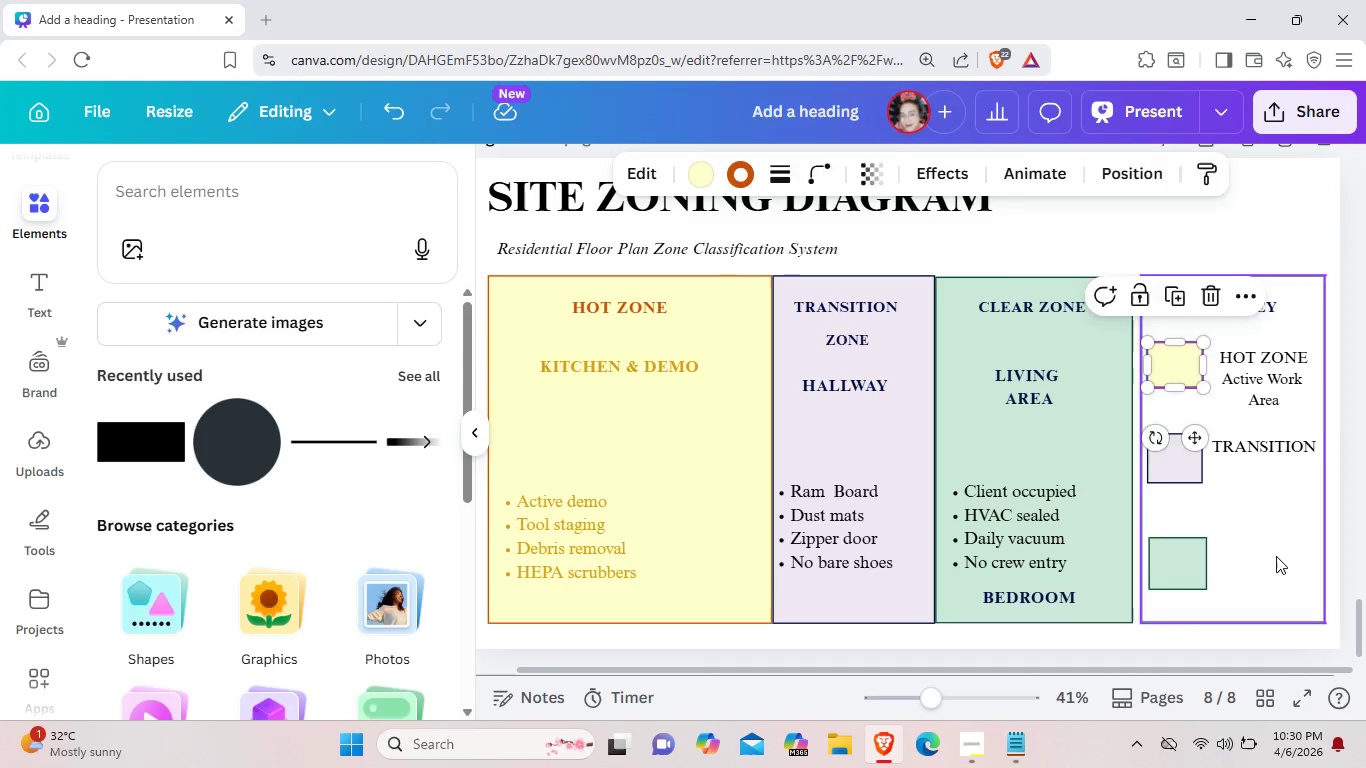 
left_click([1276, 556])
 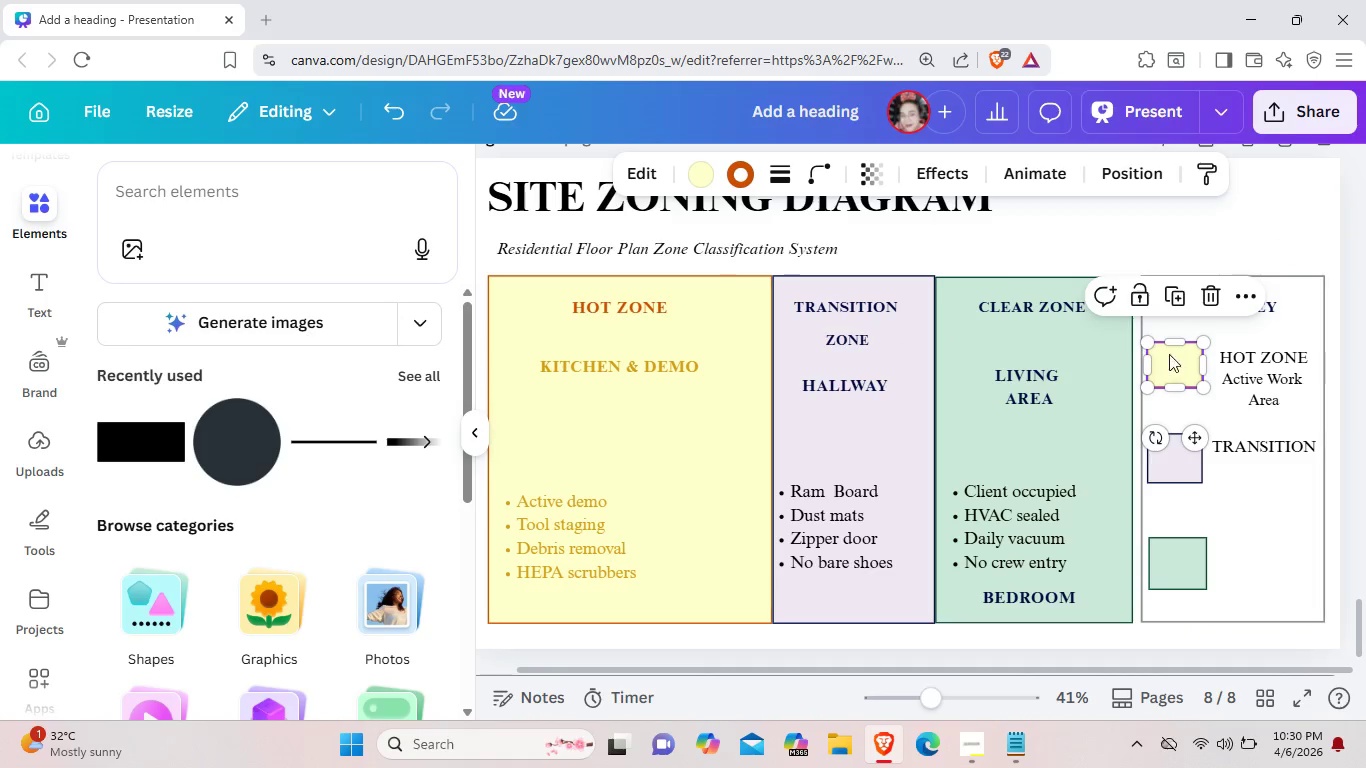 
left_click_drag(start_coordinate=[1177, 343], to_coordinate=[1177, 338])
 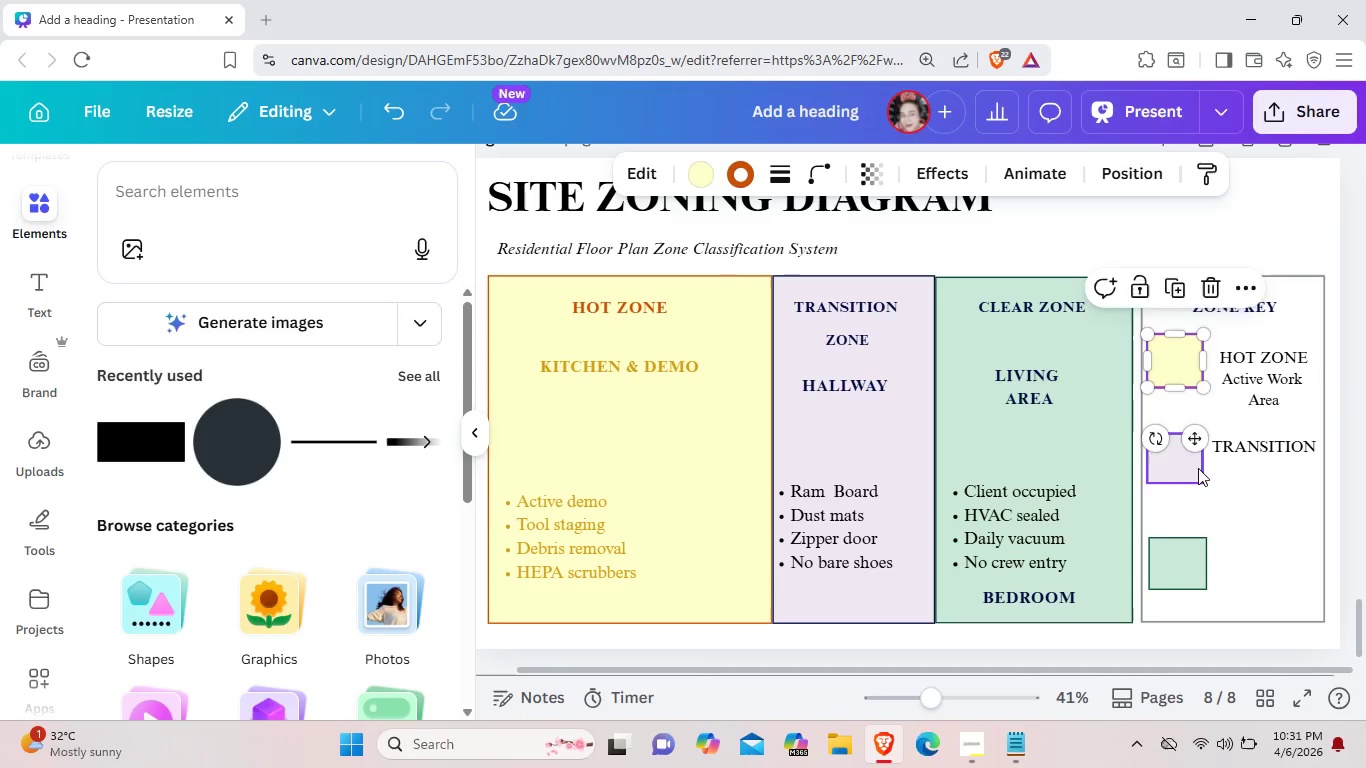 
left_click([1198, 468])
 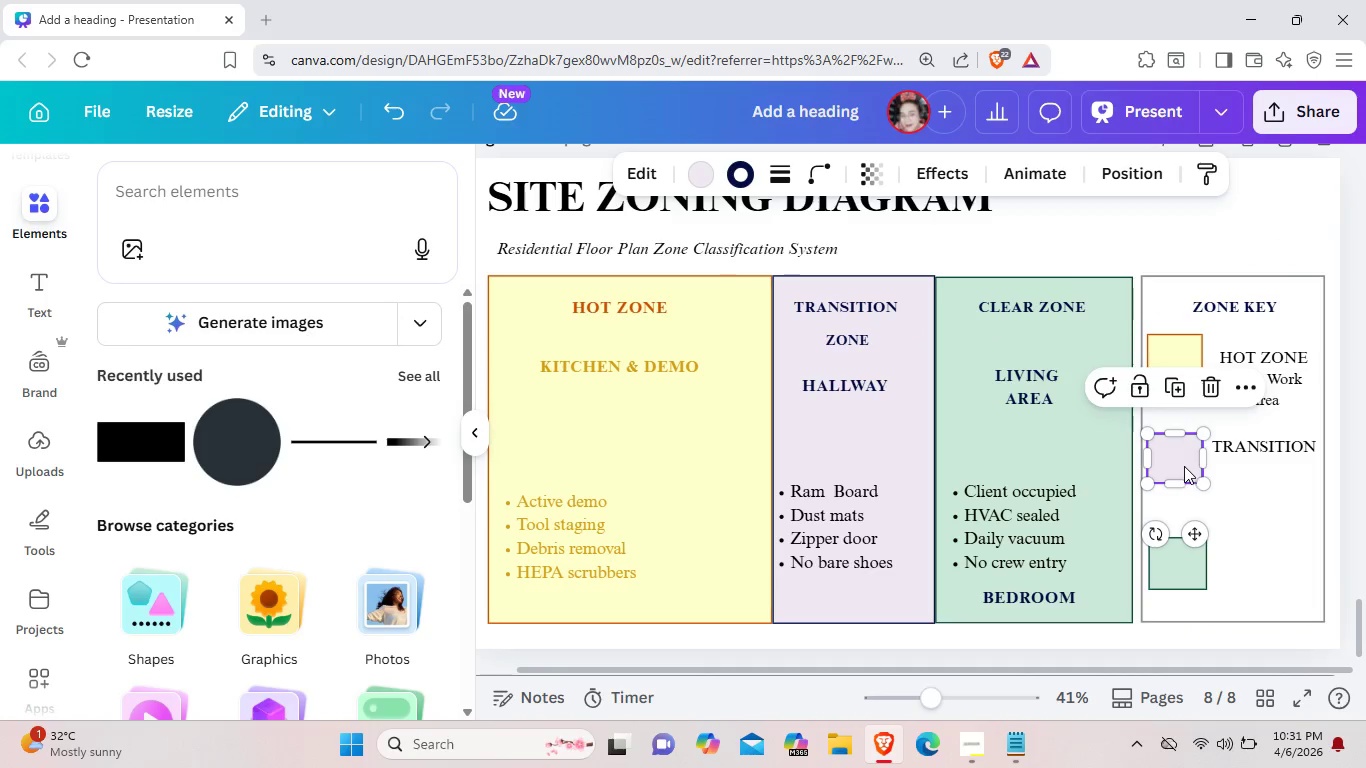 
left_click_drag(start_coordinate=[1184, 466], to_coordinate=[1188, 481])
 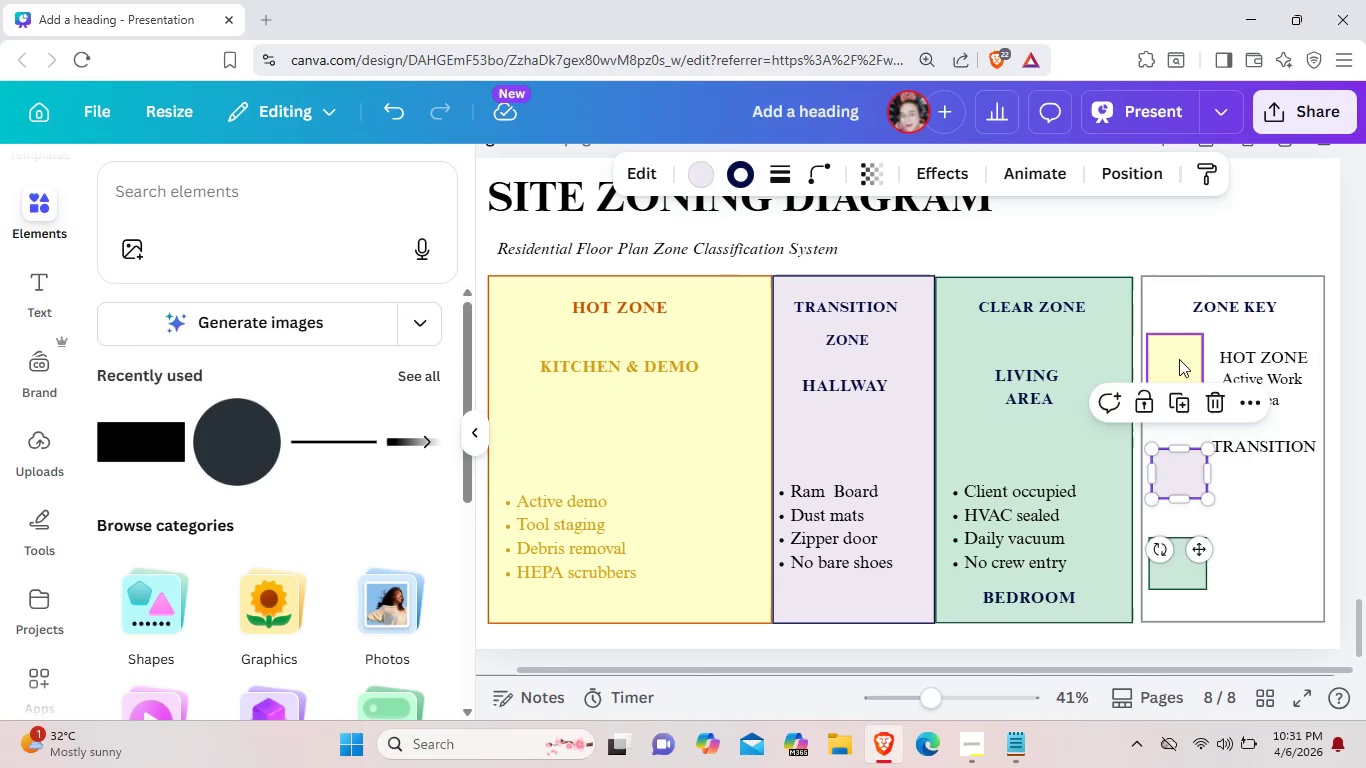 
left_click([1179, 359])
 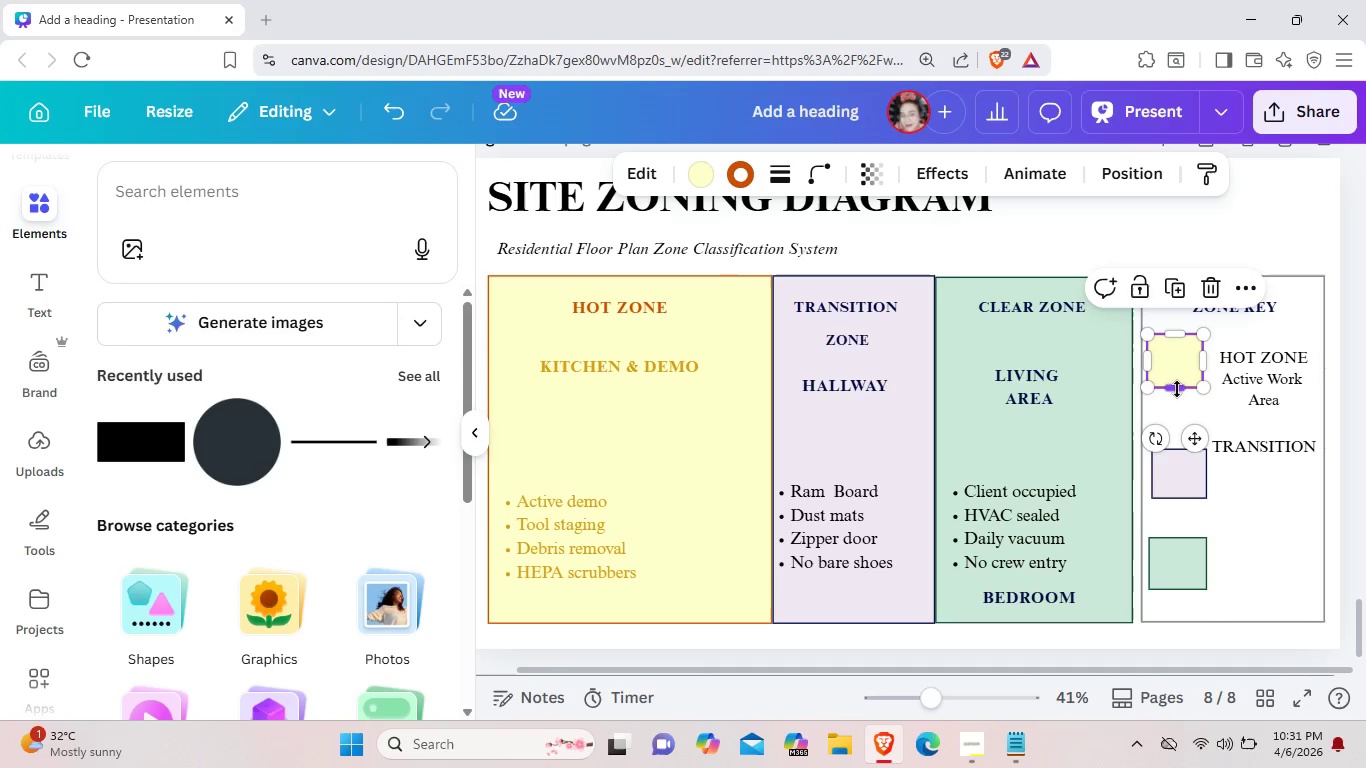 
left_click_drag(start_coordinate=[1177, 389], to_coordinate=[1176, 384])
 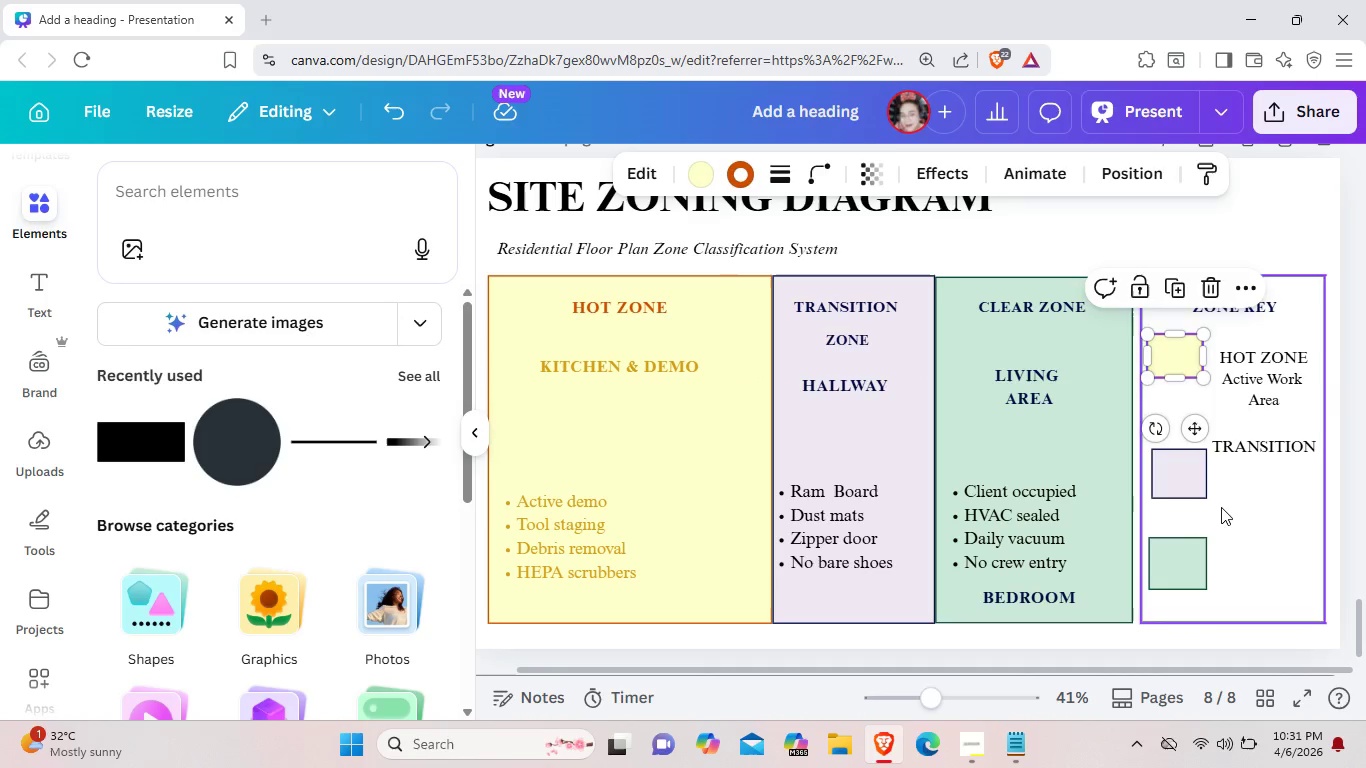 
left_click([1221, 507])
 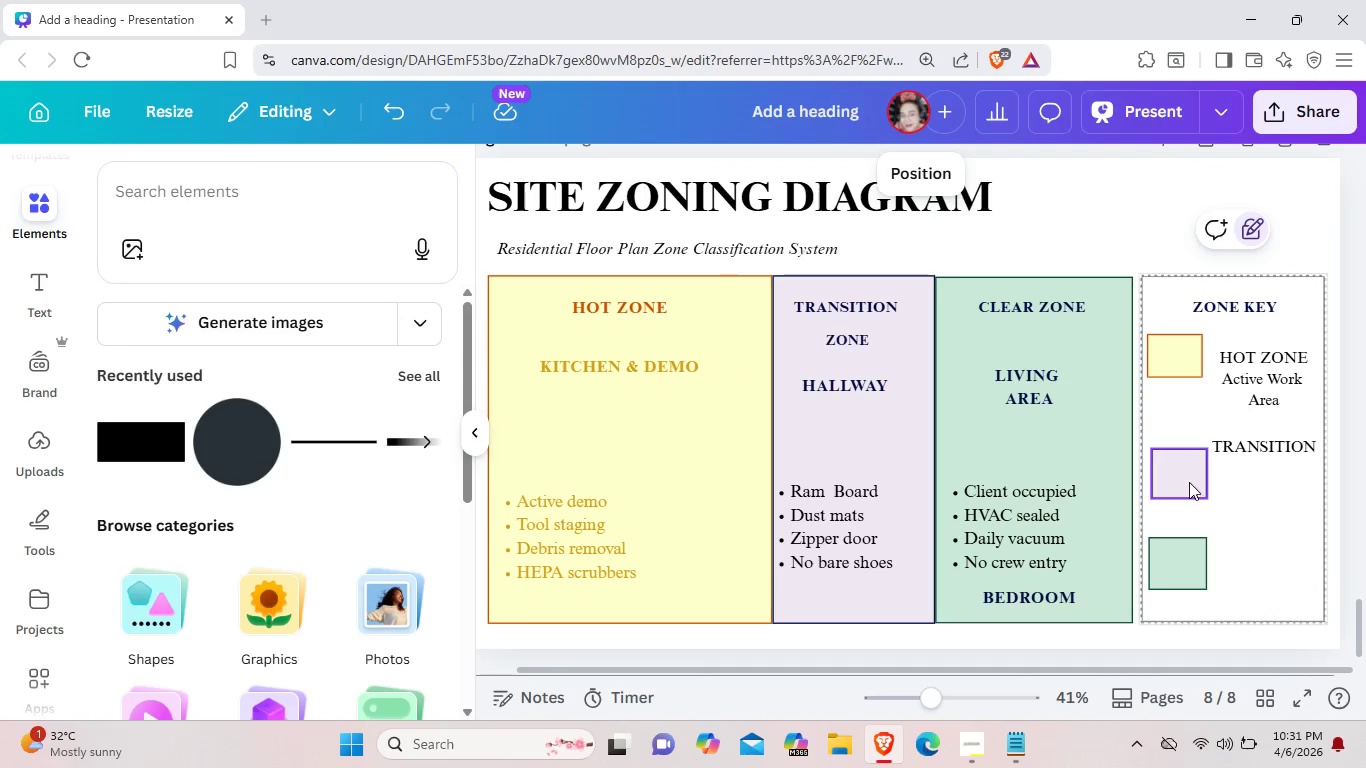 
left_click_drag(start_coordinate=[1189, 482], to_coordinate=[1189, 462])
 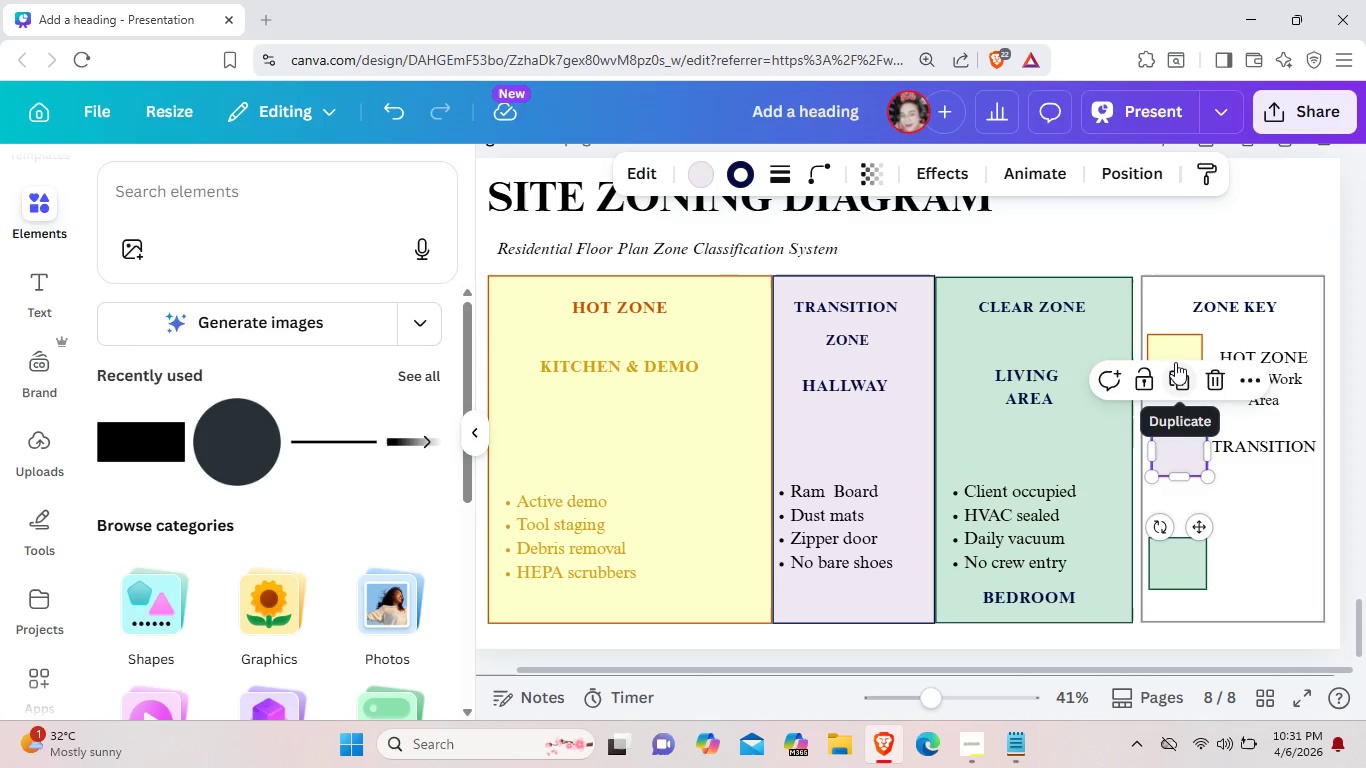 
left_click([1175, 362])
 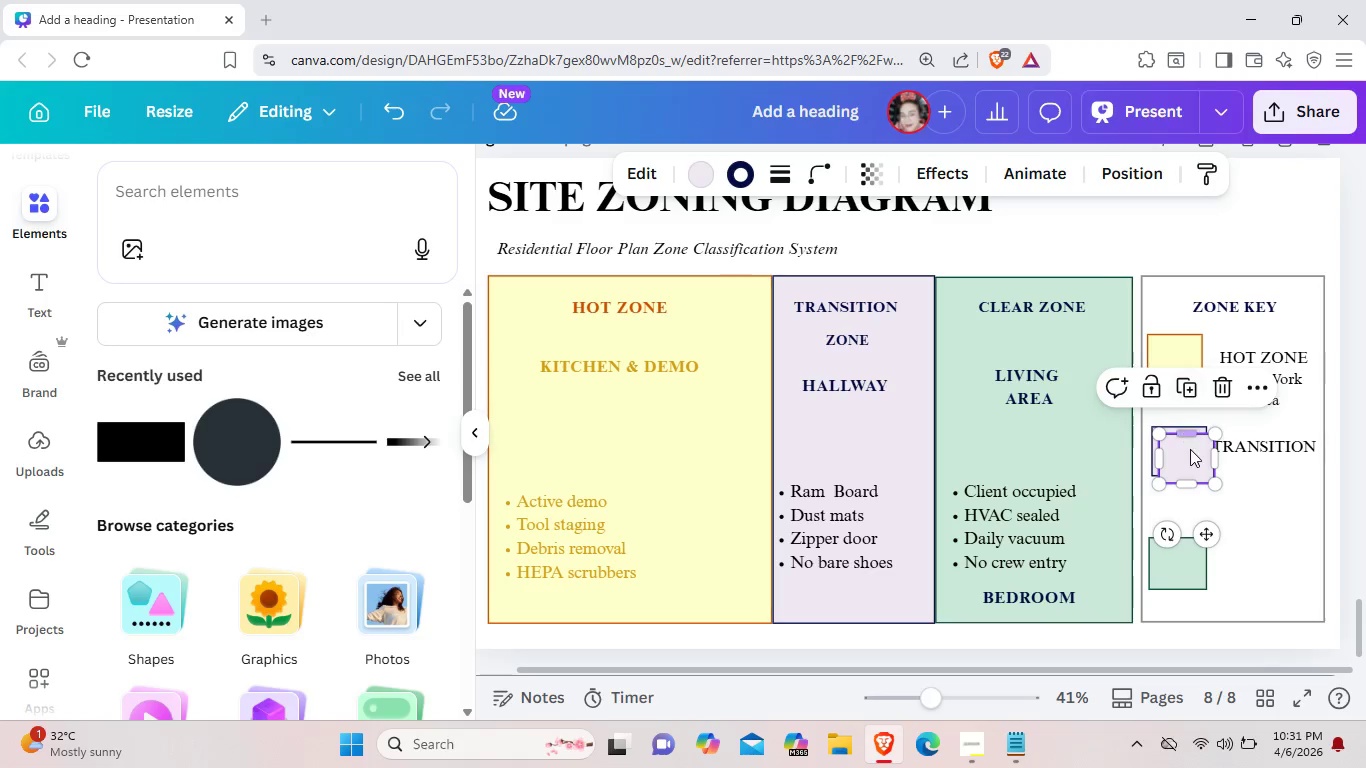 
left_click_drag(start_coordinate=[1190, 454], to_coordinate=[1214, 499])
 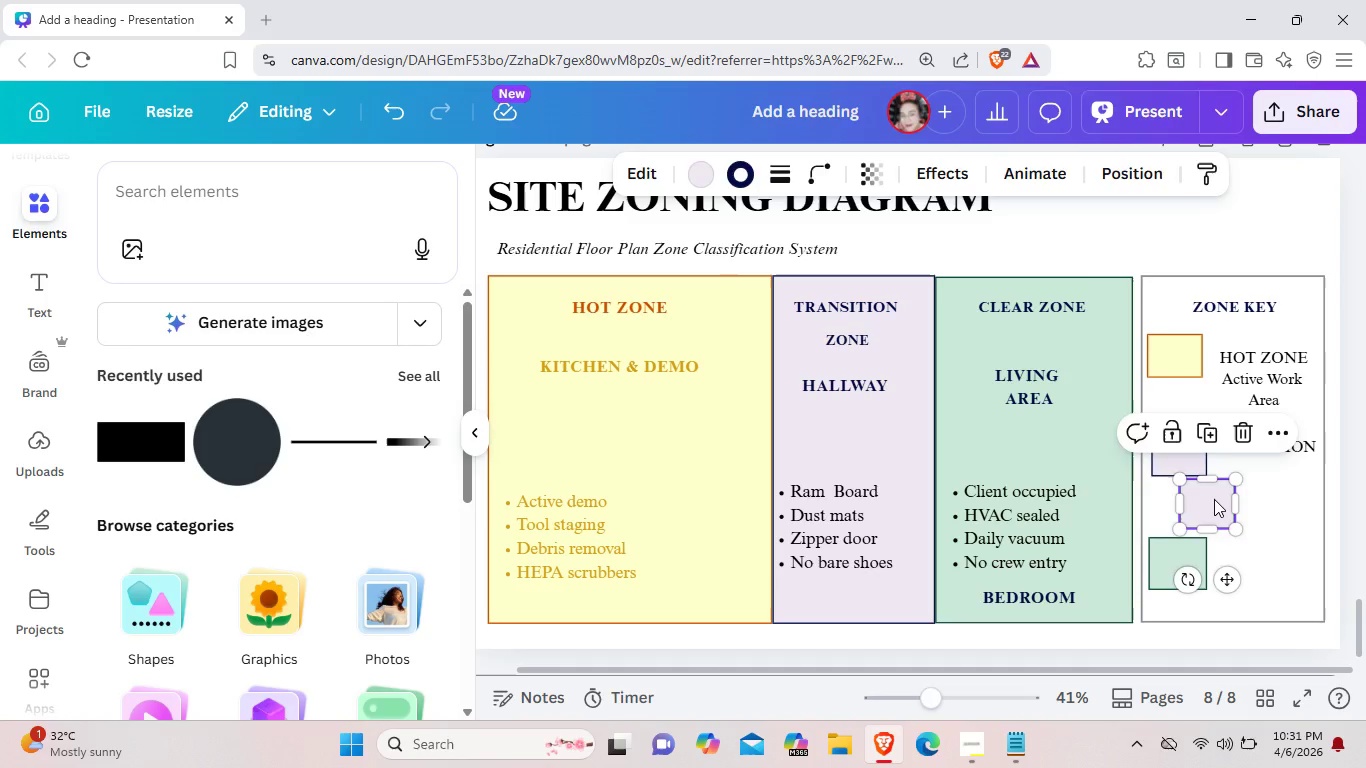 
key(Backspace)
 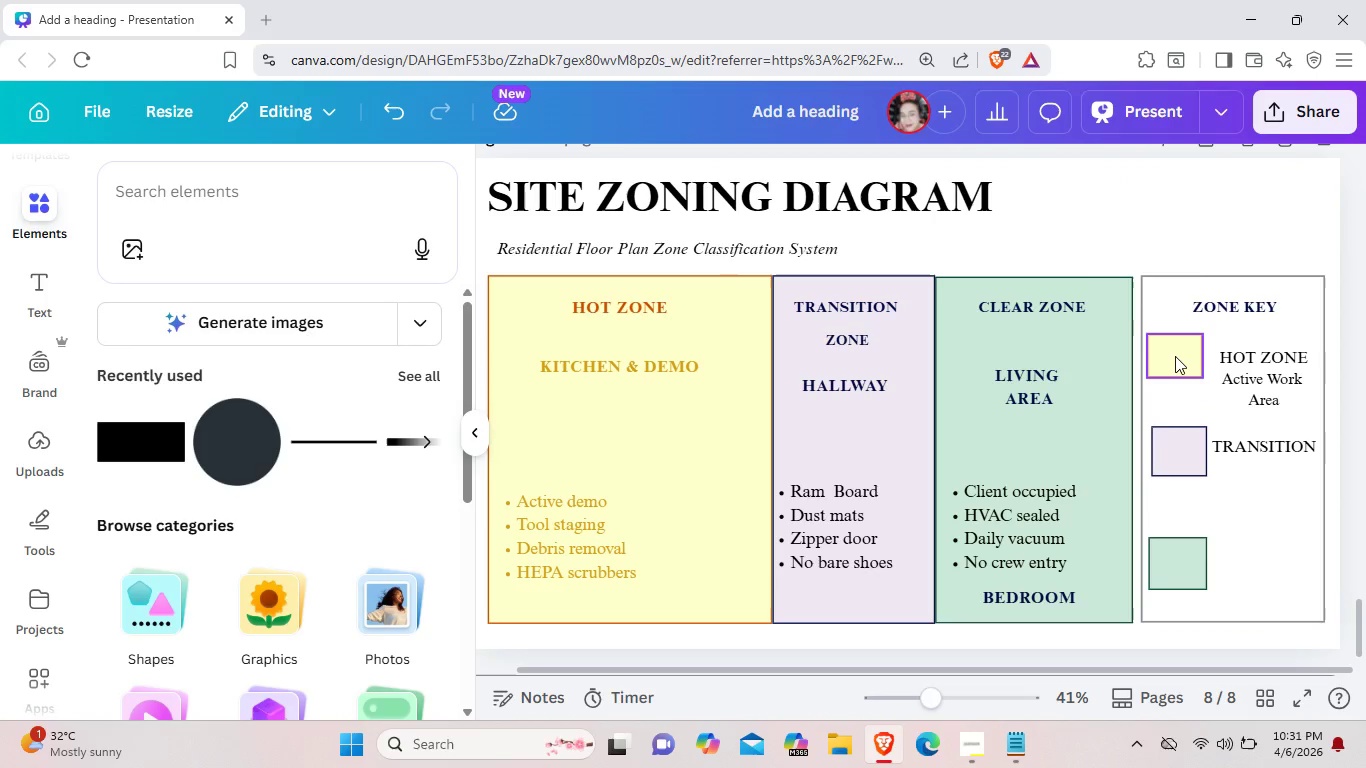 
left_click([1175, 356])
 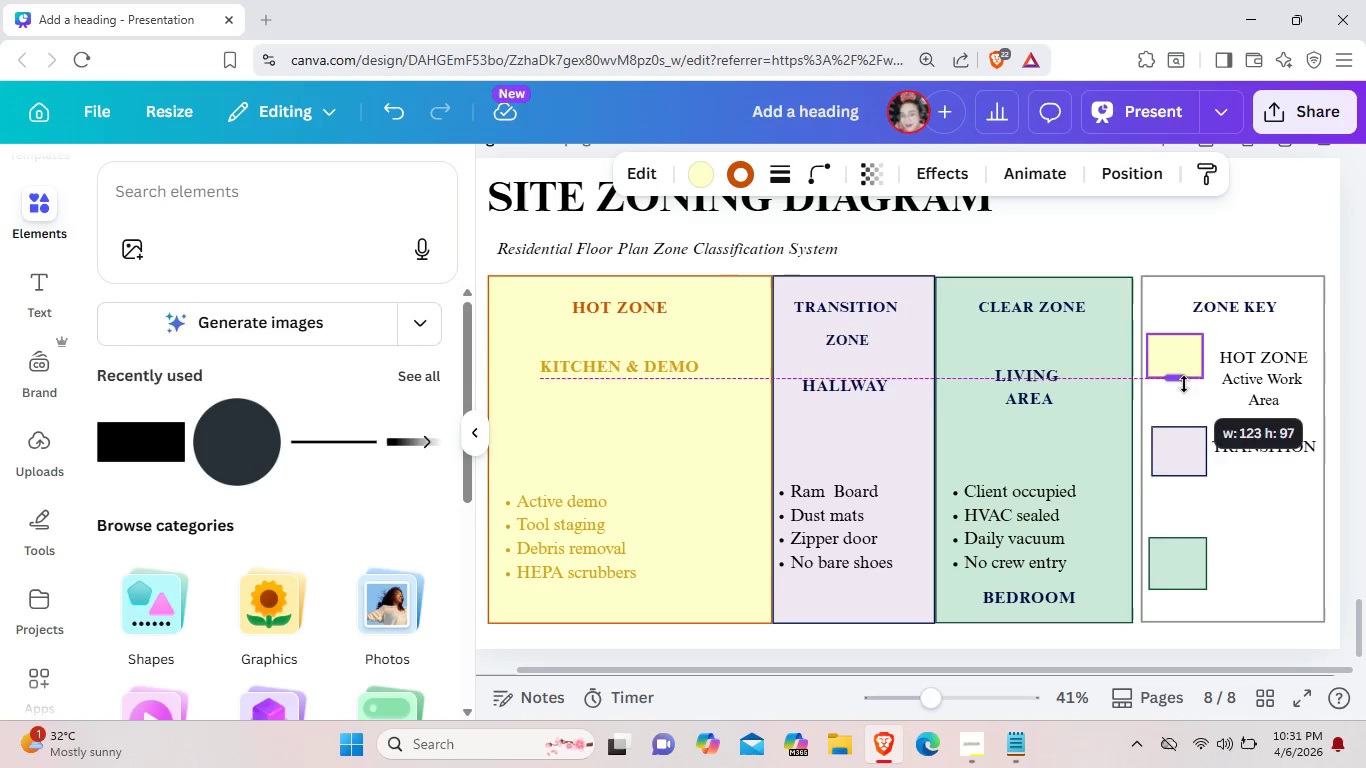 
left_click([1242, 512])
 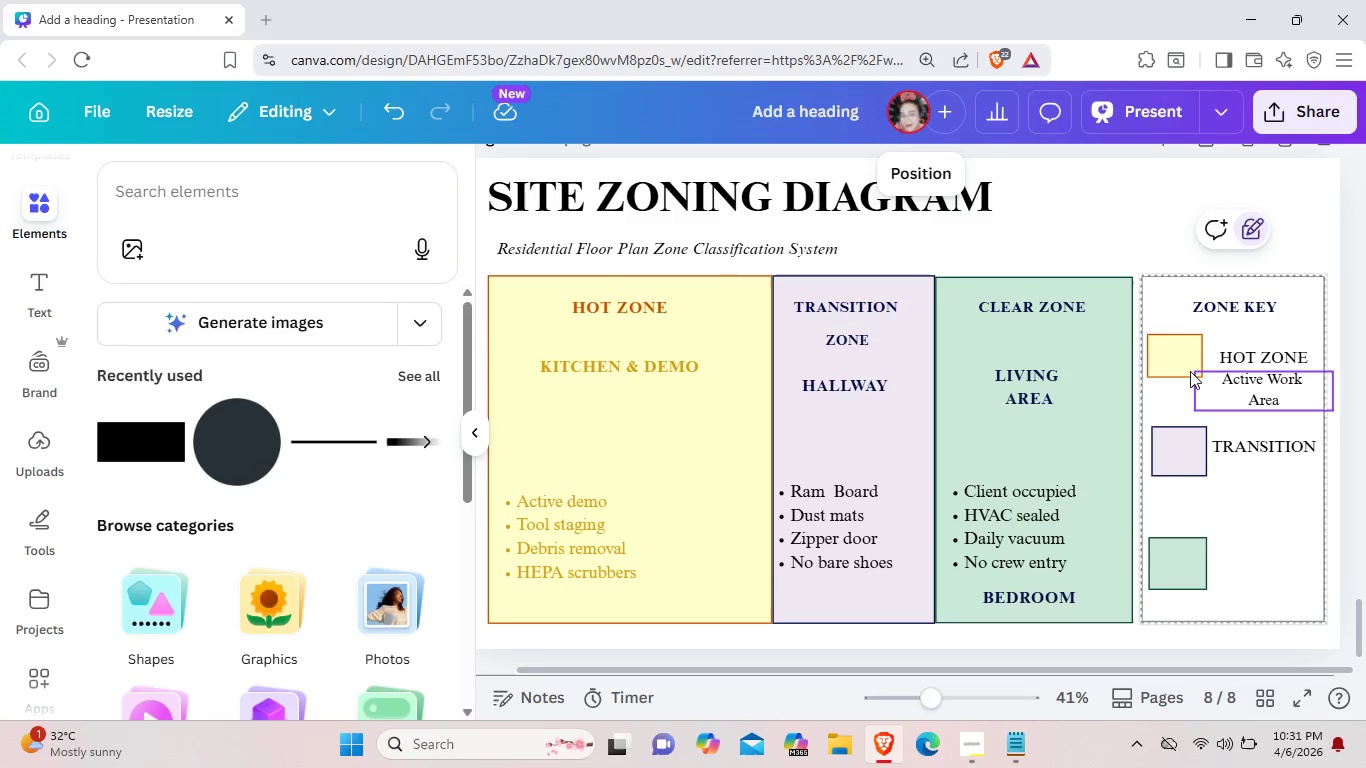 
left_click([1183, 358])
 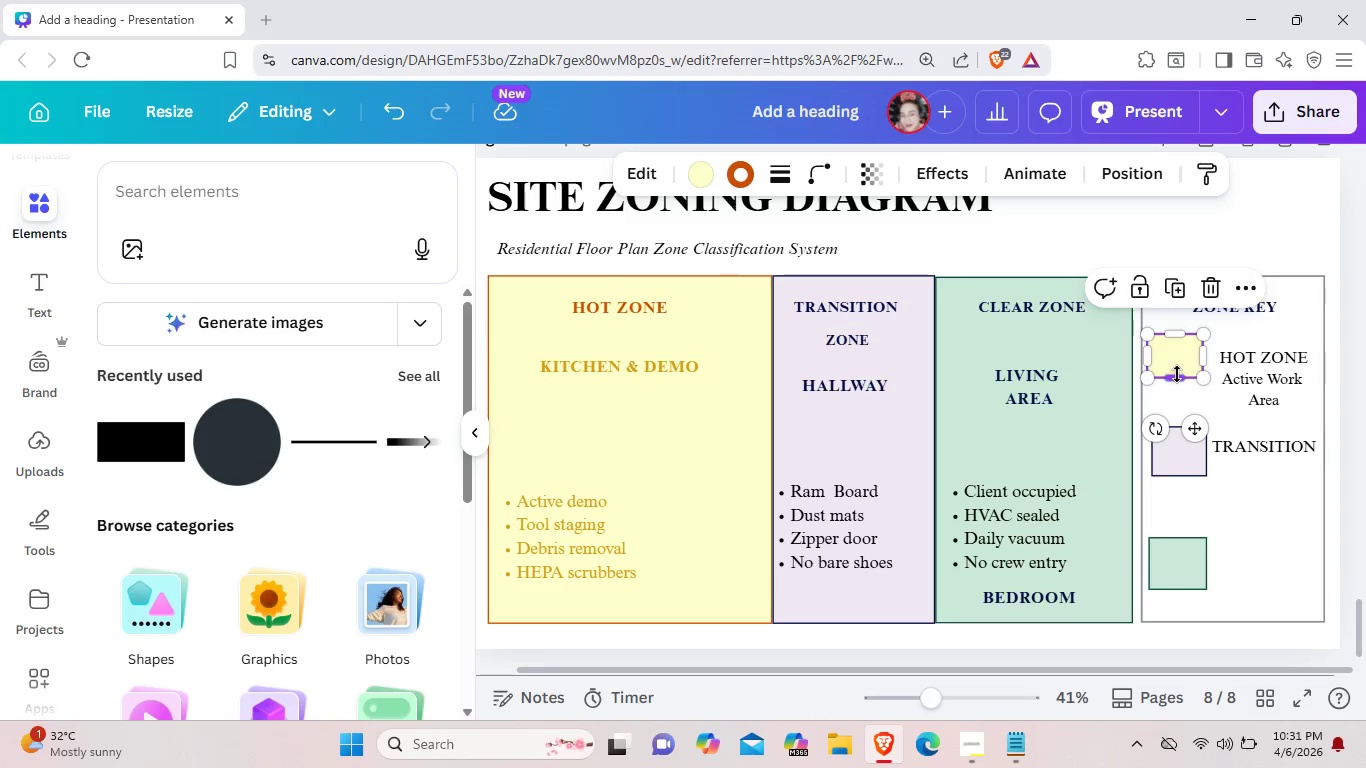 
left_click_drag(start_coordinate=[1177, 374], to_coordinate=[1177, 381])
 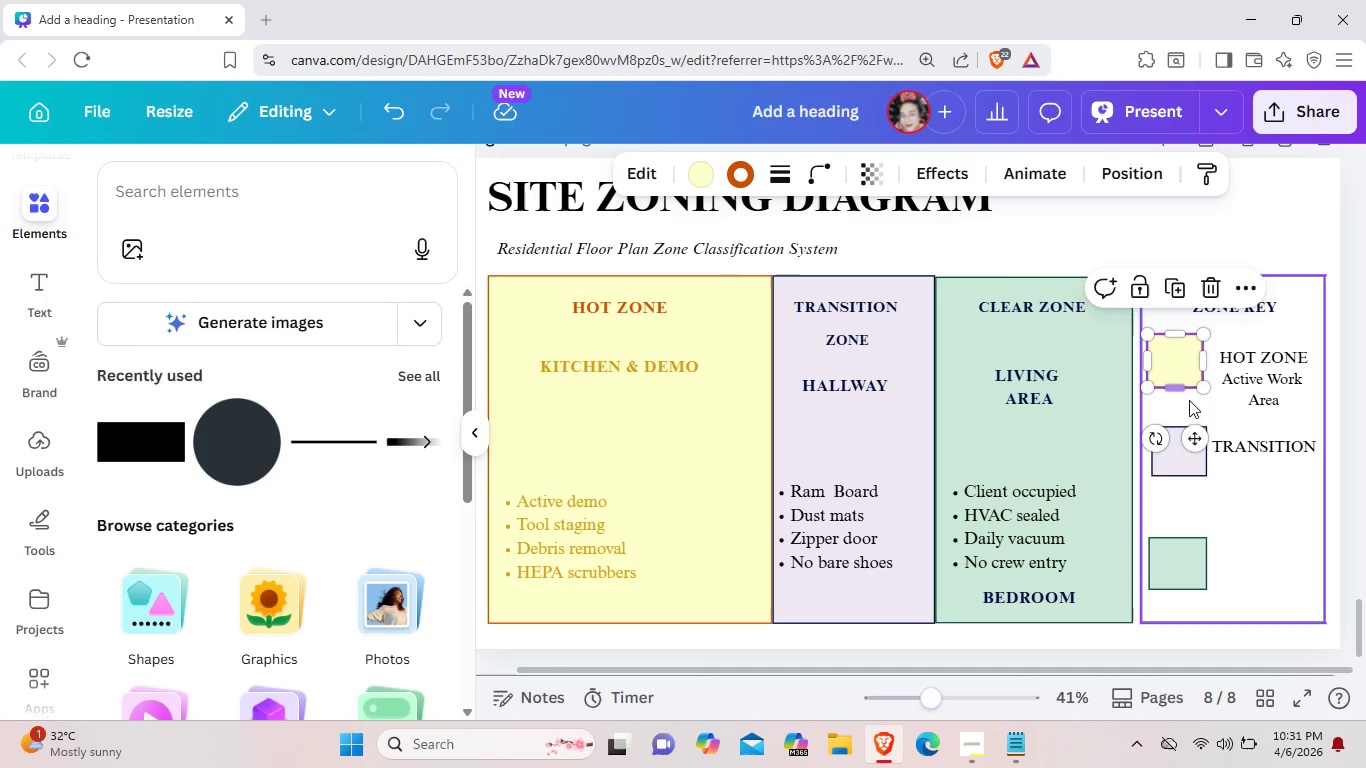 
left_click([1190, 400])
 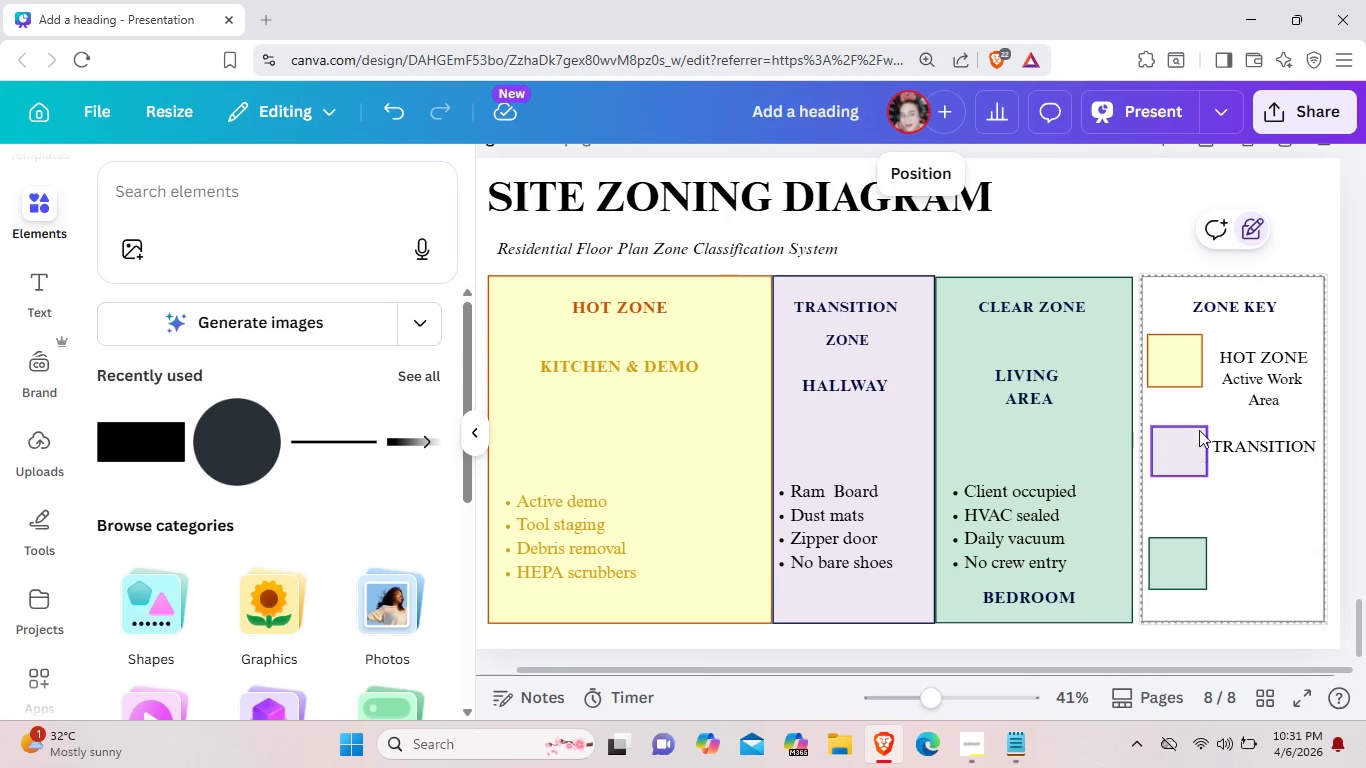 
left_click([1191, 371])
 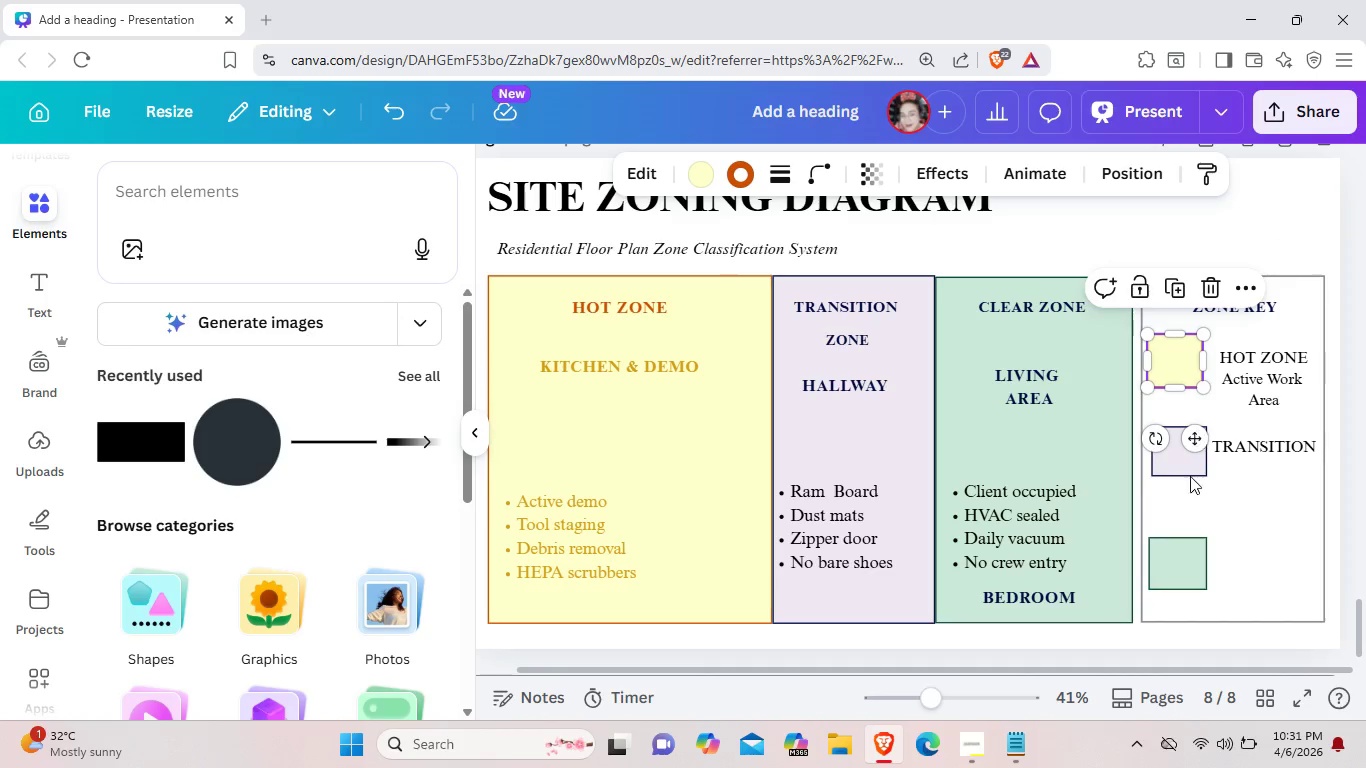 
left_click([1191, 460])
 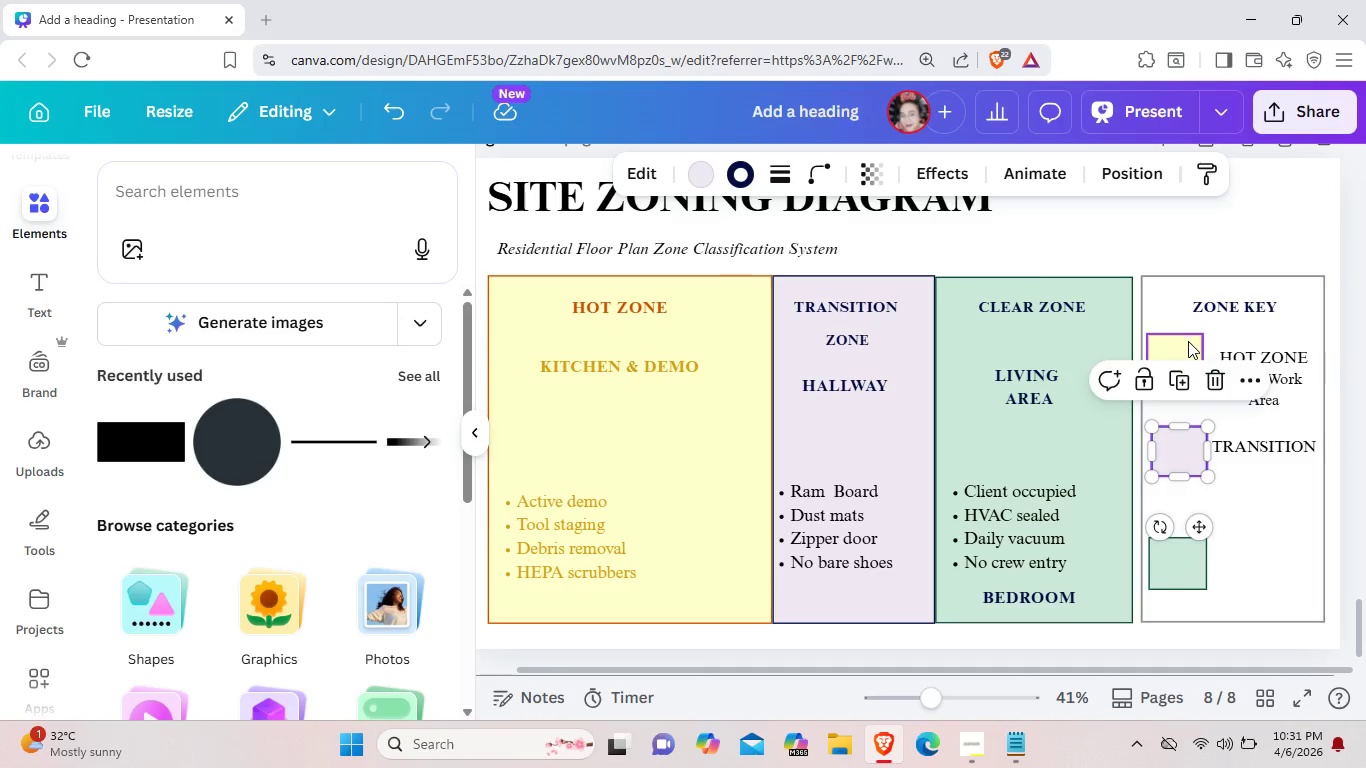 
left_click([1188, 341])
 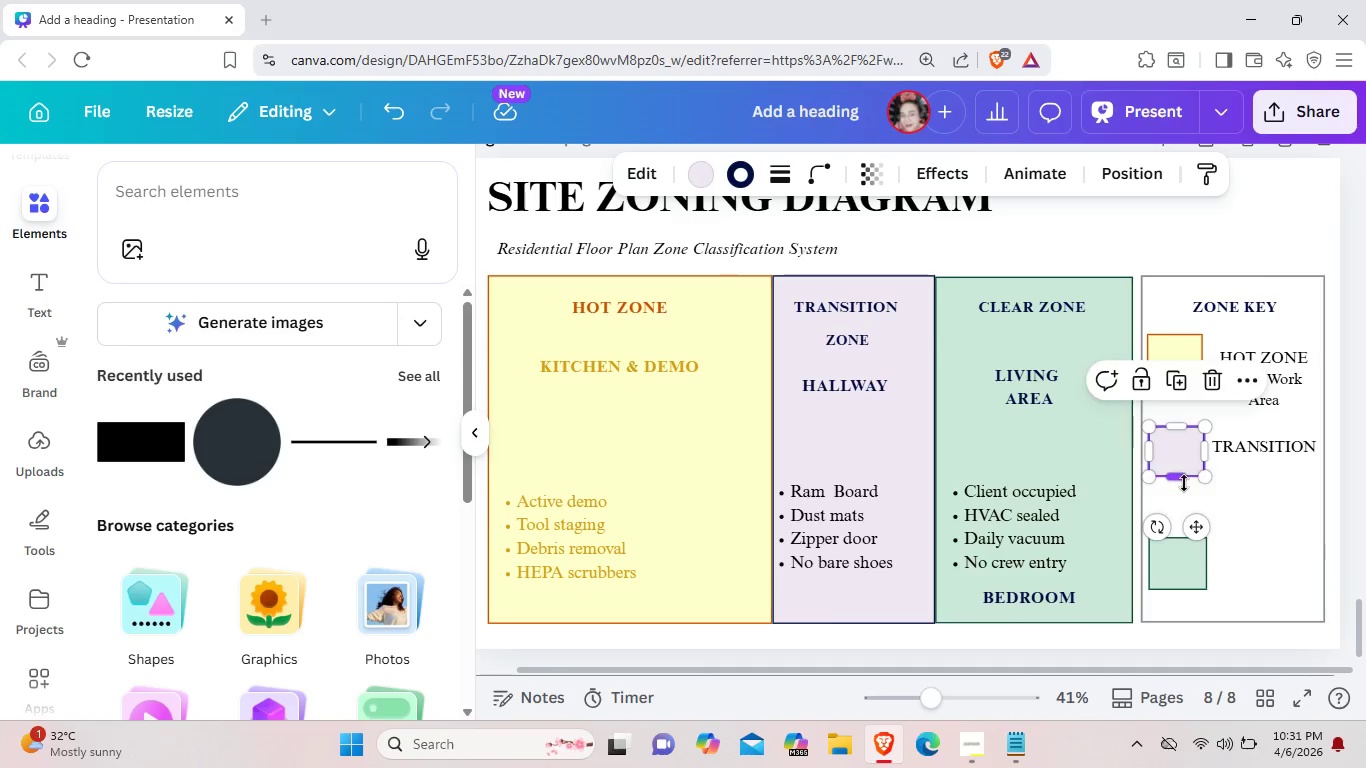 
wait(11.52)
 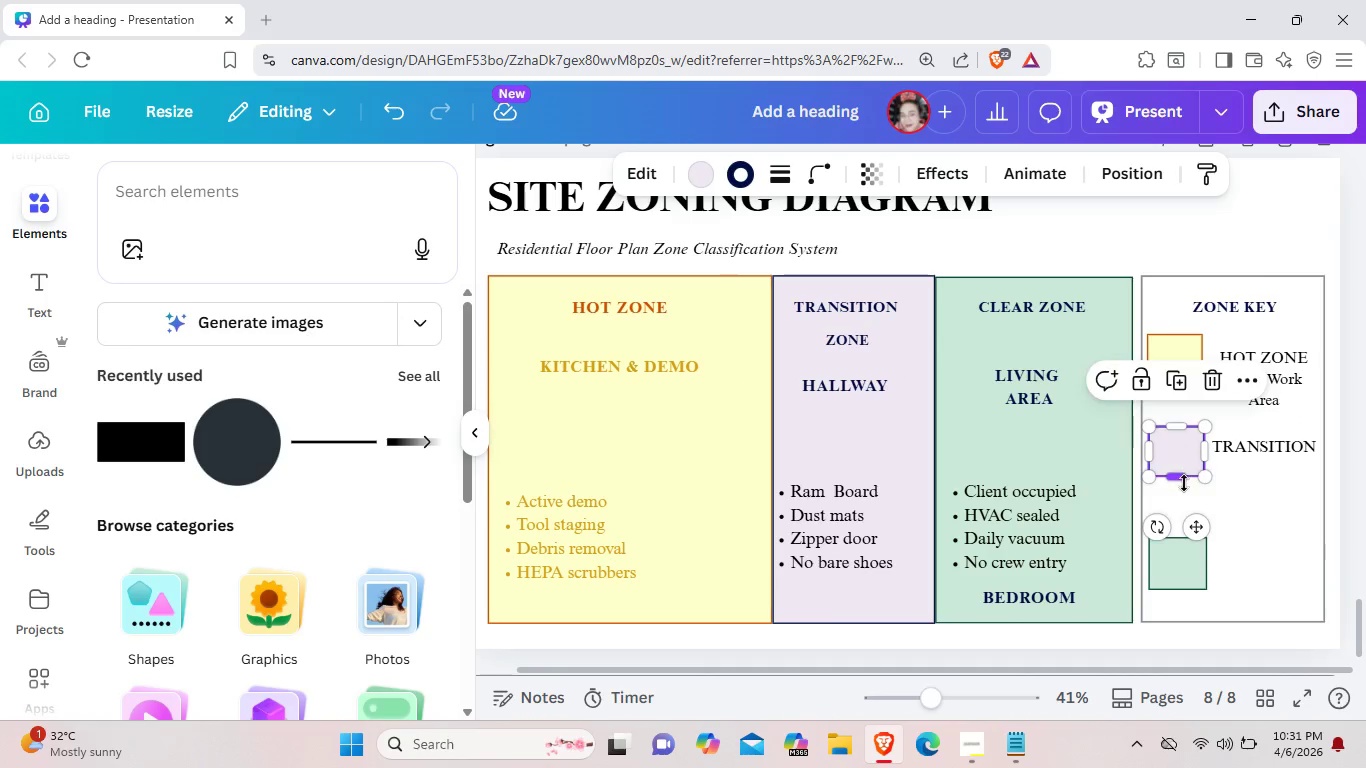 
left_click([1189, 362])
 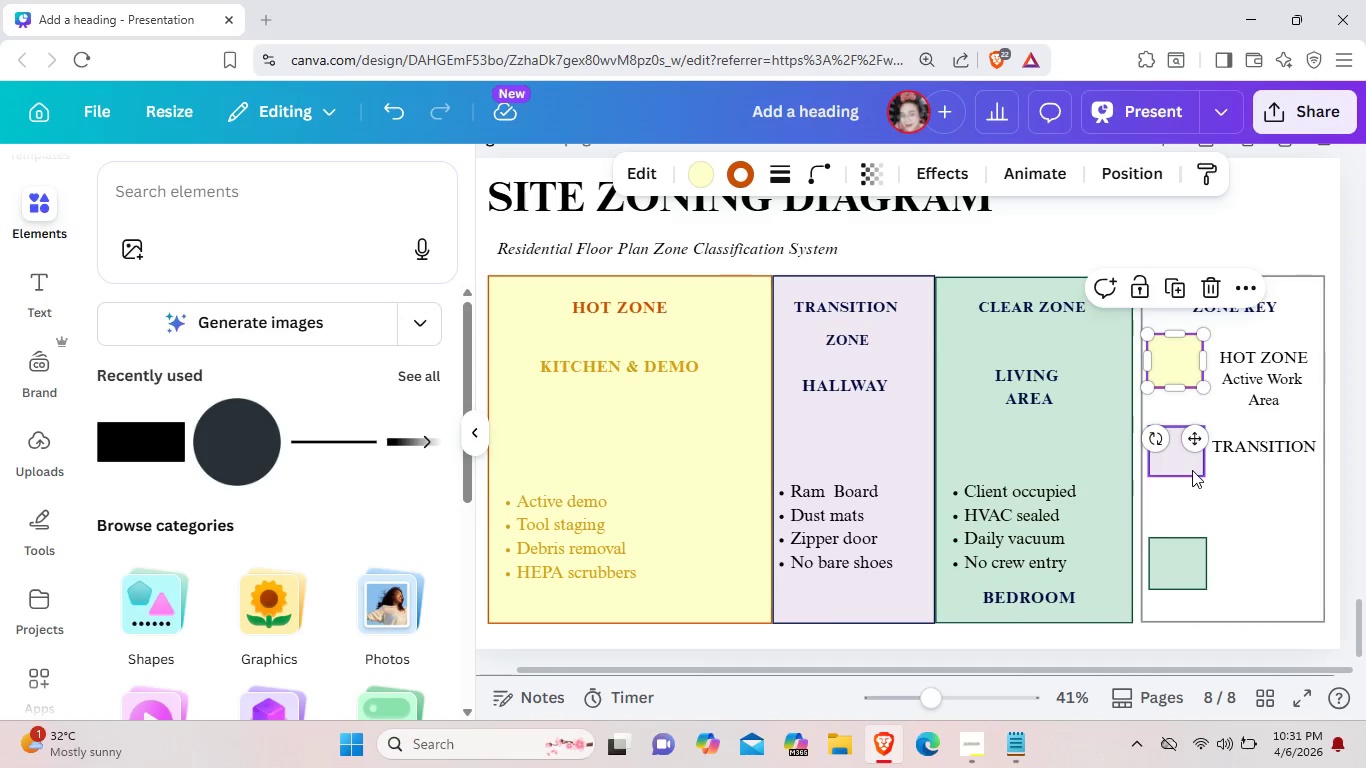 
left_click([1193, 465])
 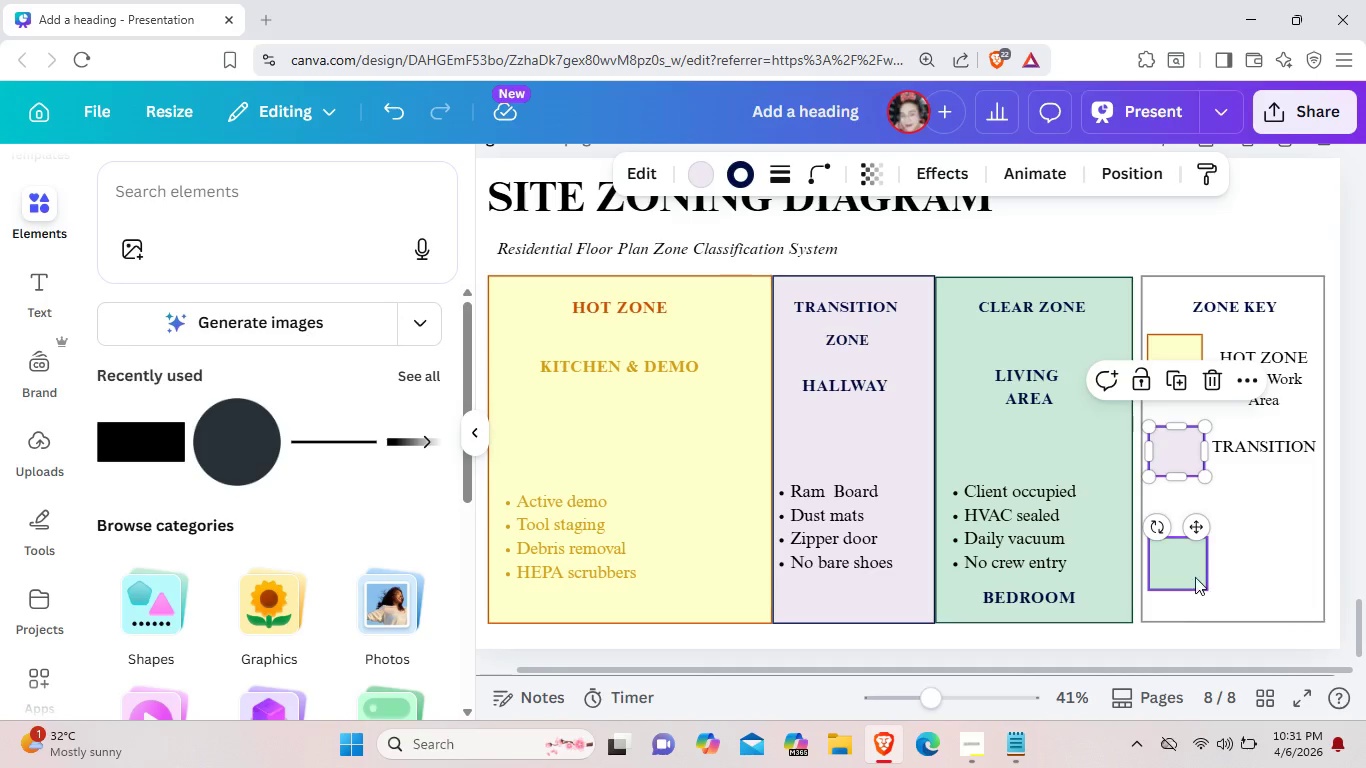 
left_click_drag(start_coordinate=[1193, 573], to_coordinate=[1194, 558])
 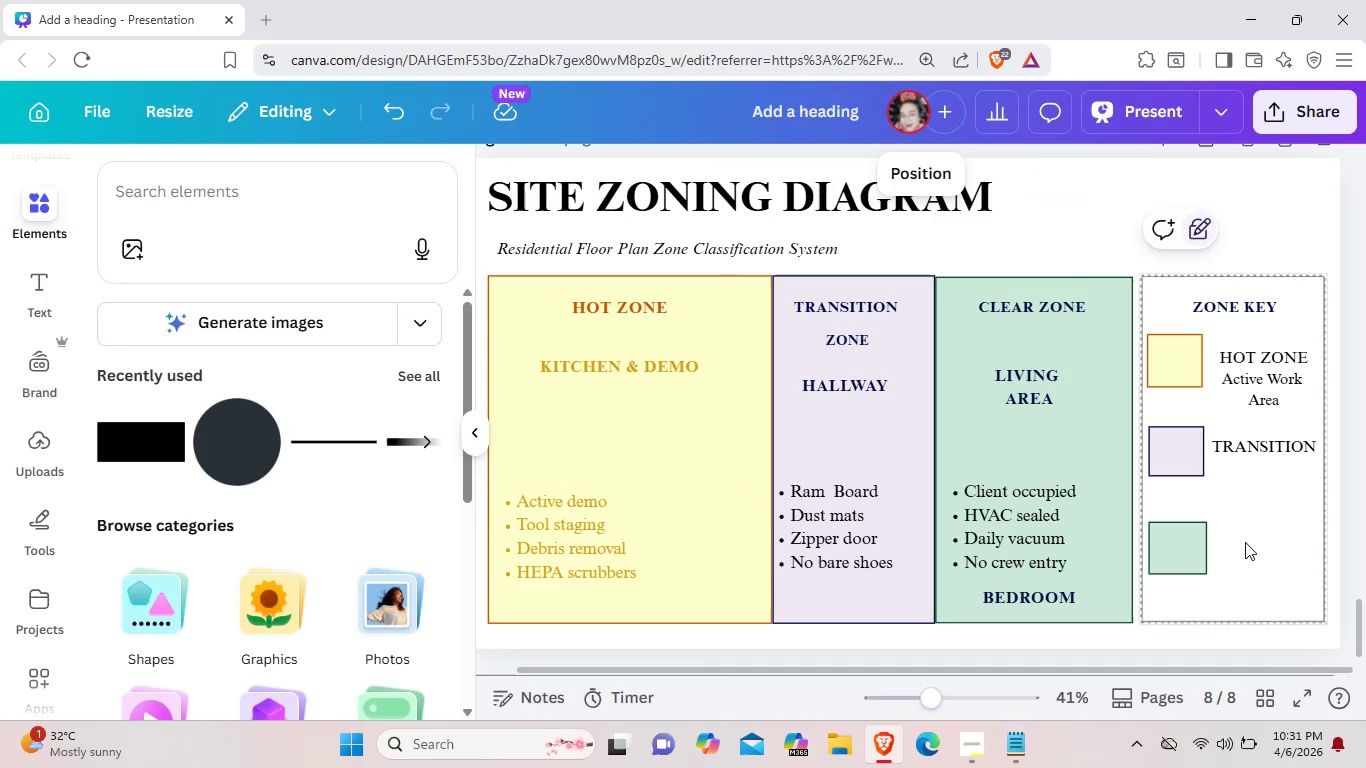 
left_click([1245, 542])
 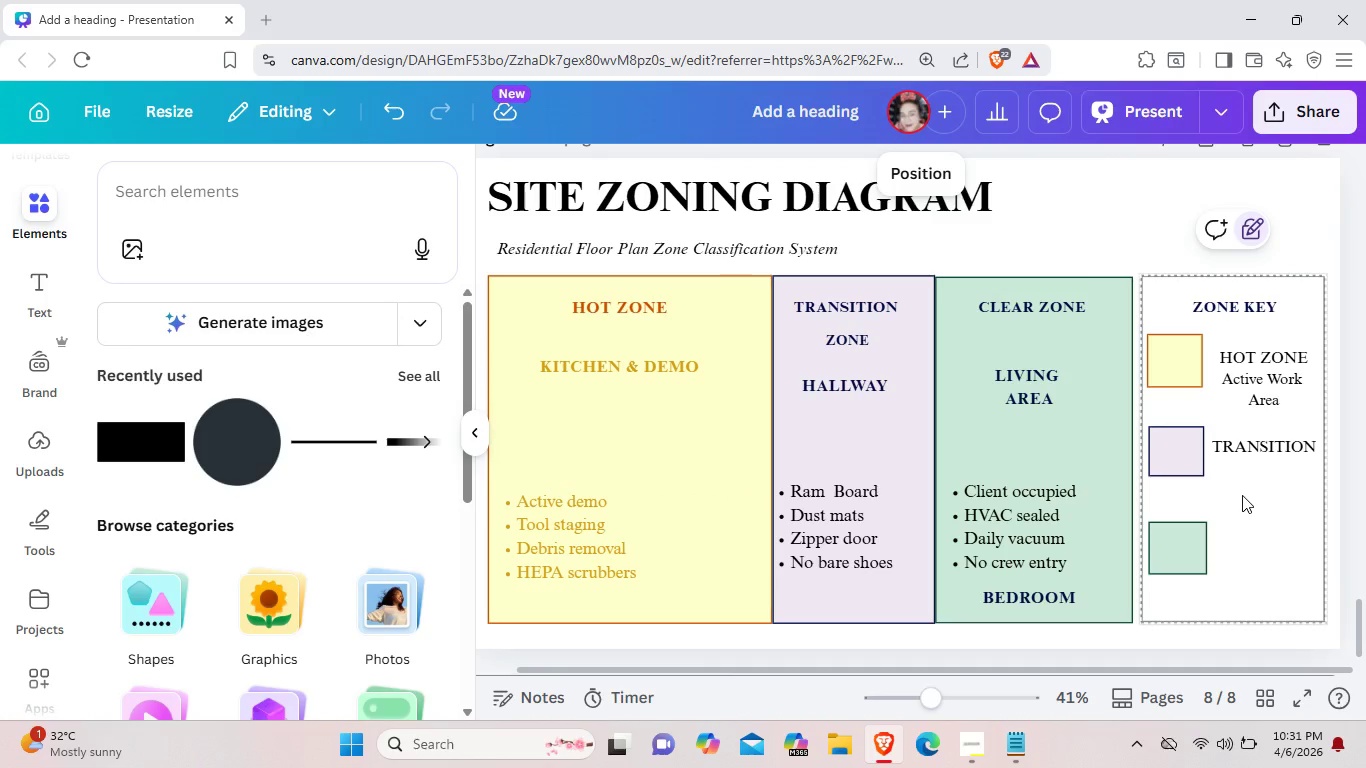 
left_click([1254, 480])
 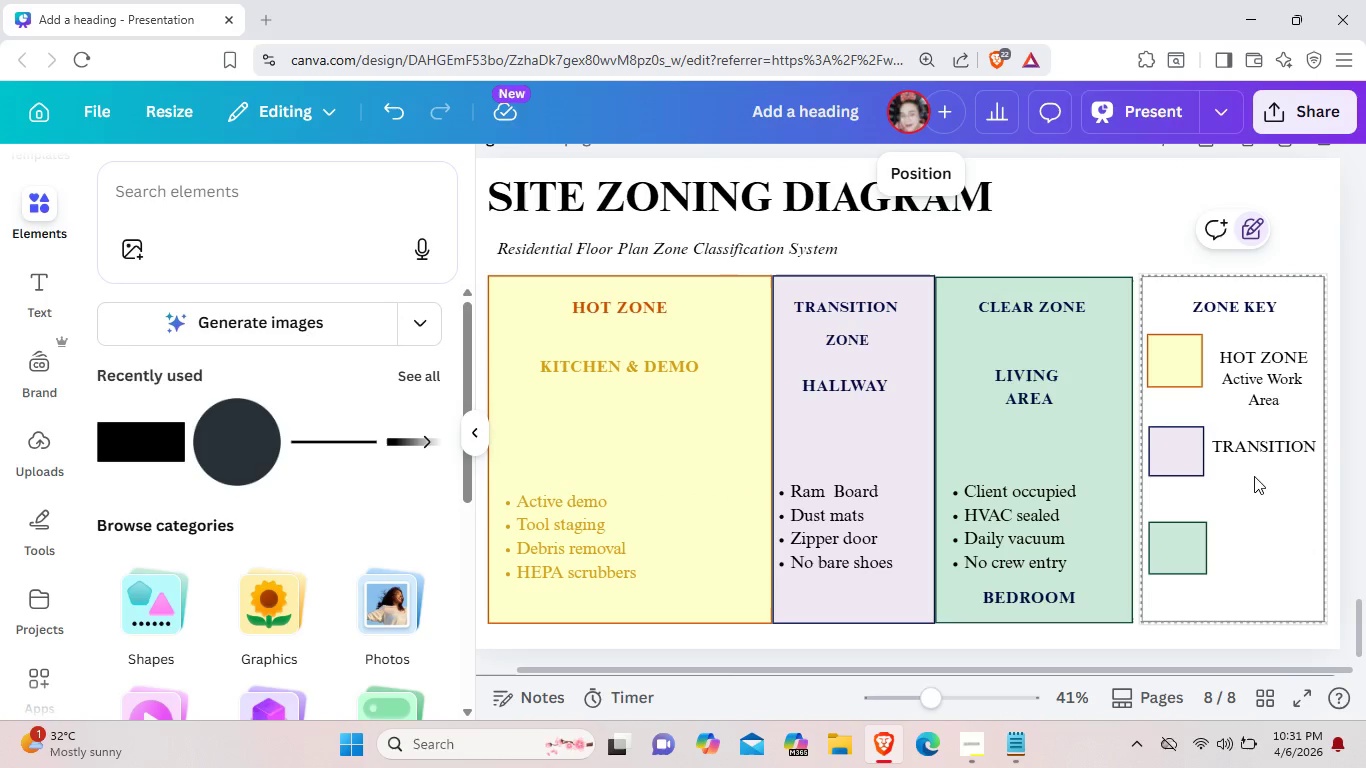 
left_click_drag(start_coordinate=[1186, 543], to_coordinate=[1195, 566])
 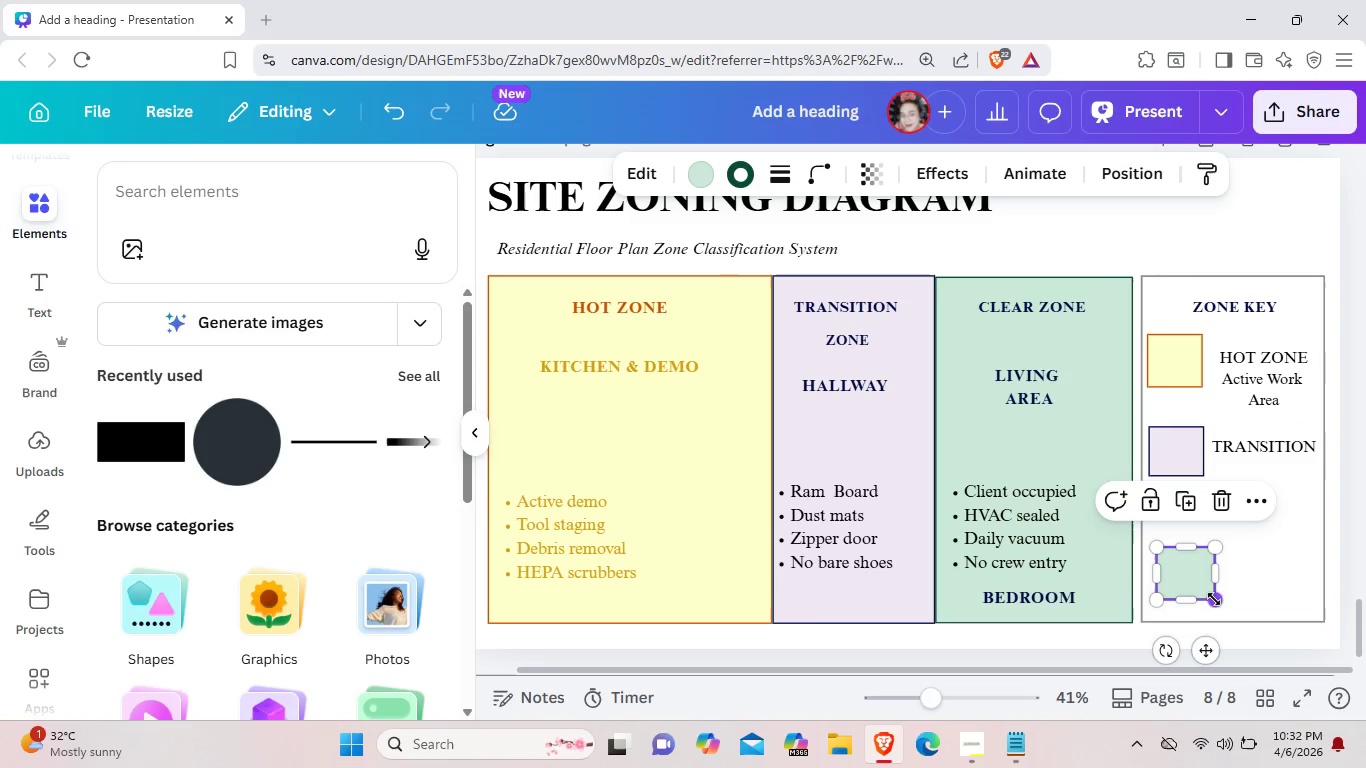 
left_click_drag(start_coordinate=[1214, 599], to_coordinate=[1208, 599])
 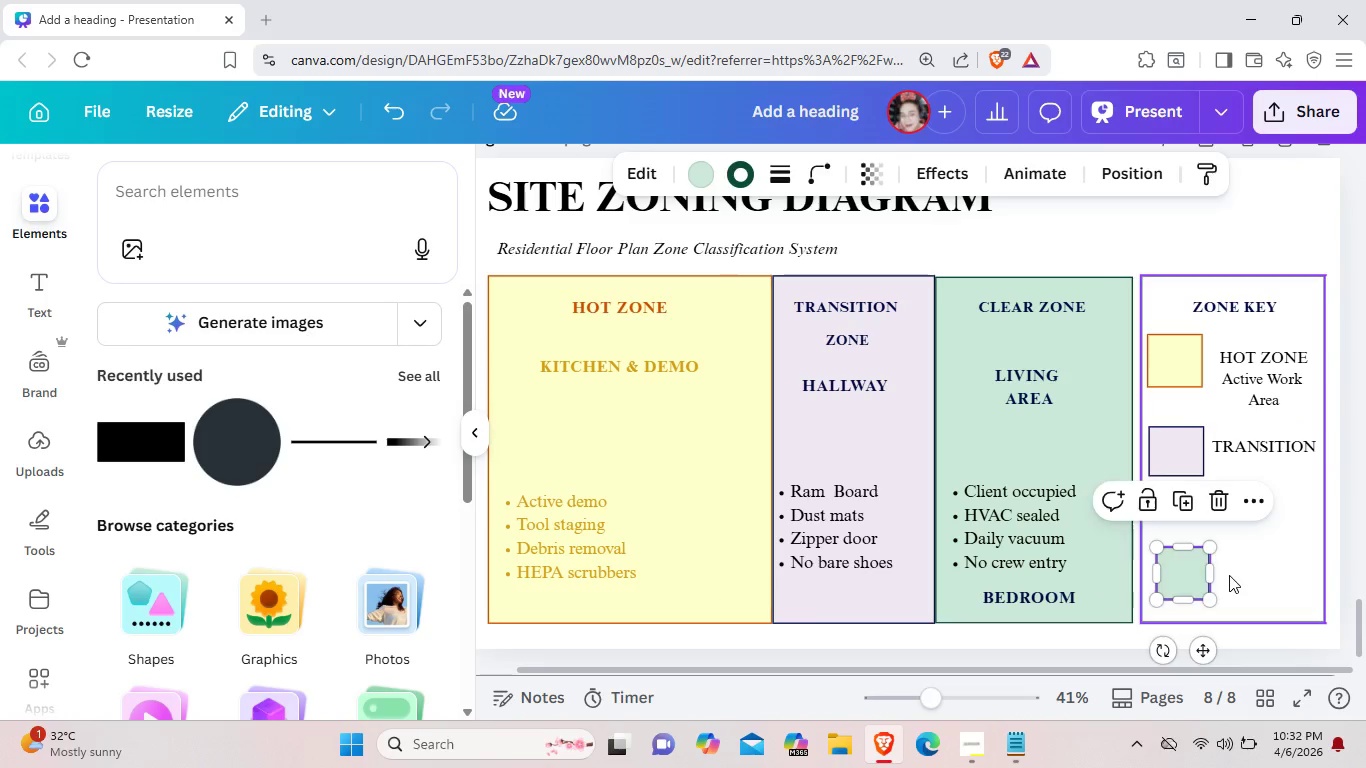 
left_click([1229, 575])
 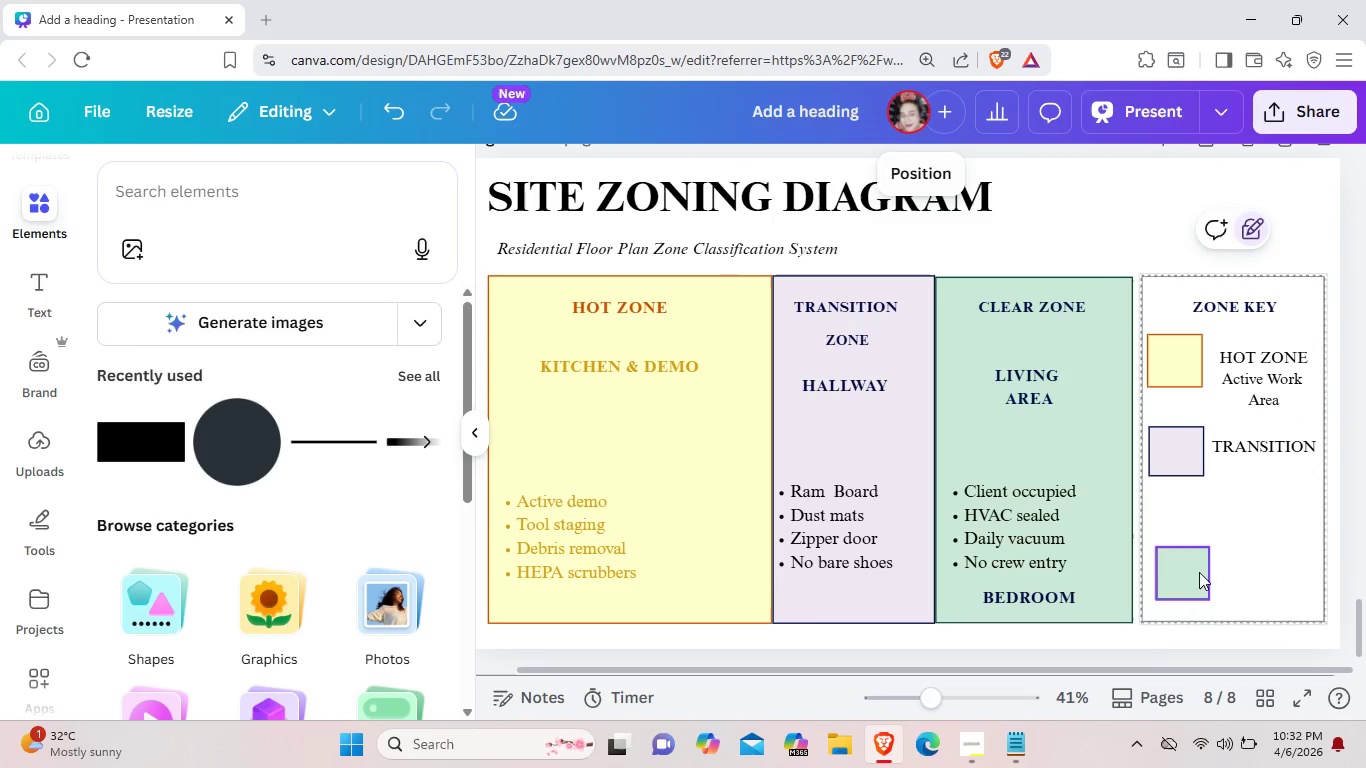 
left_click([1199, 572])
 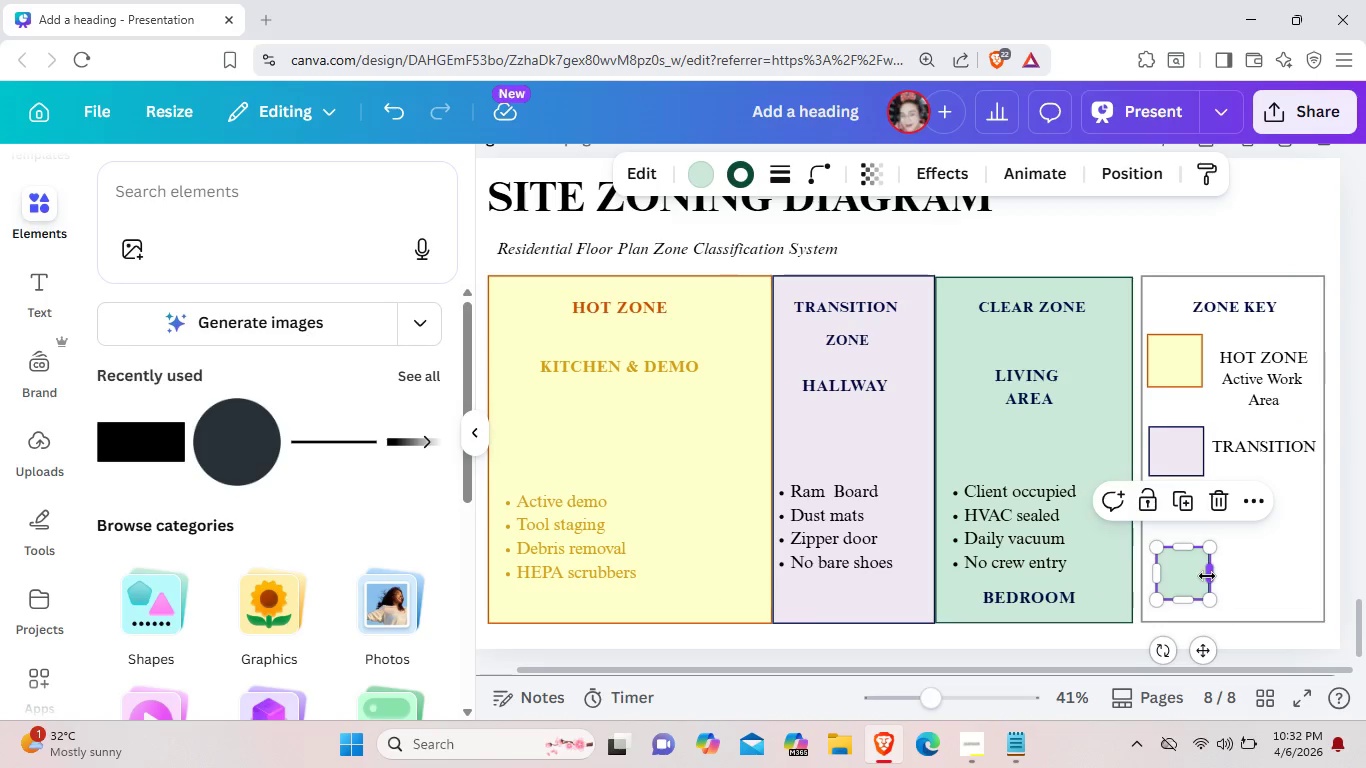 
left_click_drag(start_coordinate=[1207, 576], to_coordinate=[1214, 576])
 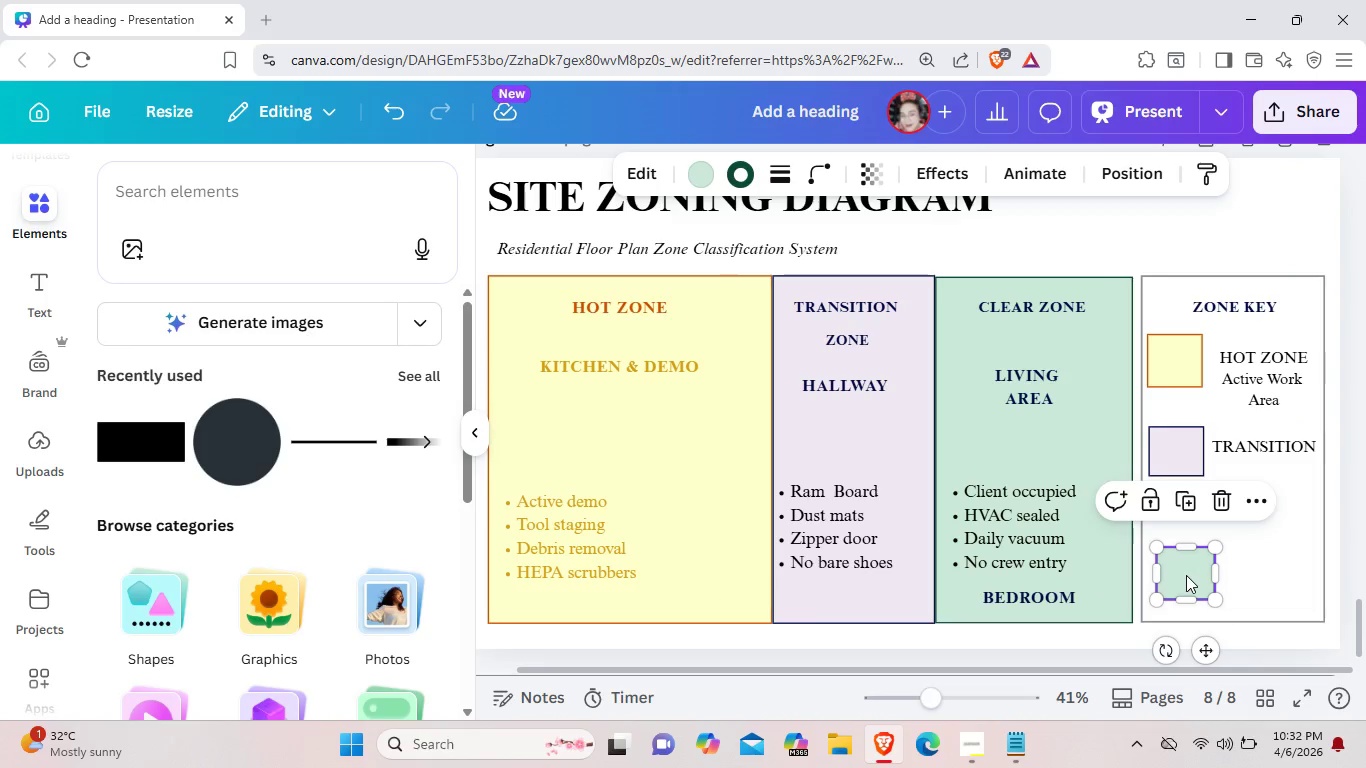 
left_click_drag(start_coordinate=[1186, 575], to_coordinate=[1182, 542])
 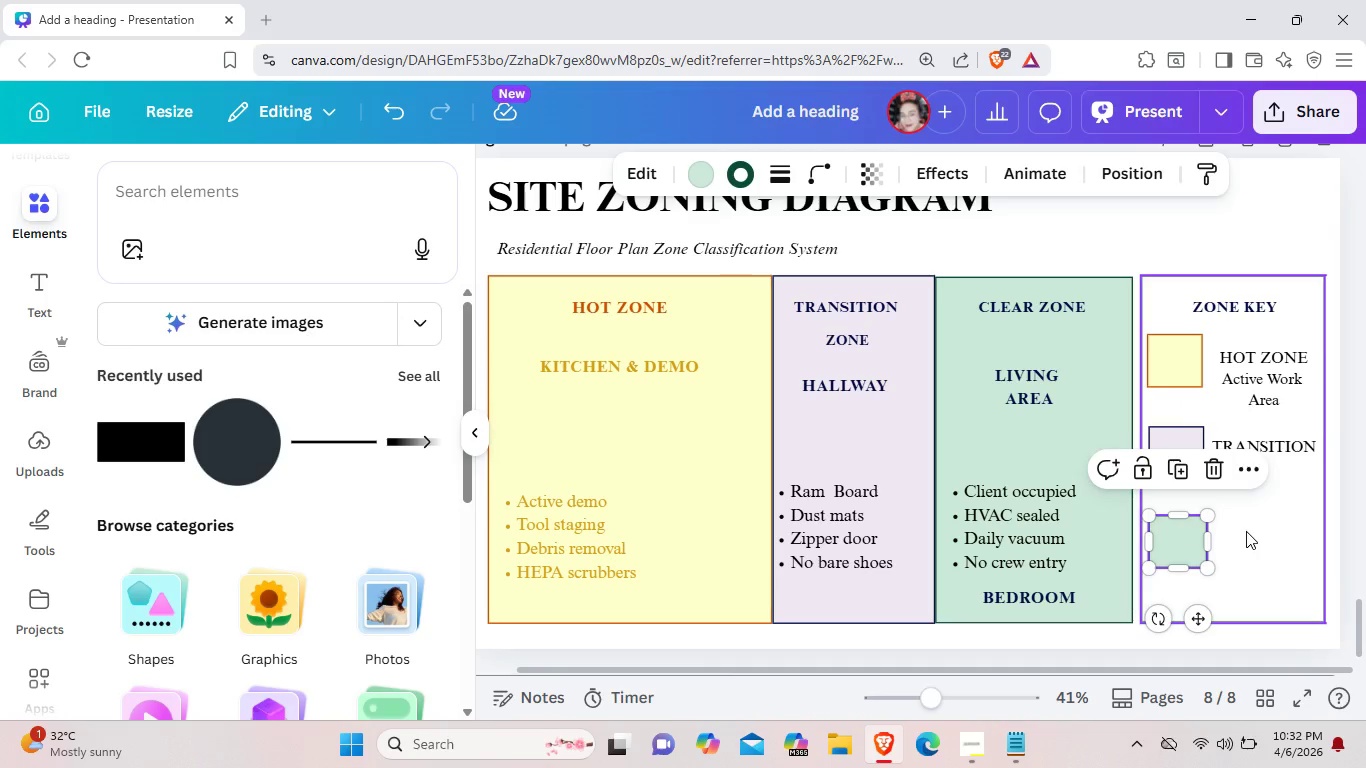 
left_click([1246, 531])
 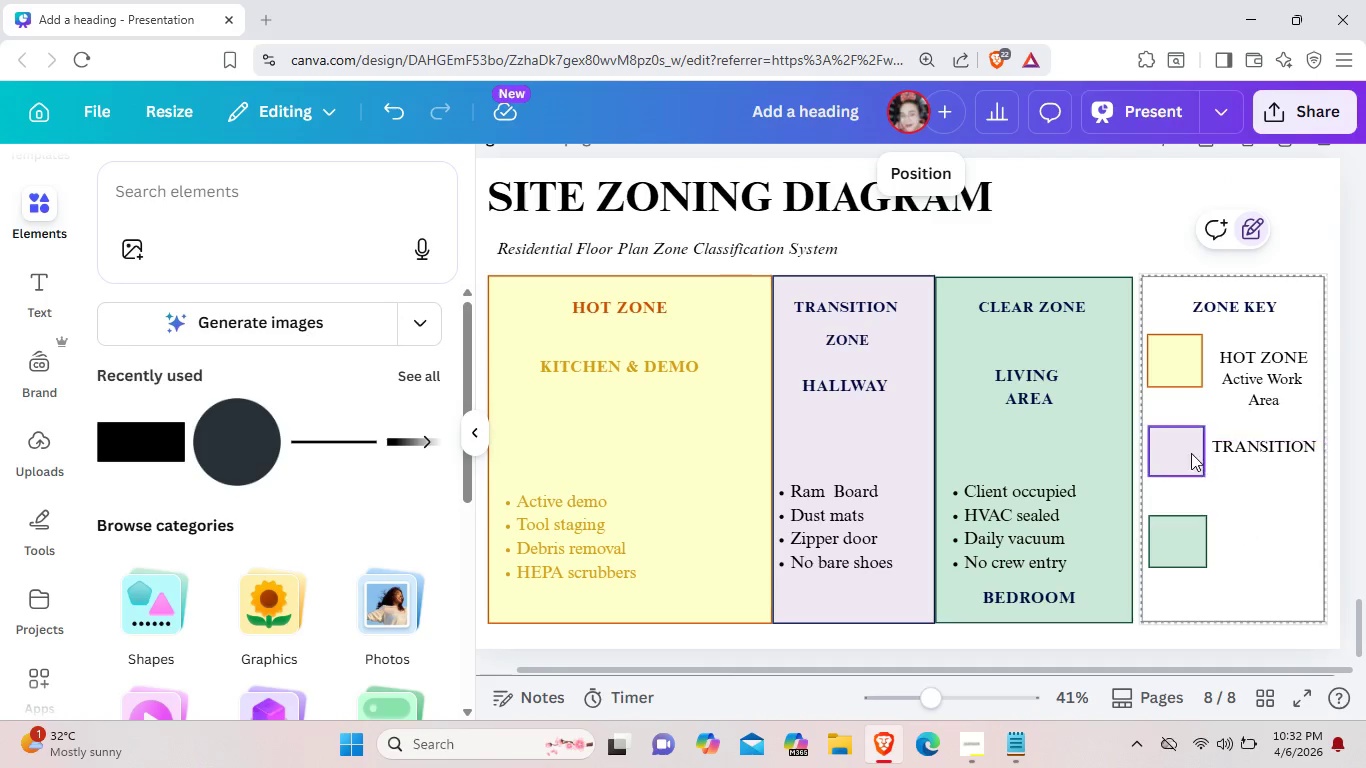 
left_click([1189, 452])
 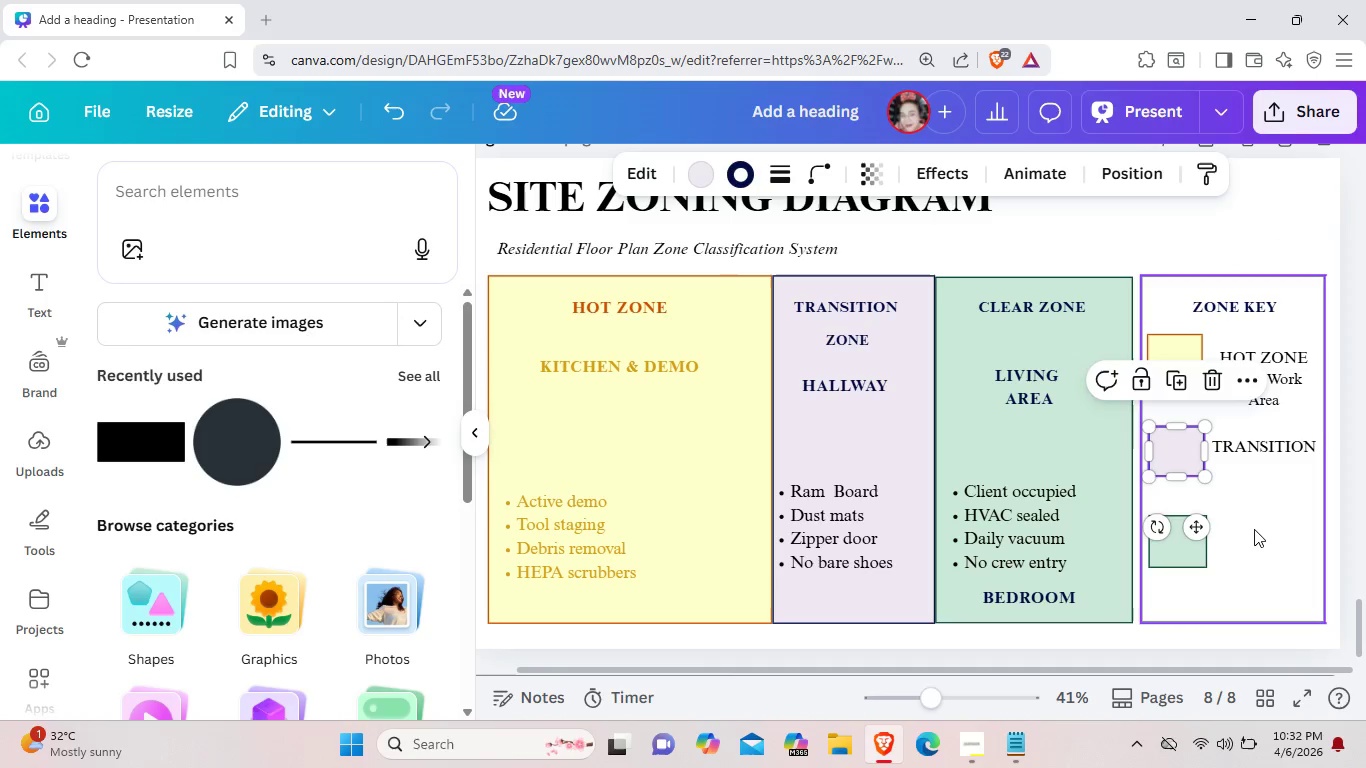 
left_click([1254, 529])
 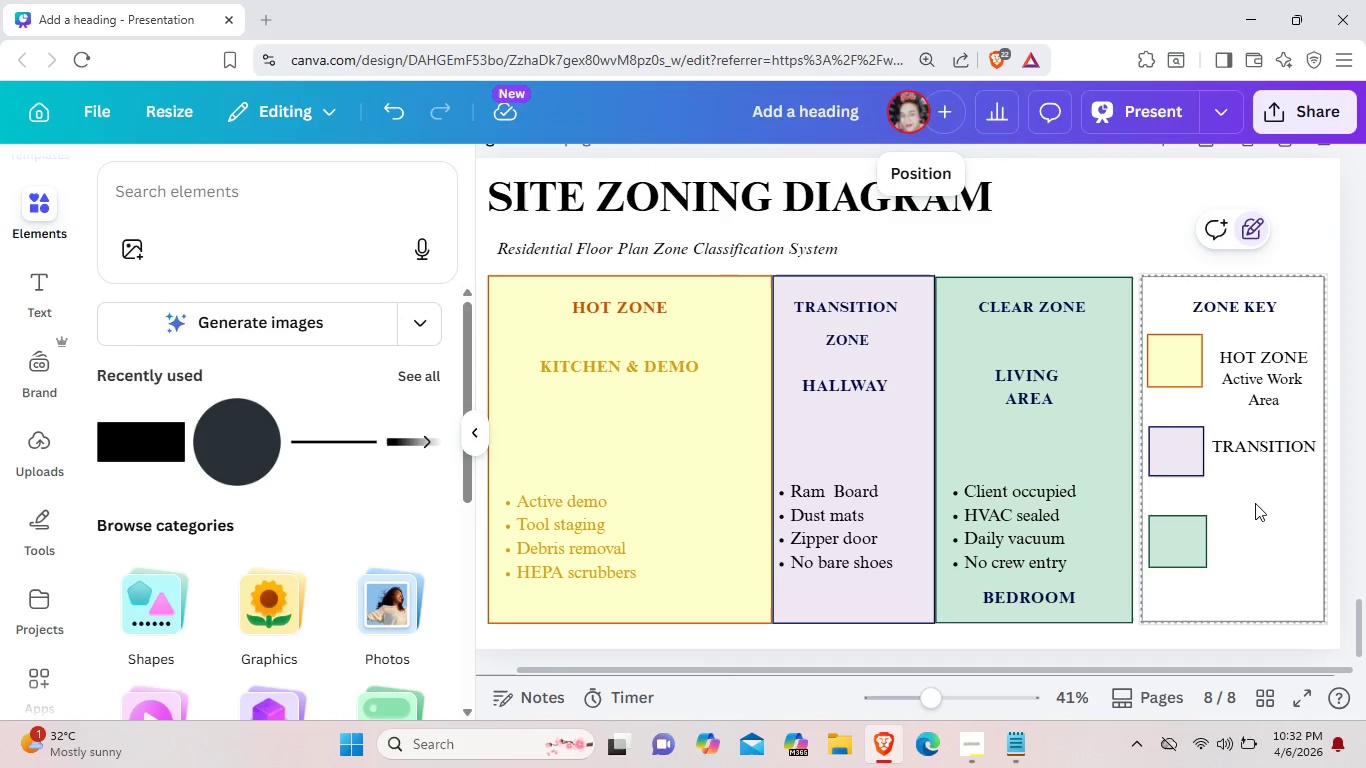 
left_click([1291, 392])
 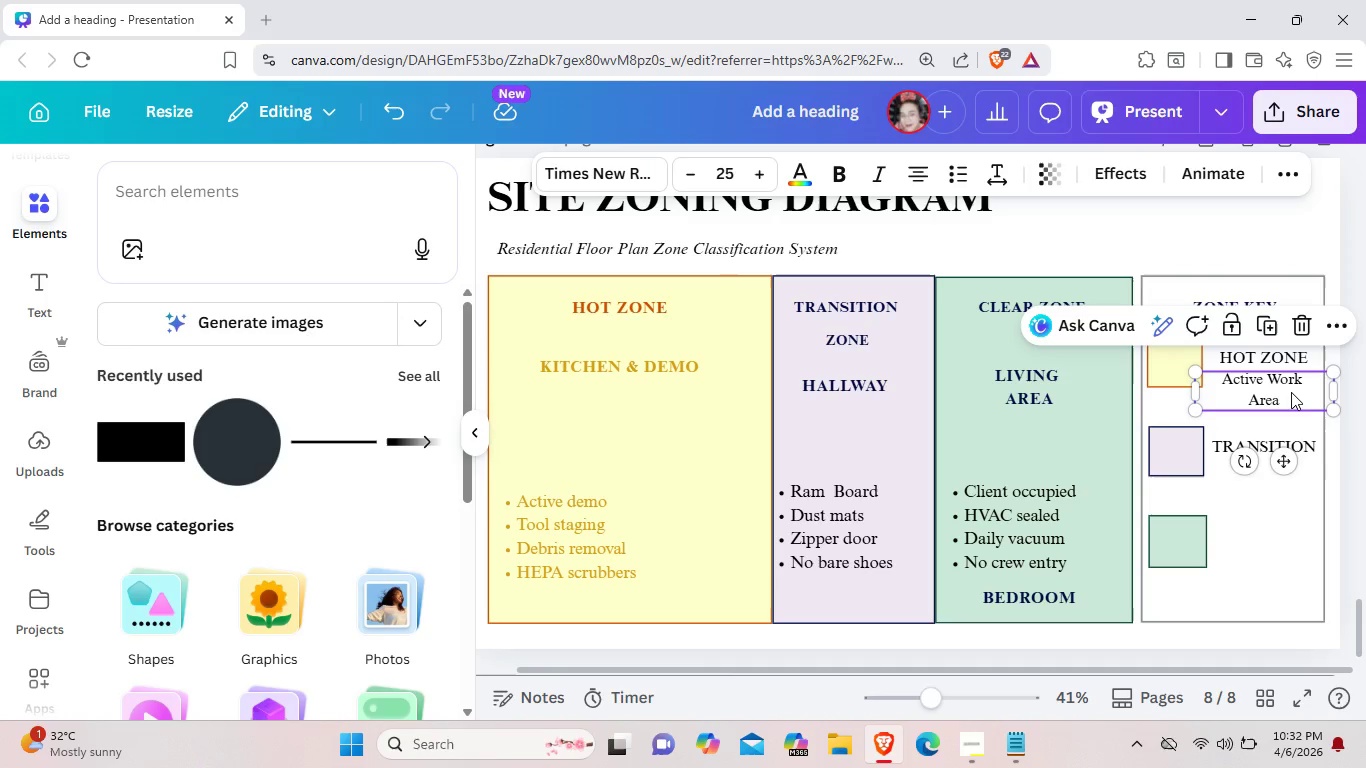 
key(Control+C)
 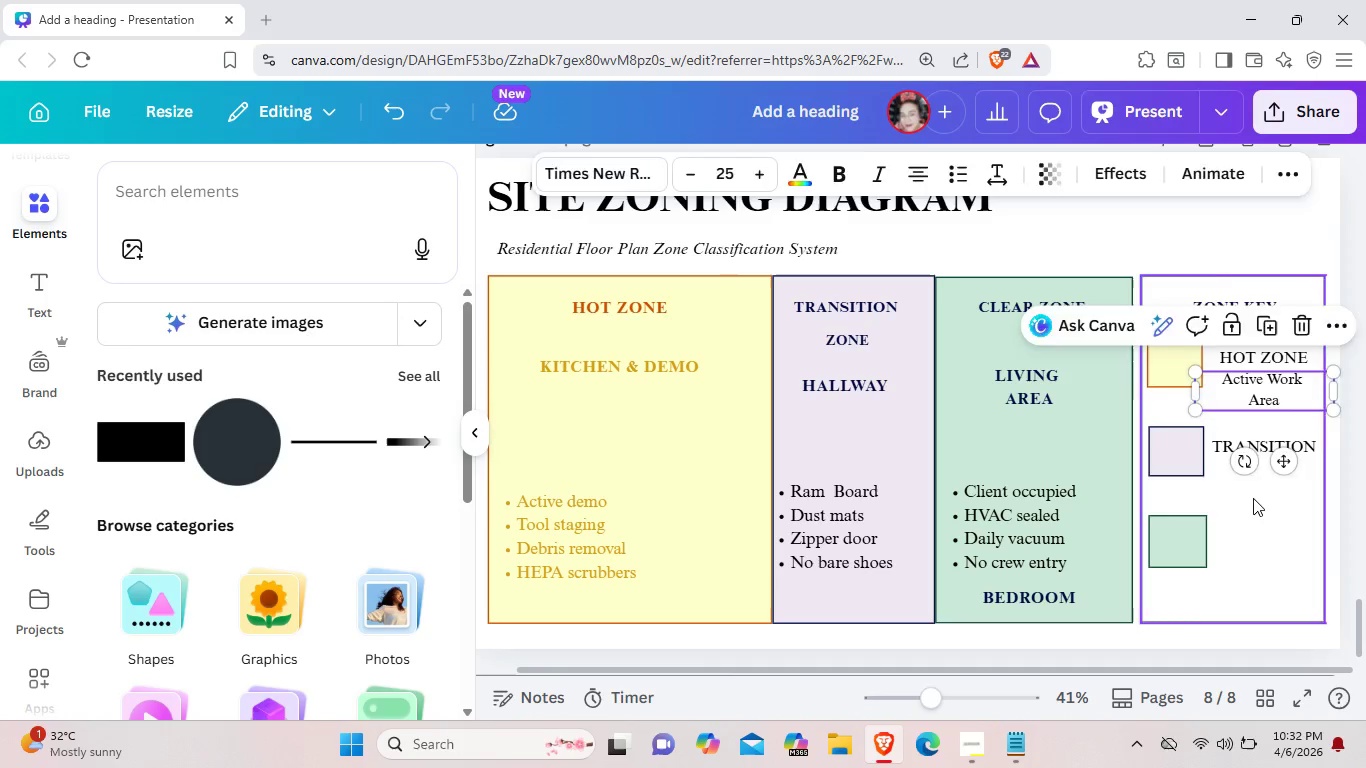 
left_click([1253, 498])
 